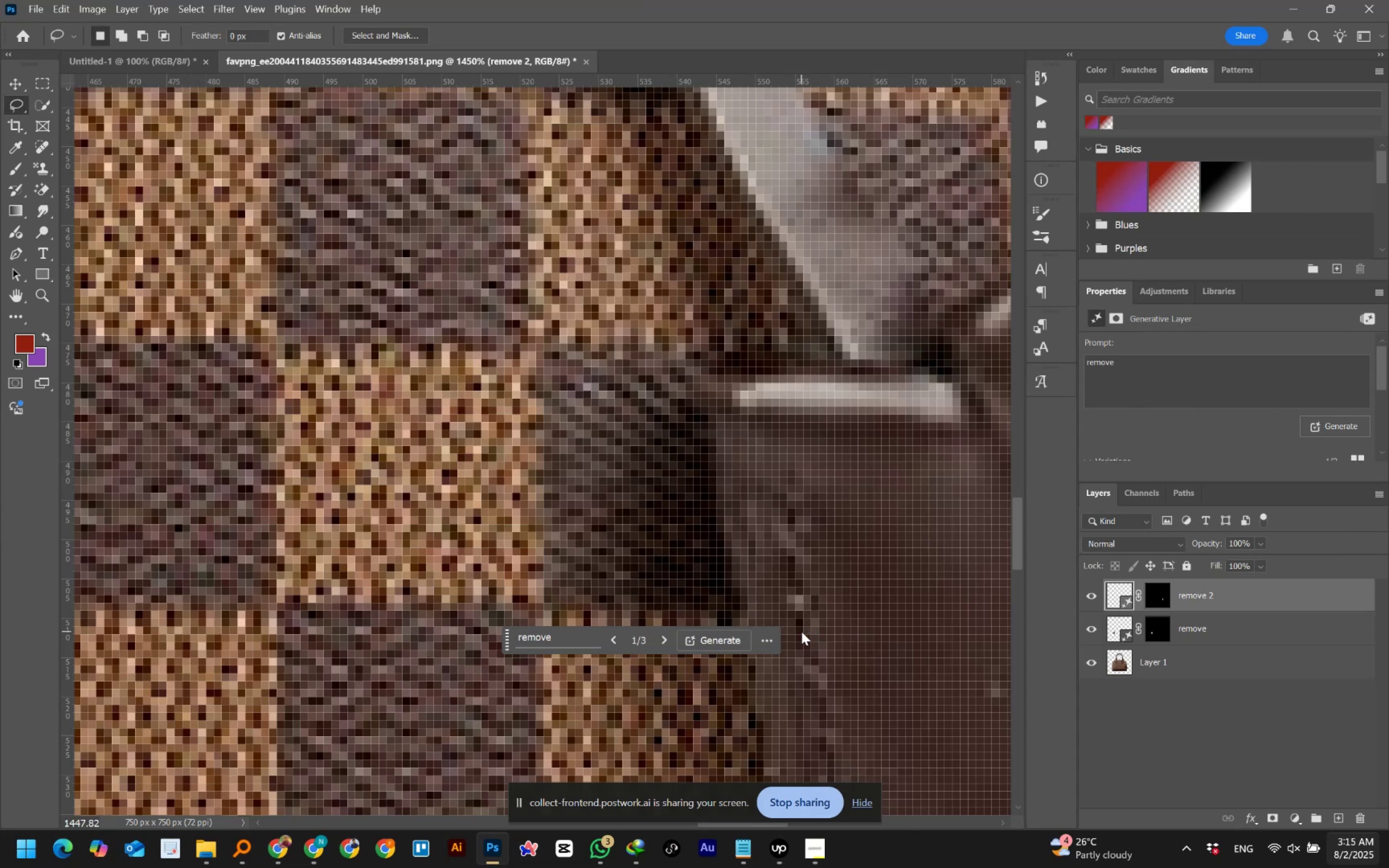 
key(Control+Numpad0)
 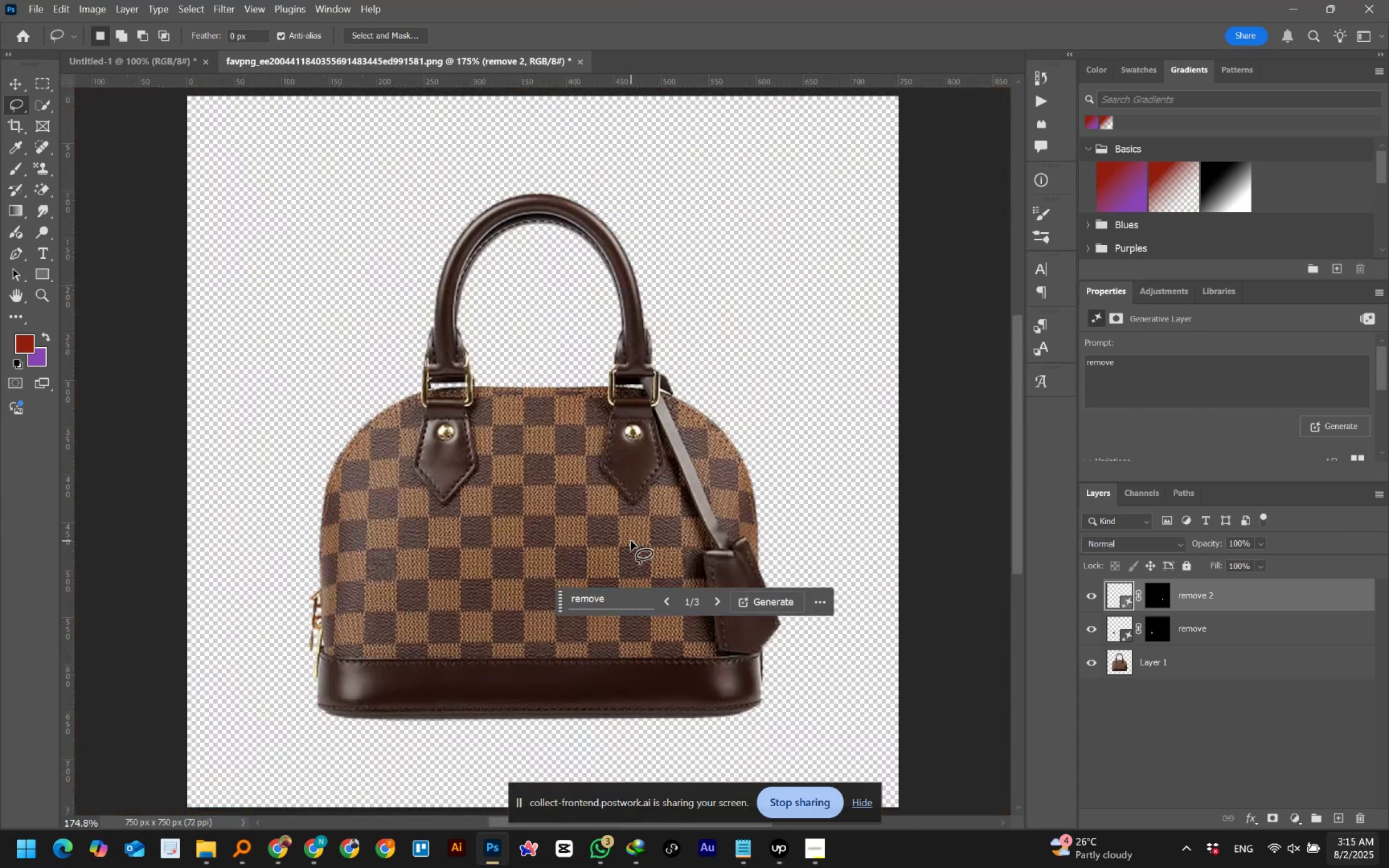 
scroll: coordinate [622, 533], scroll_direction: down, amount: 7.0
 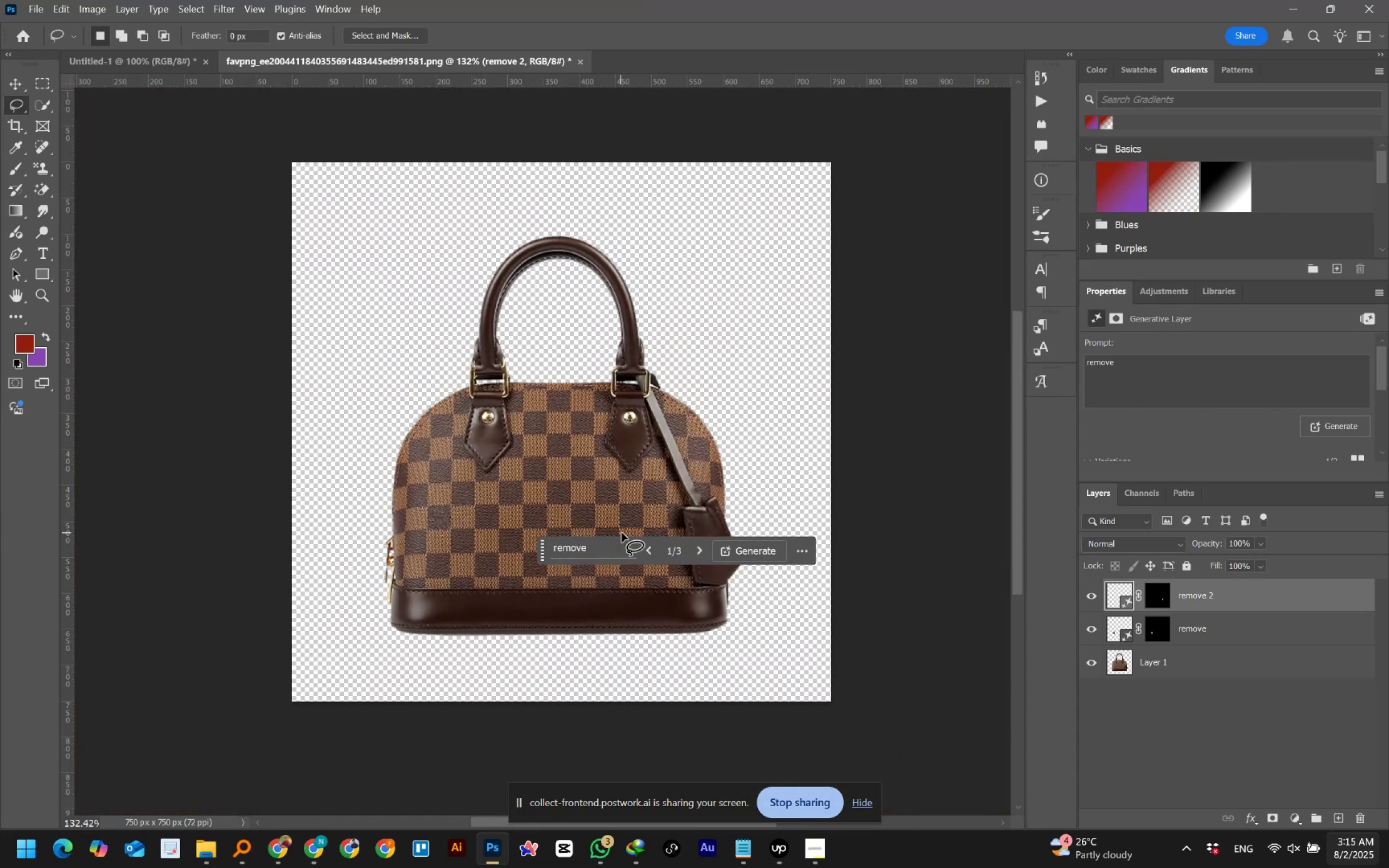 
hold_key(key=AltLeft, duration=1.51)
scroll: coordinate [675, 526], scroll_direction: up, amount: 7.0
 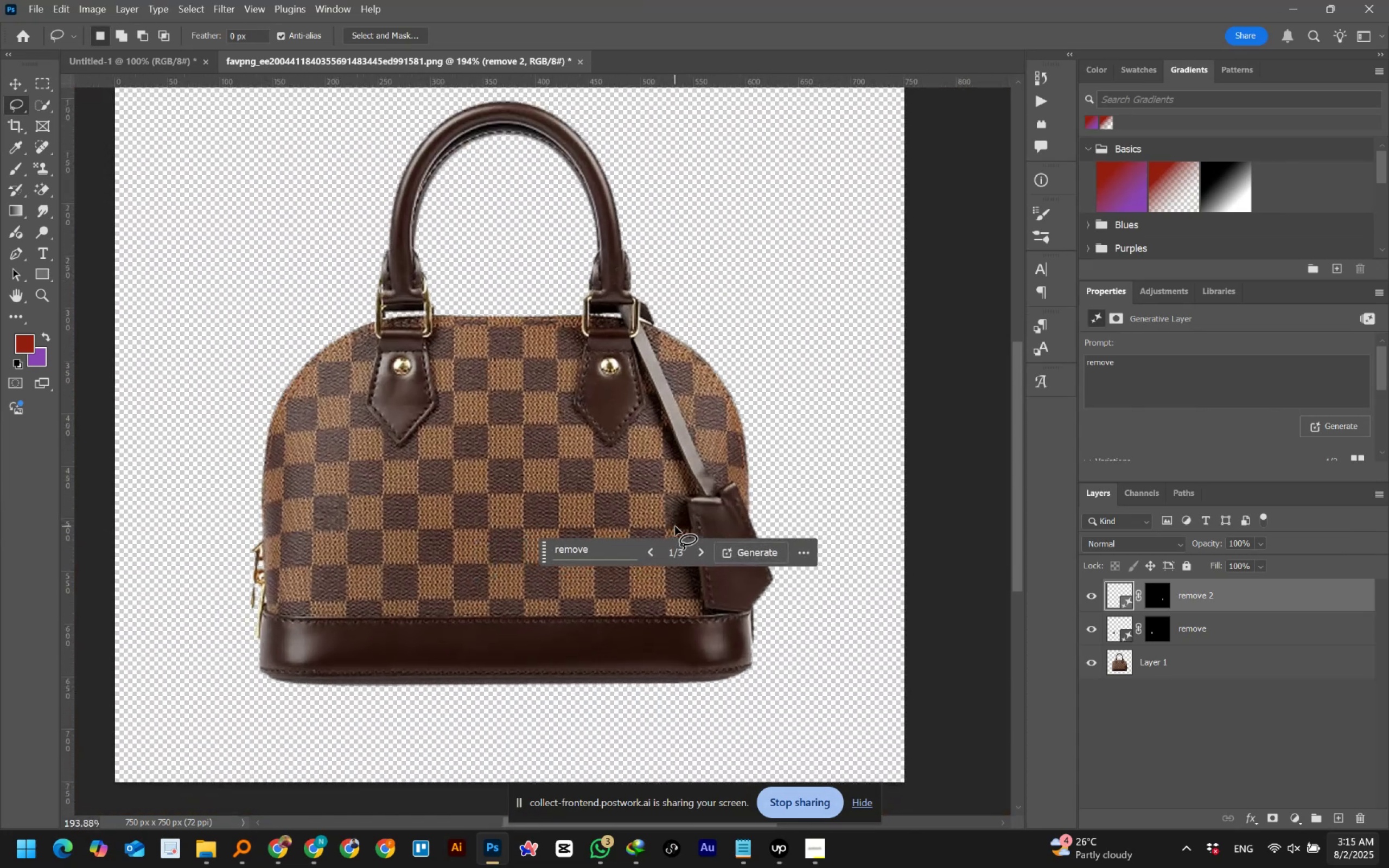 
key(Alt+AltLeft)
 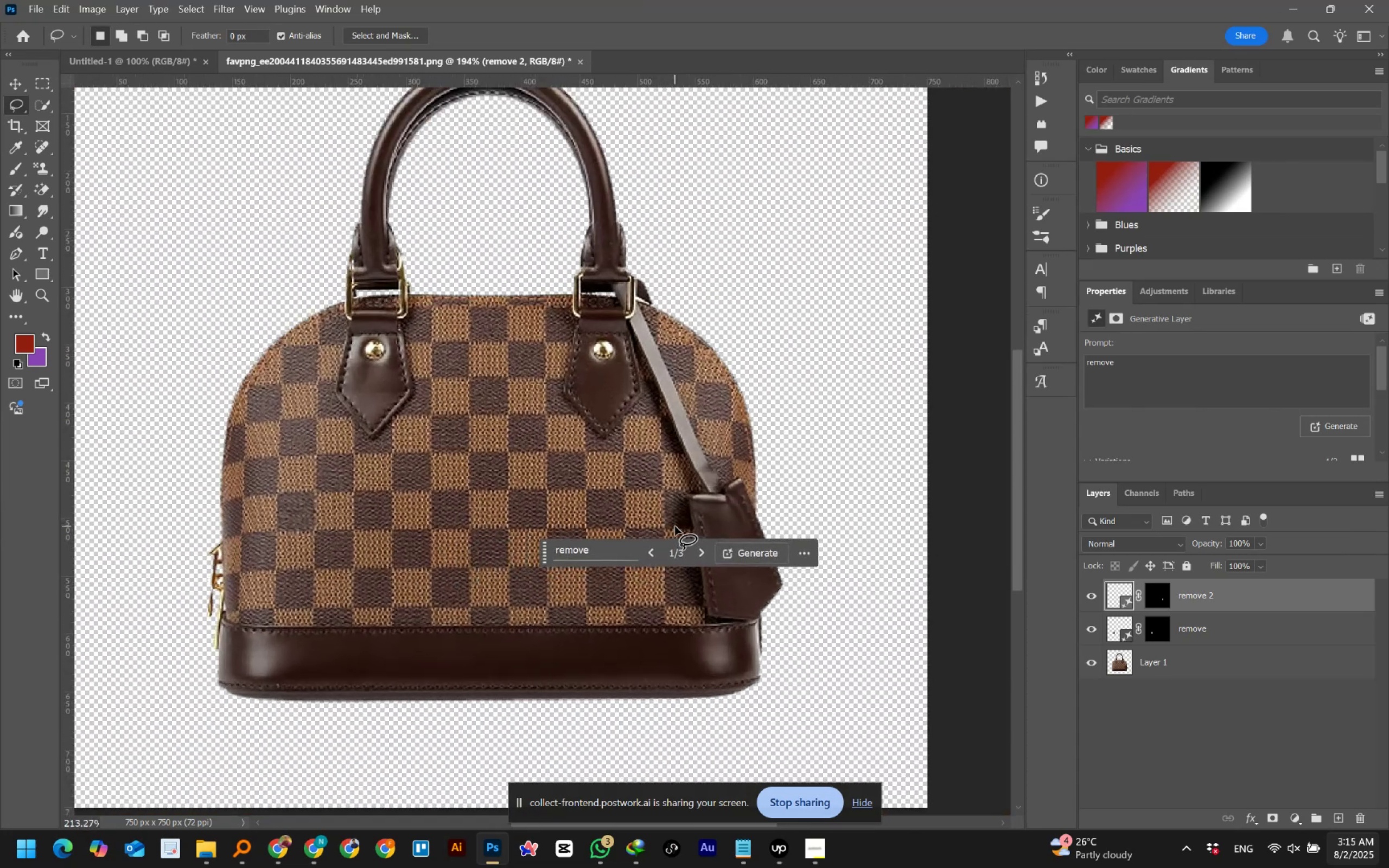 
key(Alt+AltLeft)
 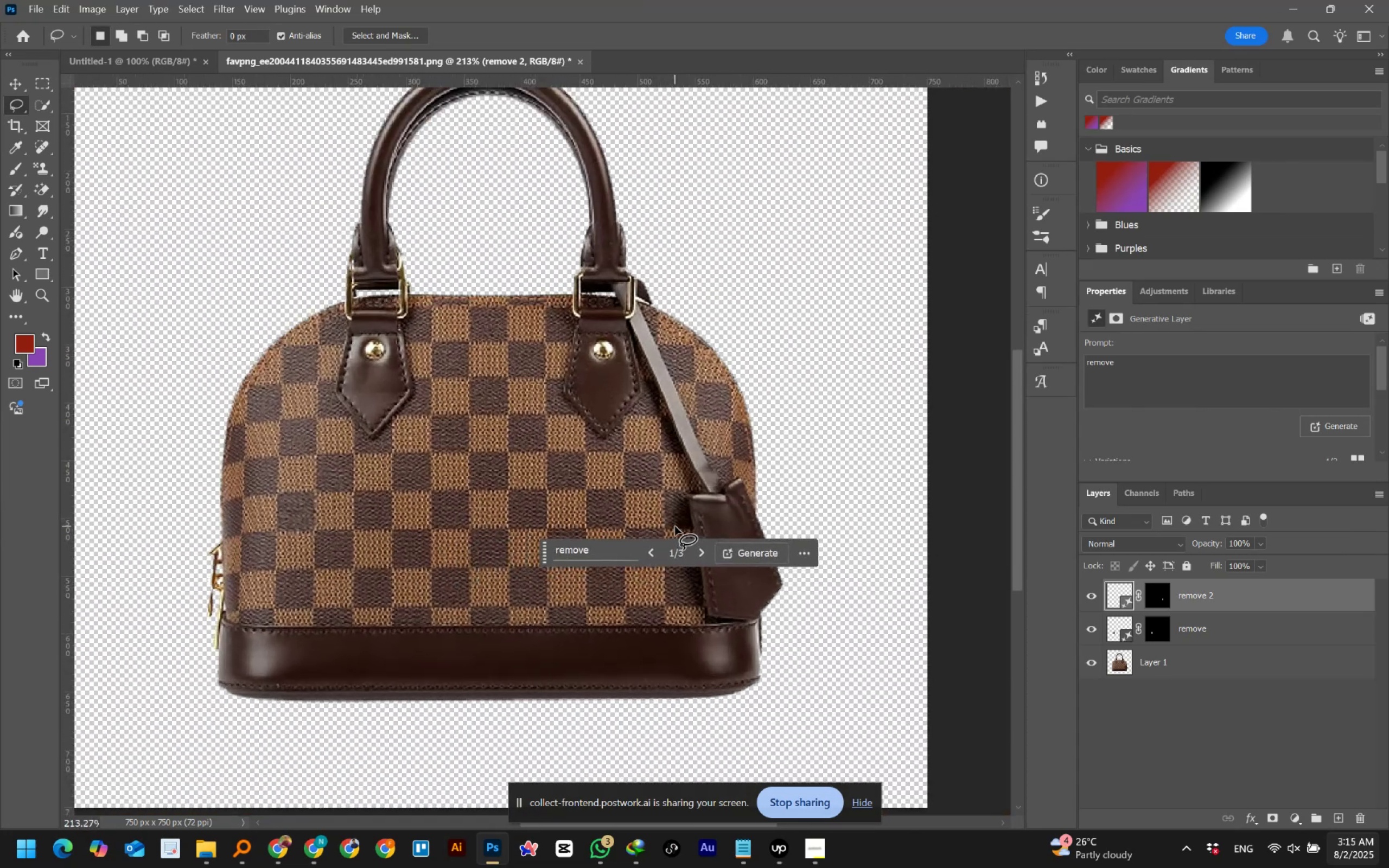 
key(Alt+AltLeft)
 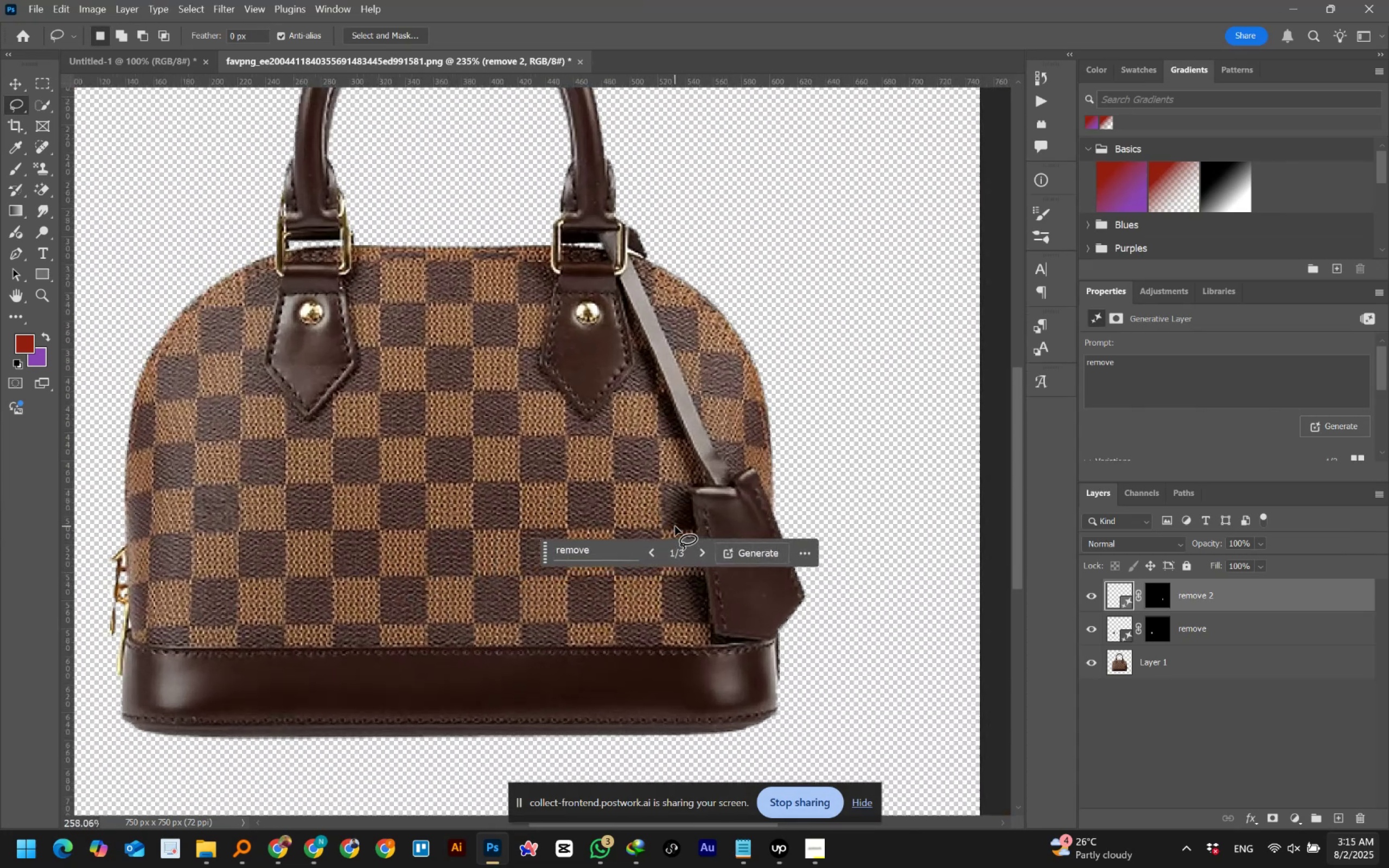 
key(Alt+AltLeft)
 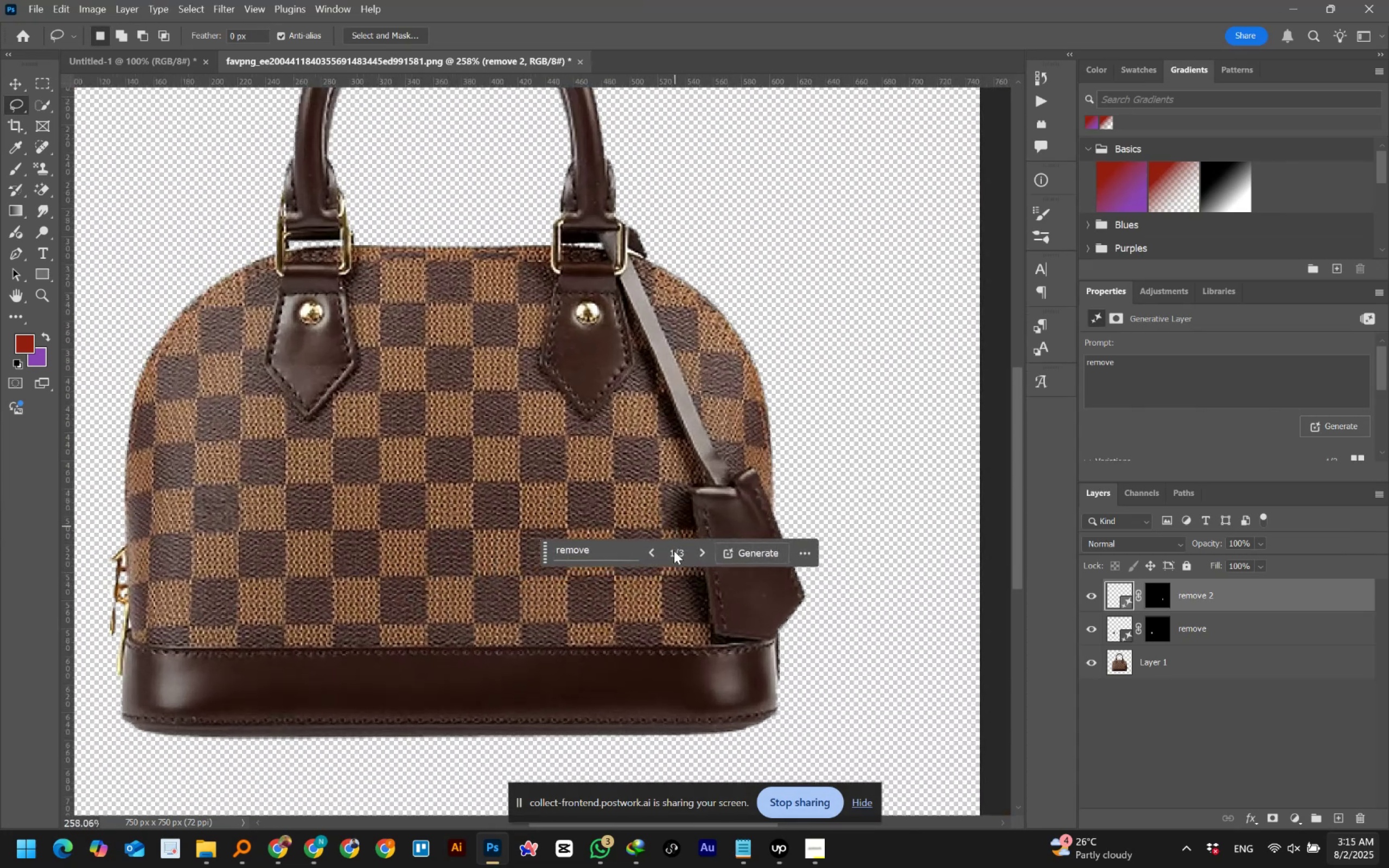 
key(Alt+AltLeft)
 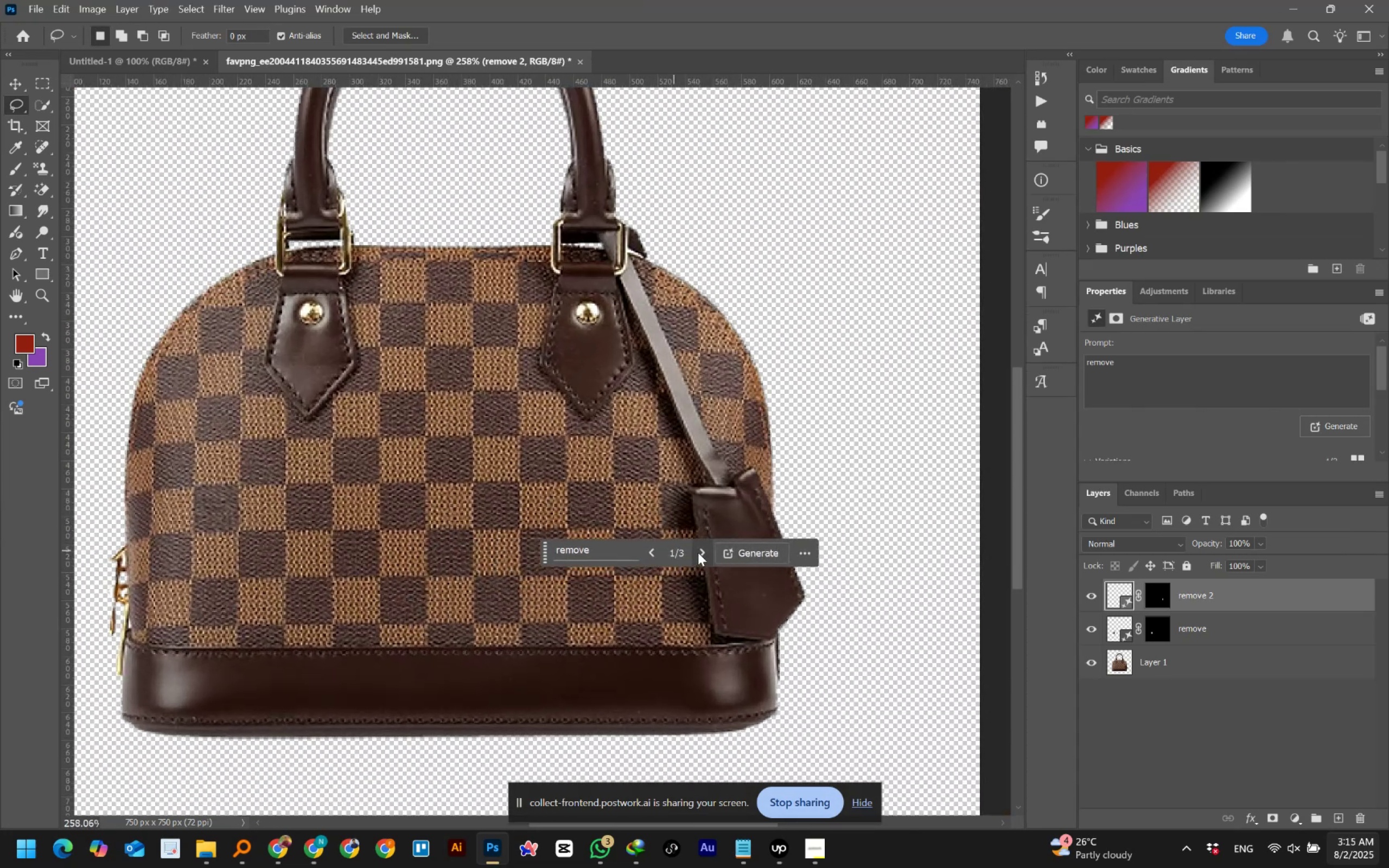 
left_click([700, 551])
 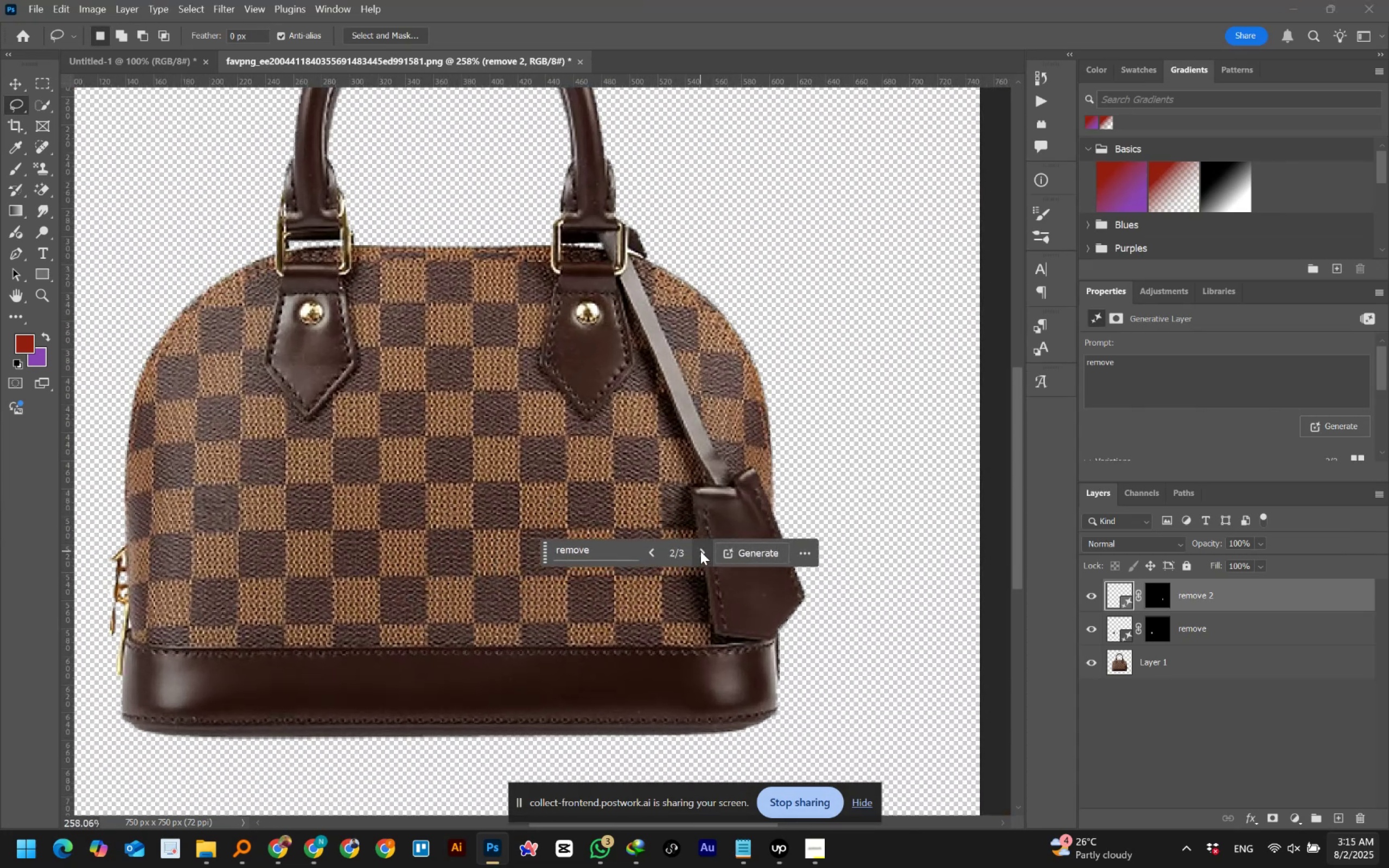 
left_click([700, 551])
 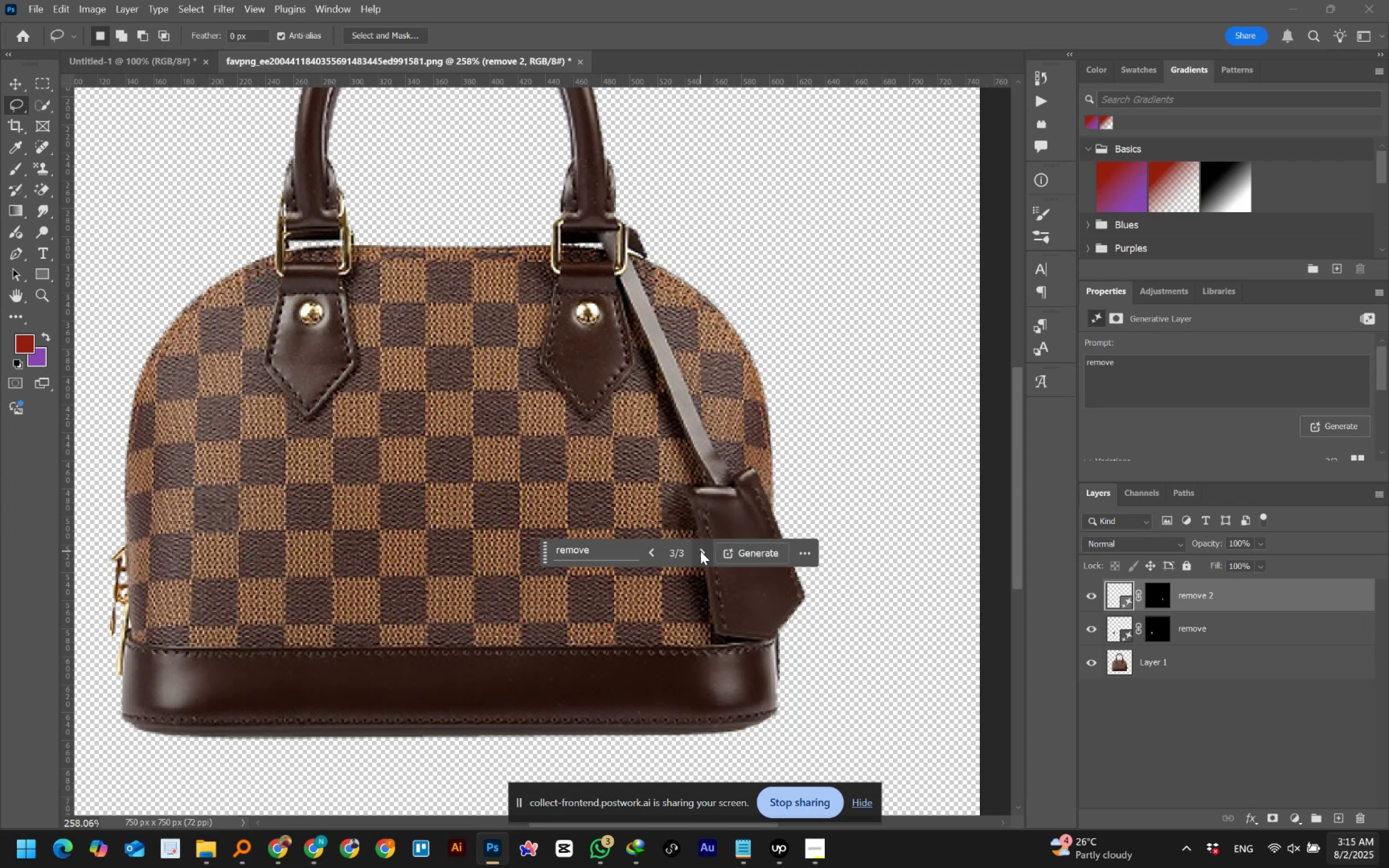 
left_click([700, 551])
 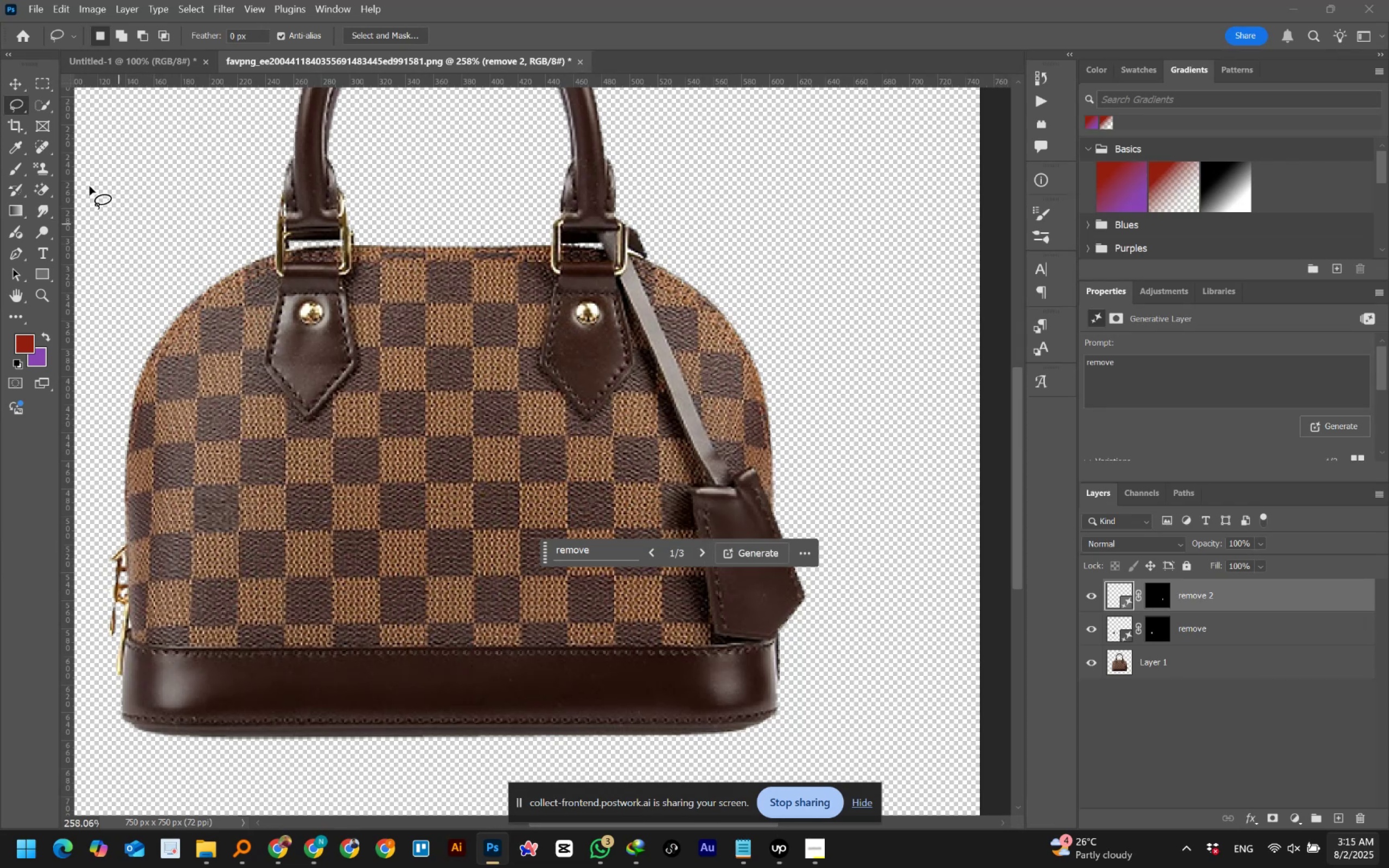 
left_click([10, 84])
 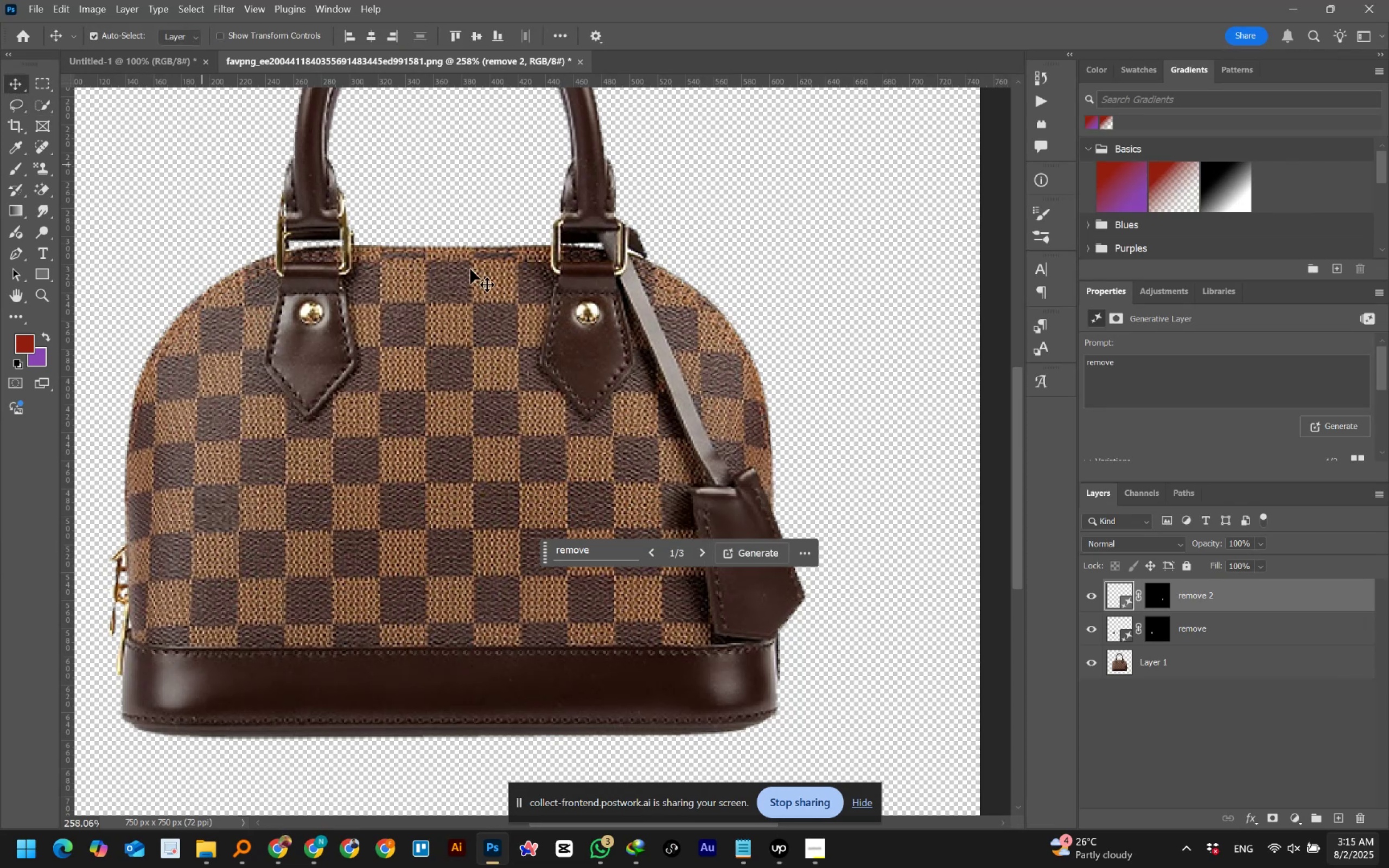 
key(Alt+AltLeft)
 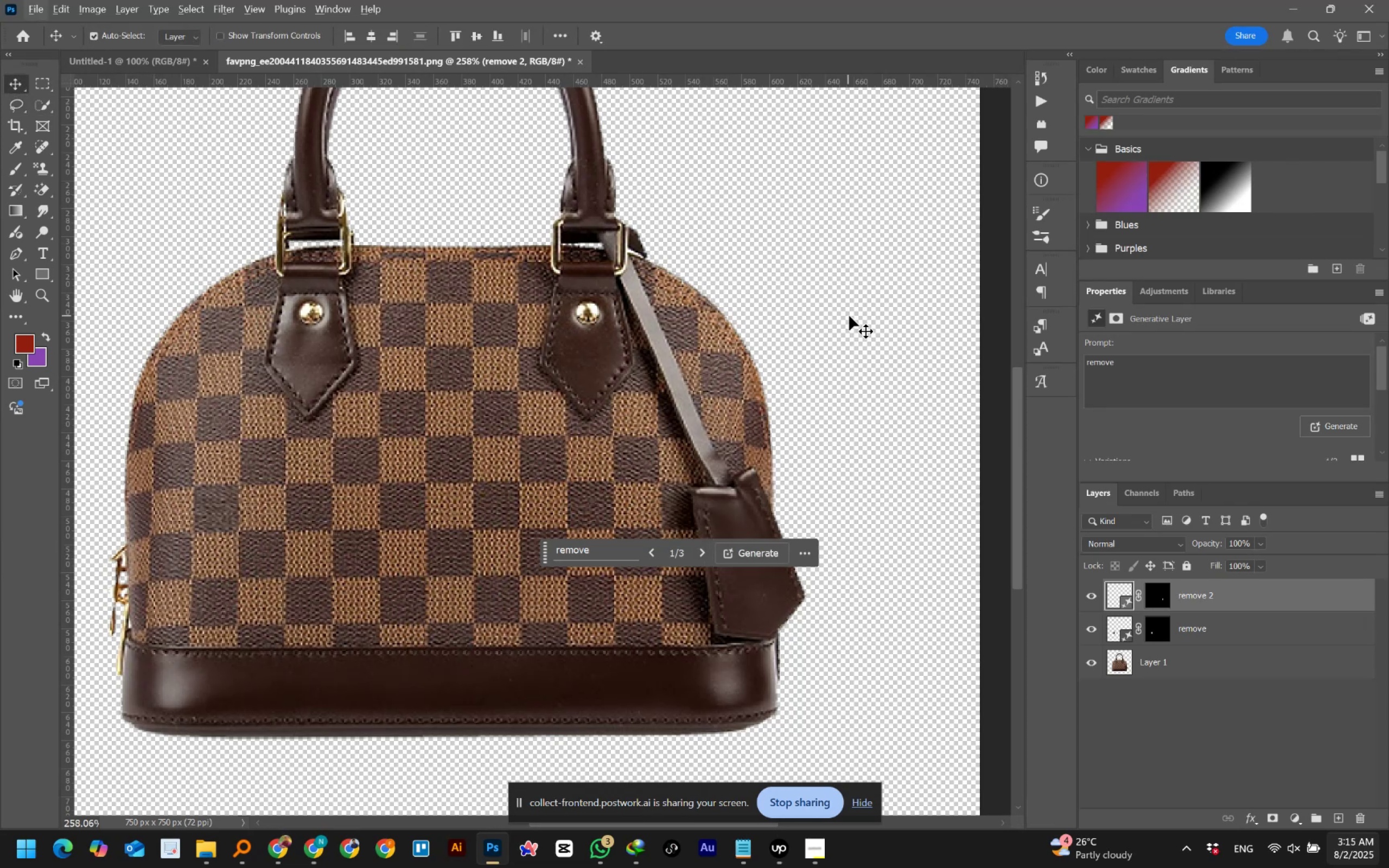 
left_click([849, 316])
 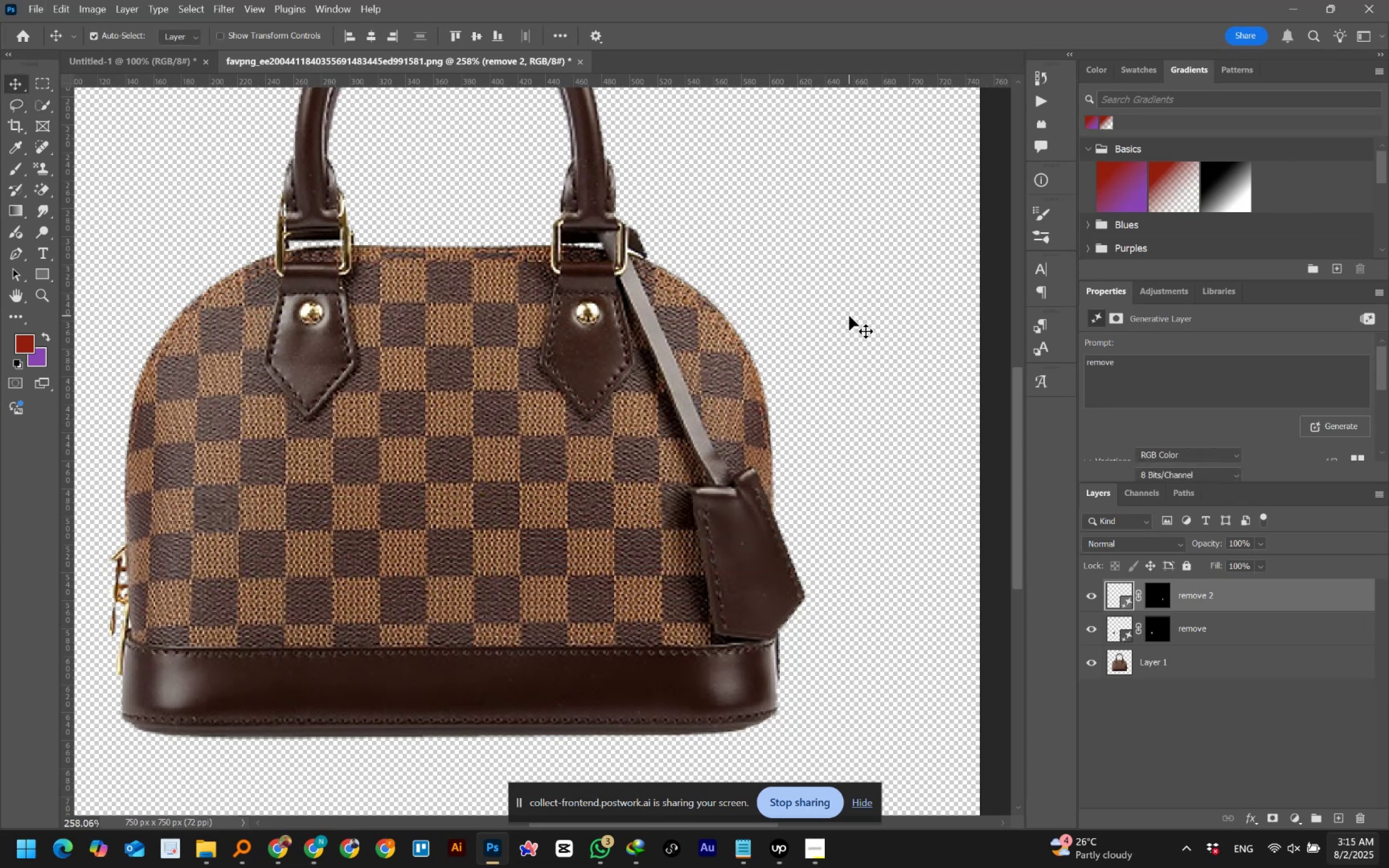 
hold_key(key=AltLeft, duration=0.56)
scroll: coordinate [849, 316], scroll_direction: down, amount: 3.0
 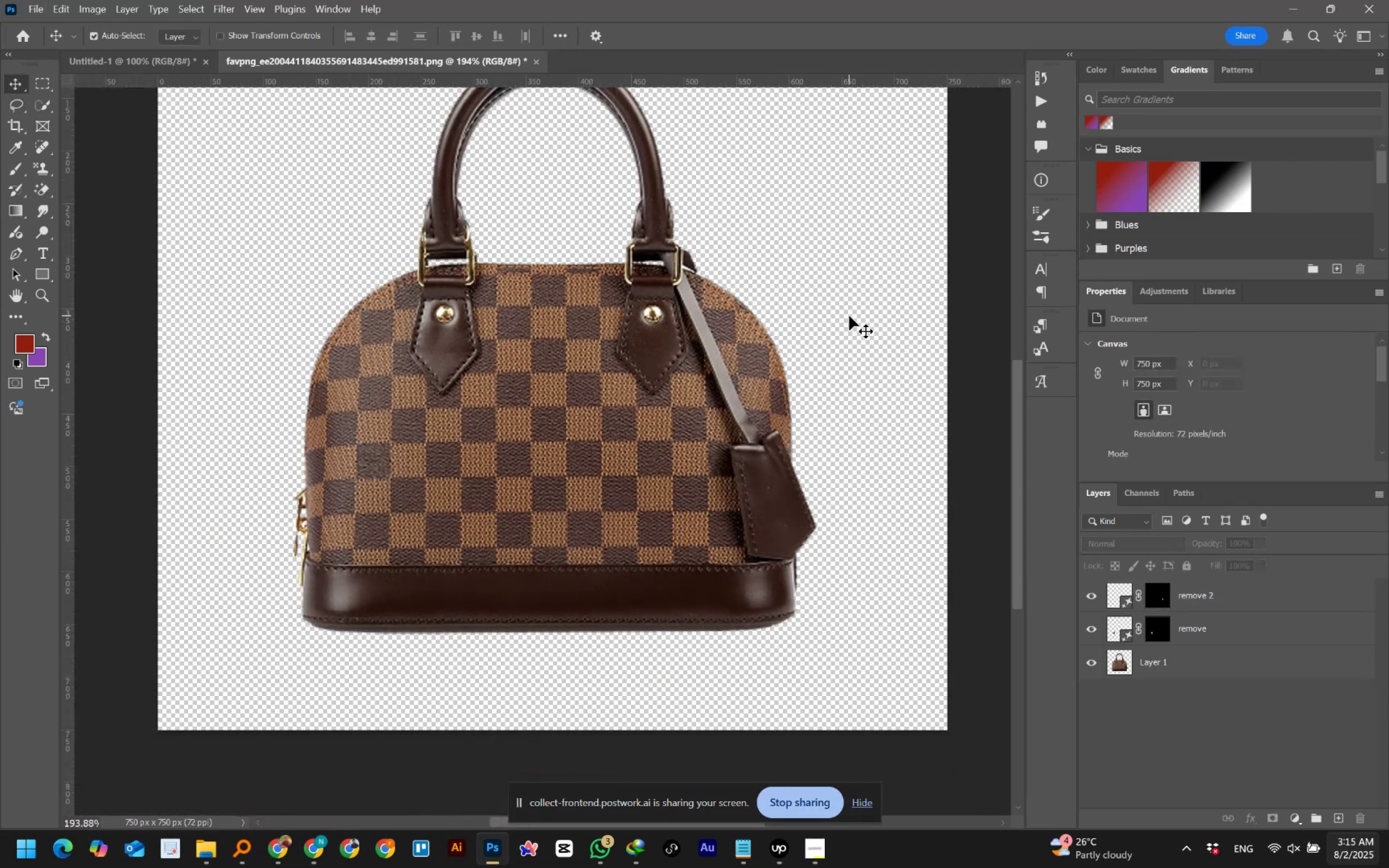 
hold_key(key=ControlLeft, duration=0.58)
 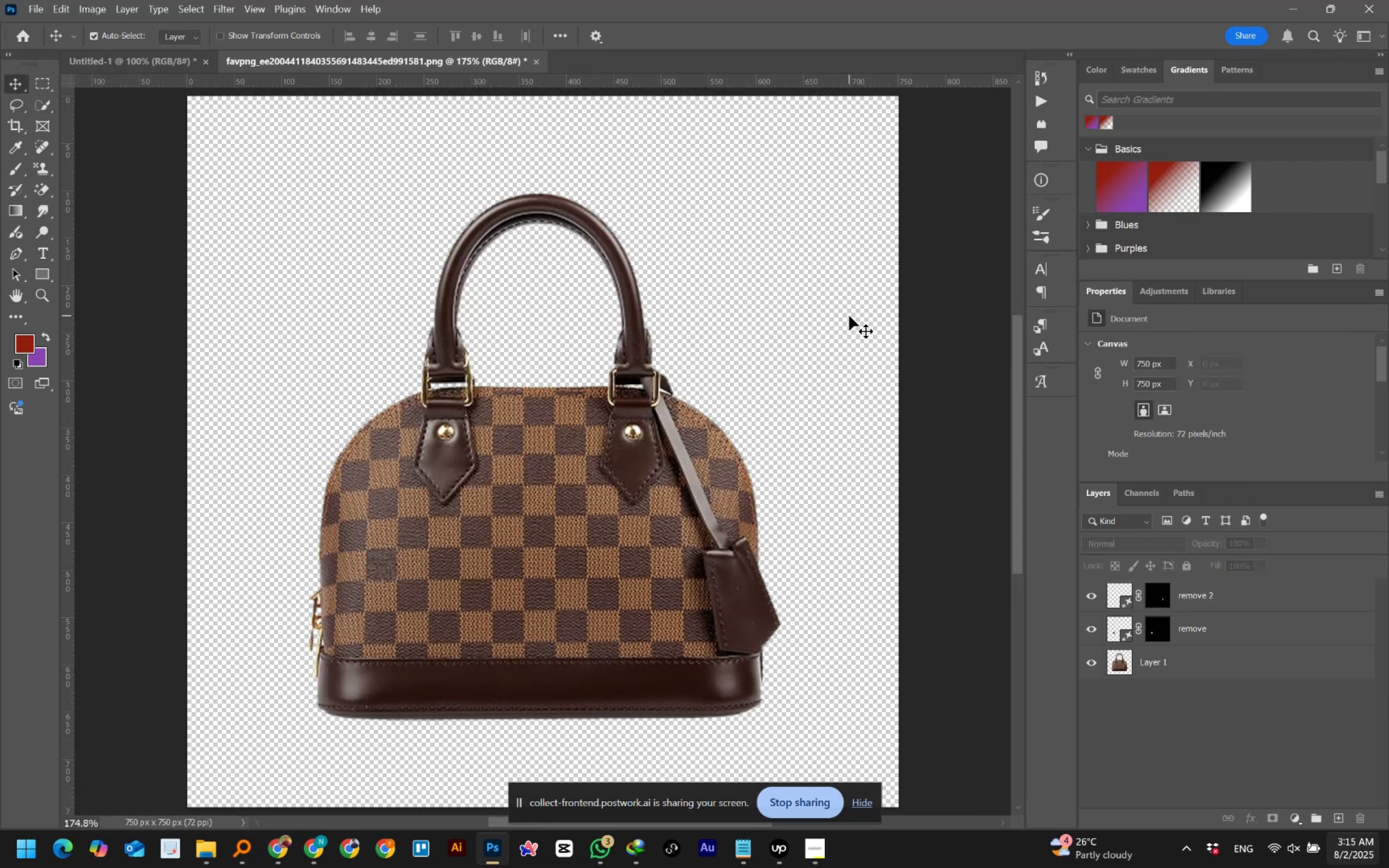 
key(Numpad0)
 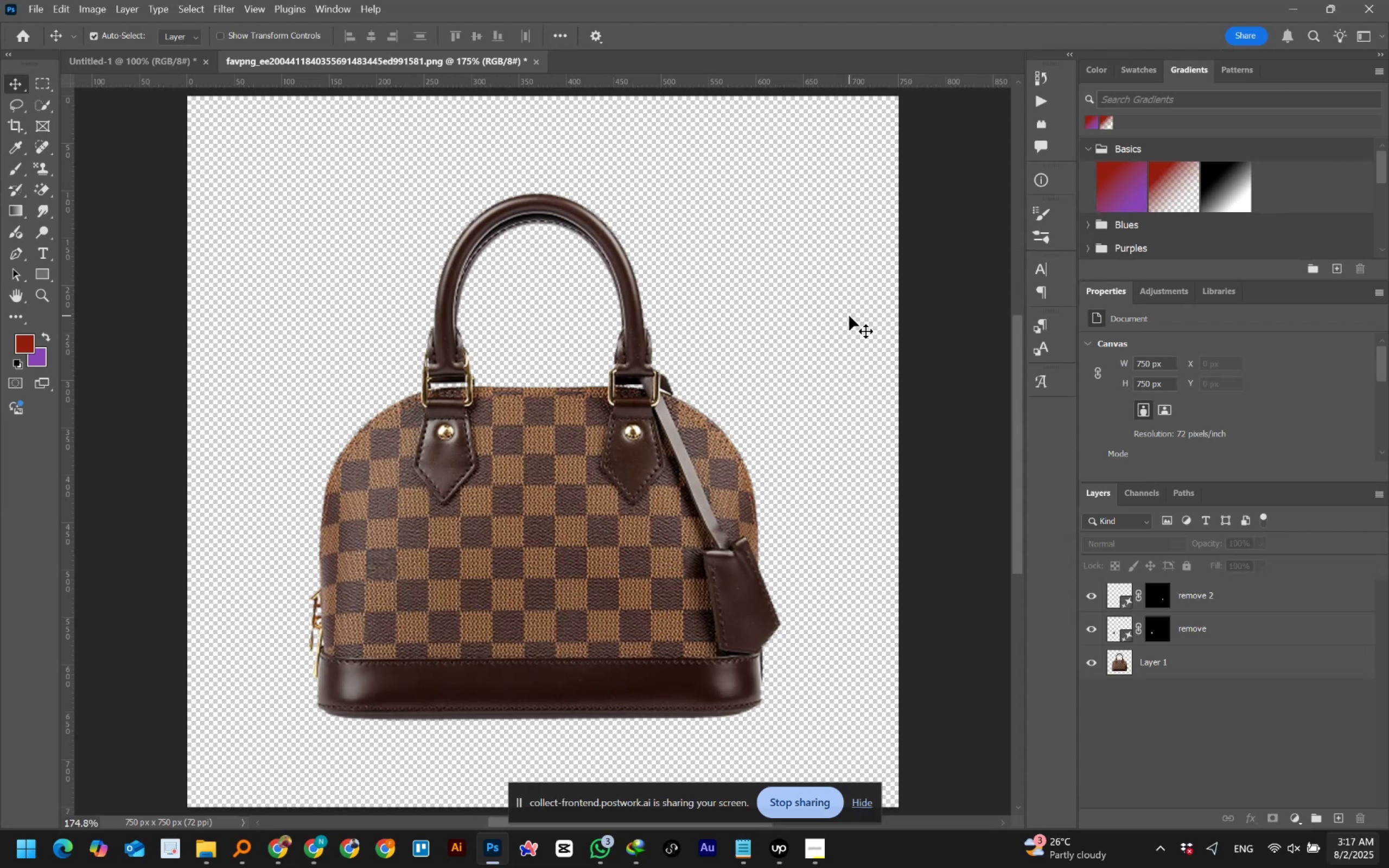 
wait(90.63)
 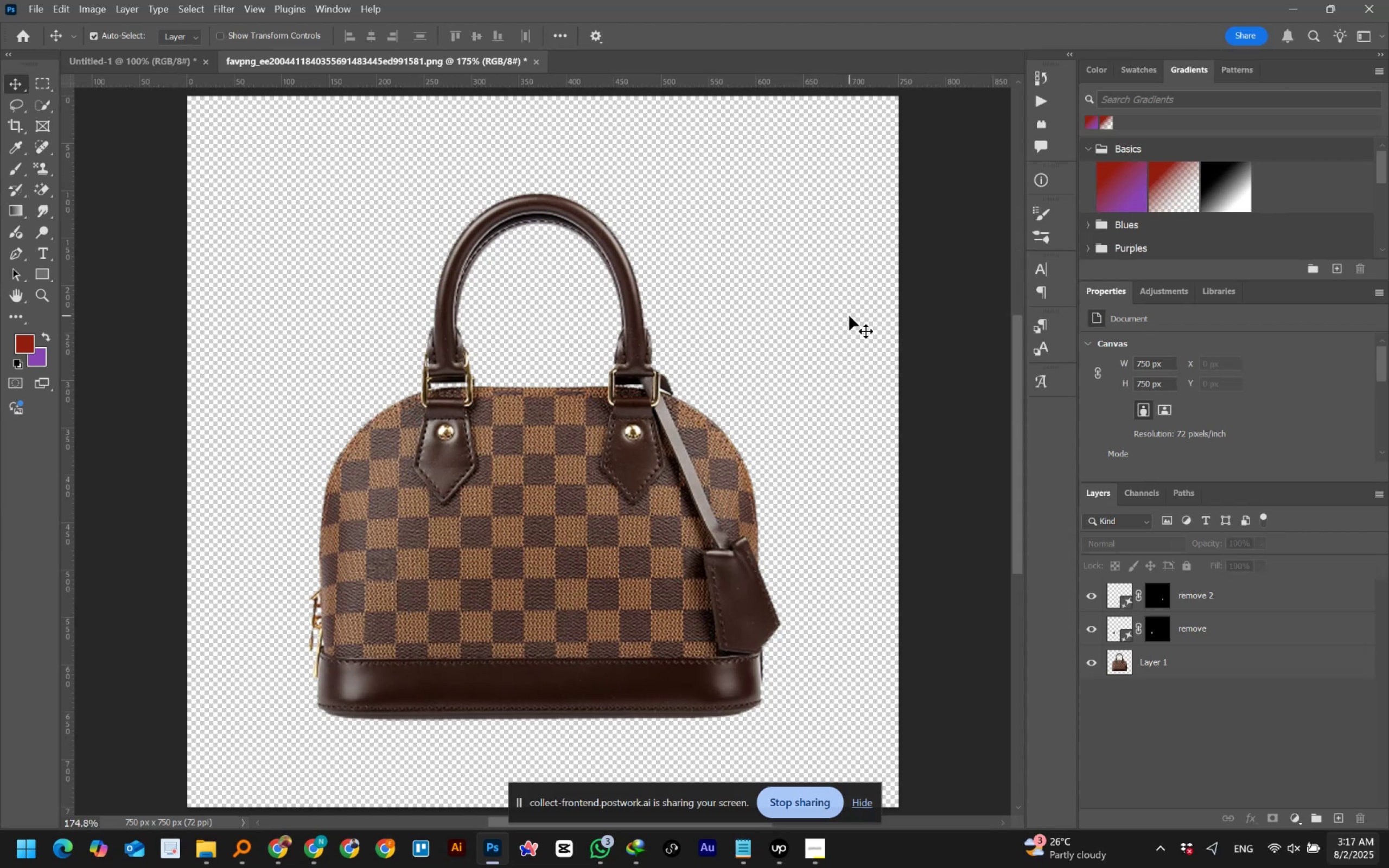 
hold_key(key=ControlLeft, duration=0.53)
scroll: coordinate [849, 316], scroll_direction: down, amount: 4.0
 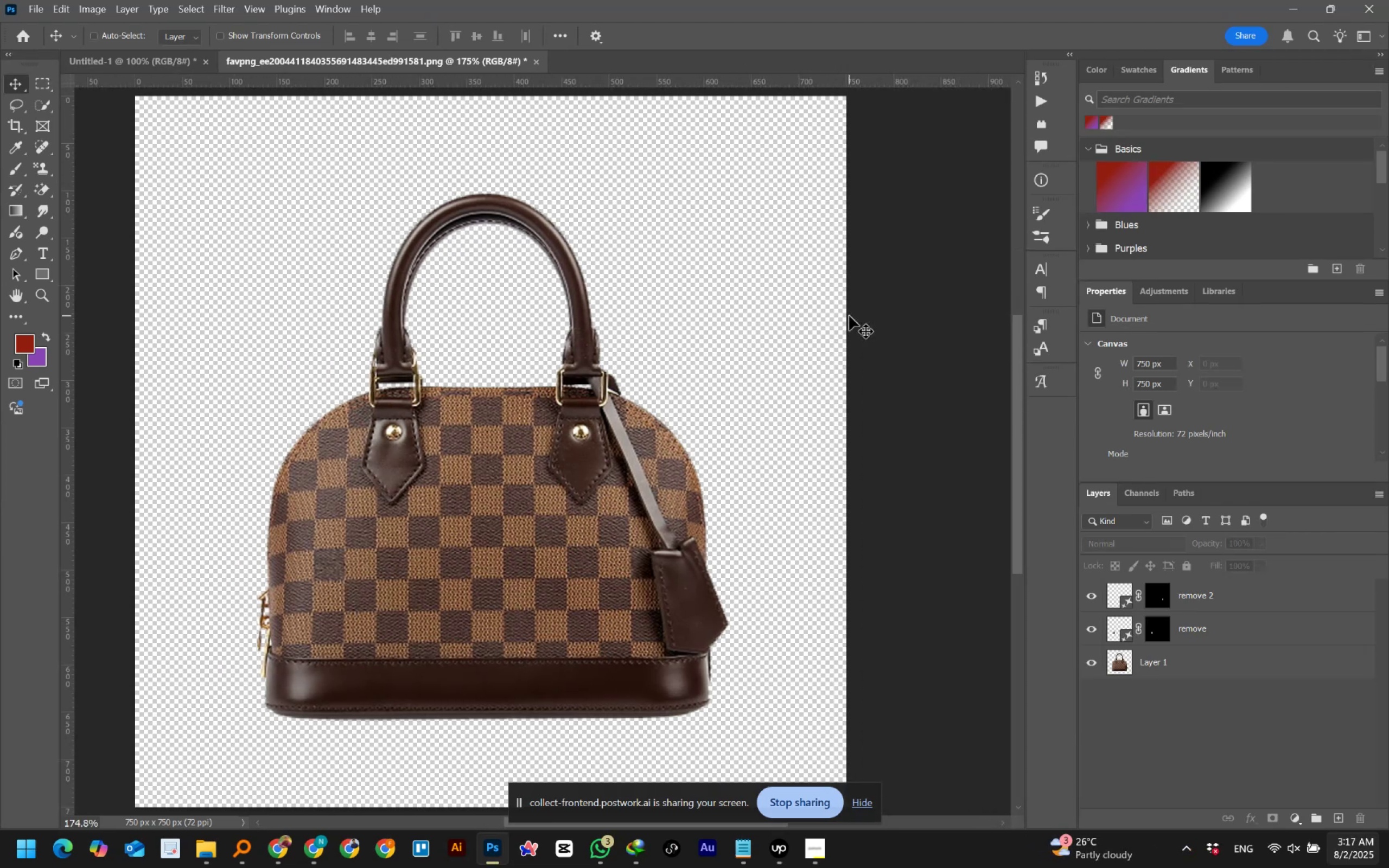 
key(Control+Numpad0)
 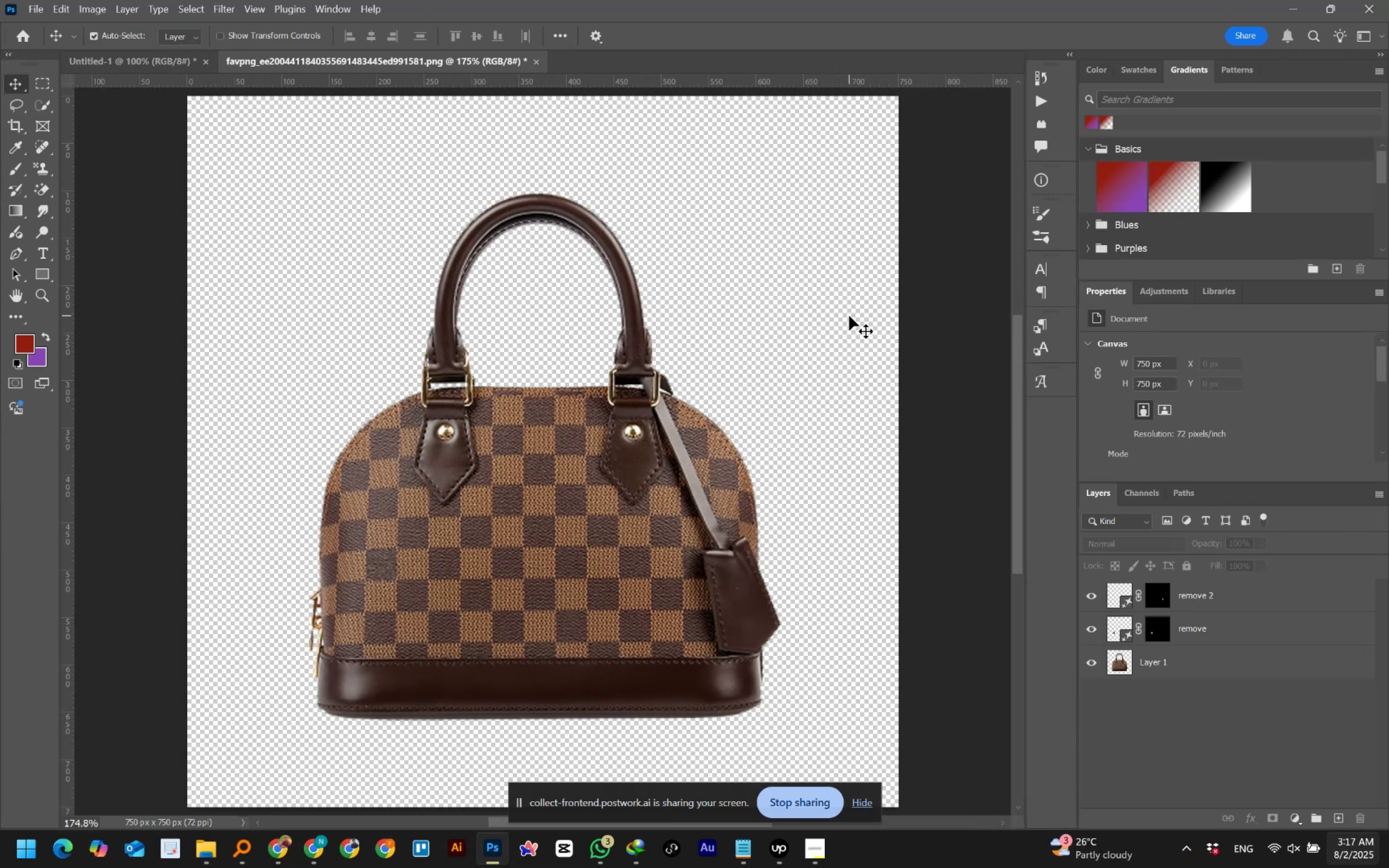 
hold_key(key=AltLeft, duration=0.47)
scroll: coordinate [849, 316], scroll_direction: down, amount: 4.0
 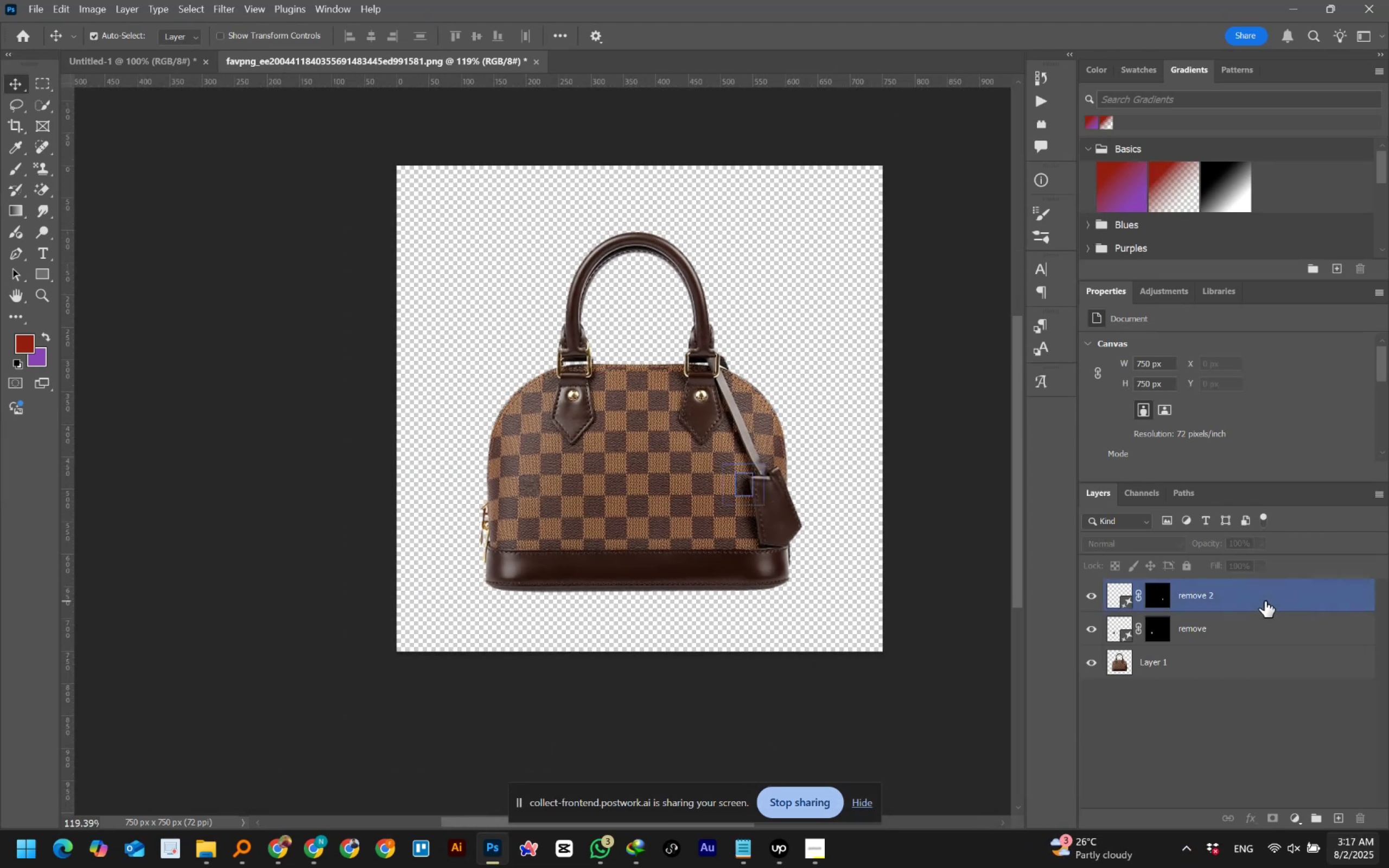 
left_click([1245, 593])
 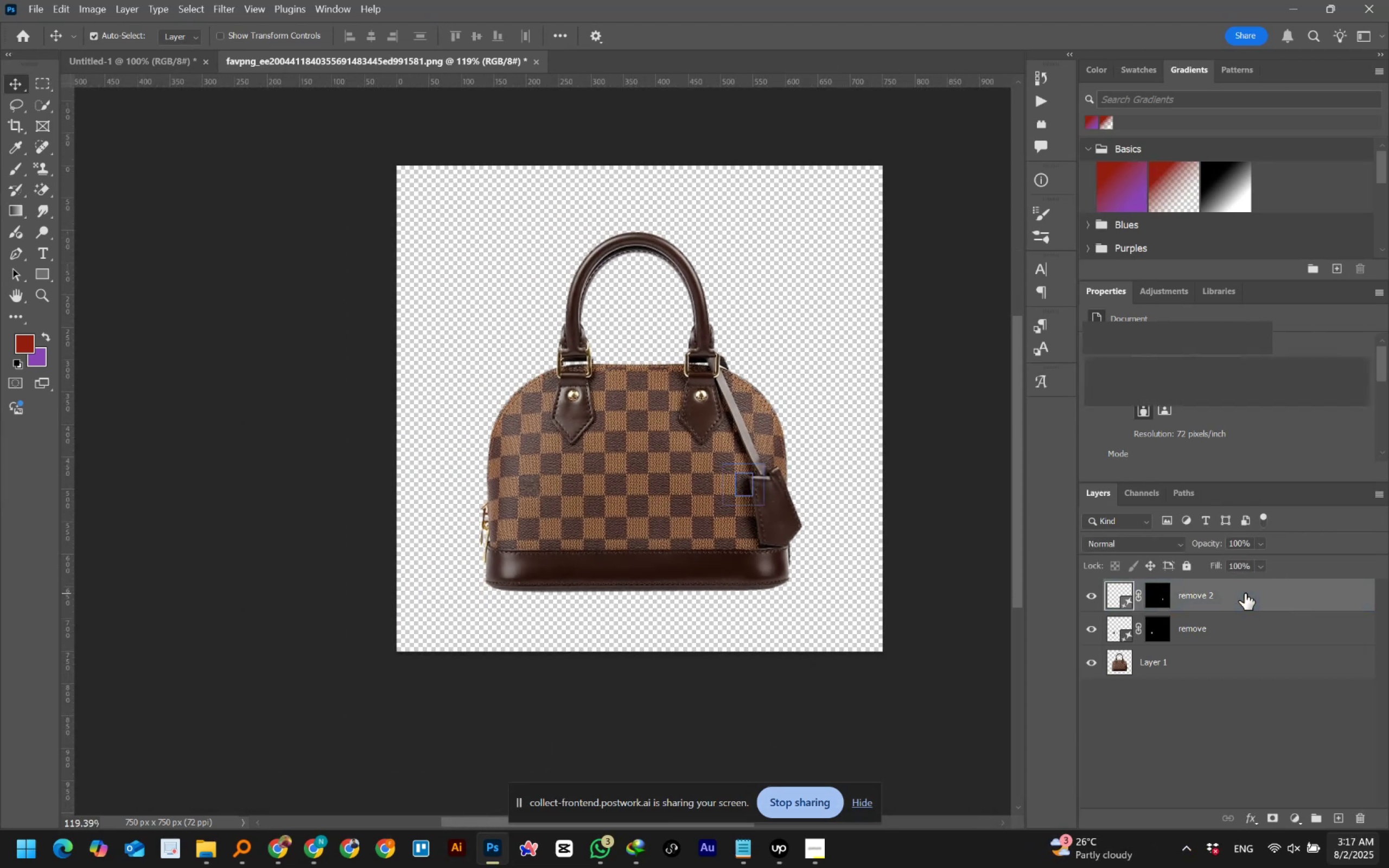 
hold_key(key=ShiftLeft, duration=1.5)
 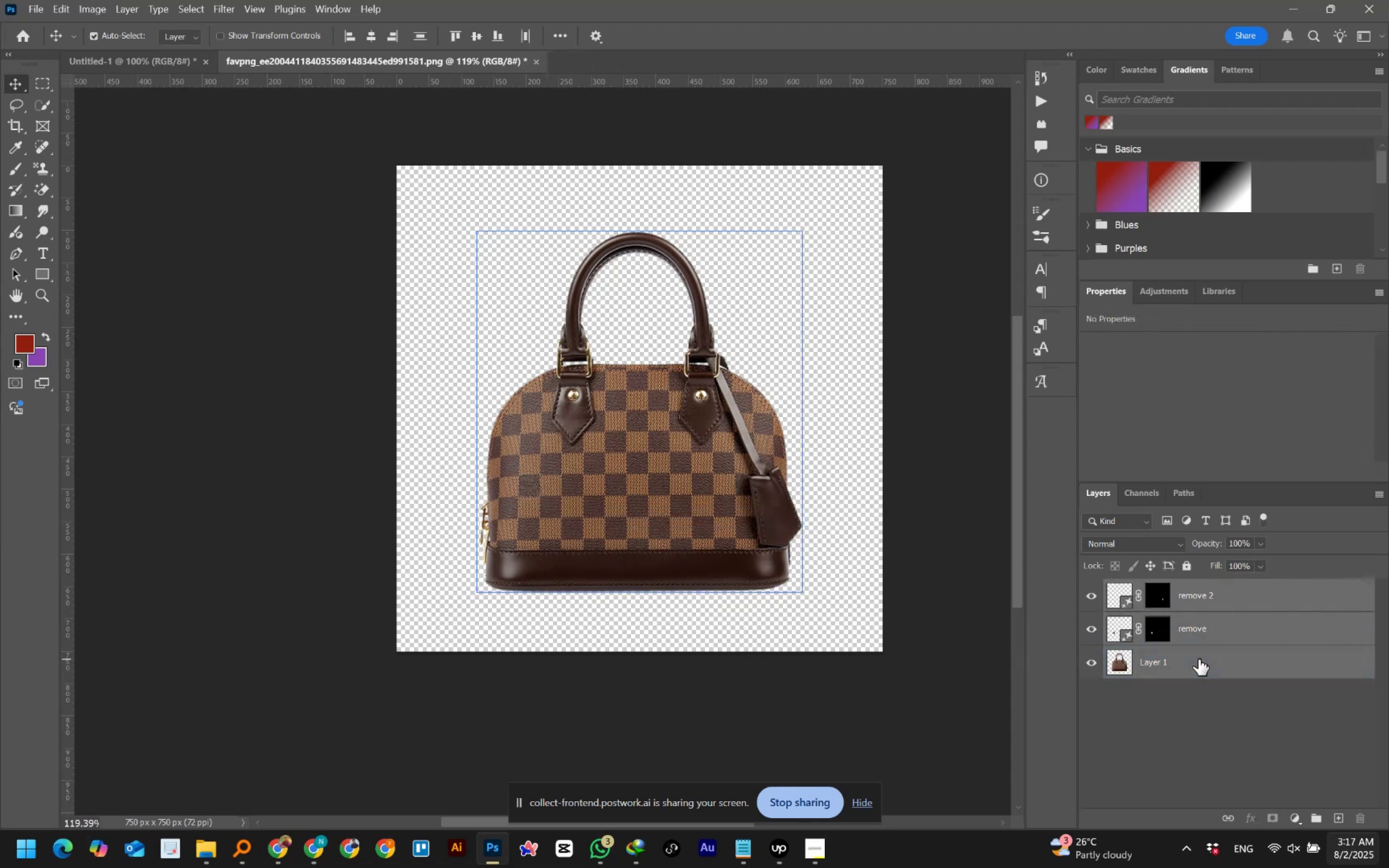 
hold_key(key=ShiftLeft, duration=0.53)
left_click([1199, 659])
 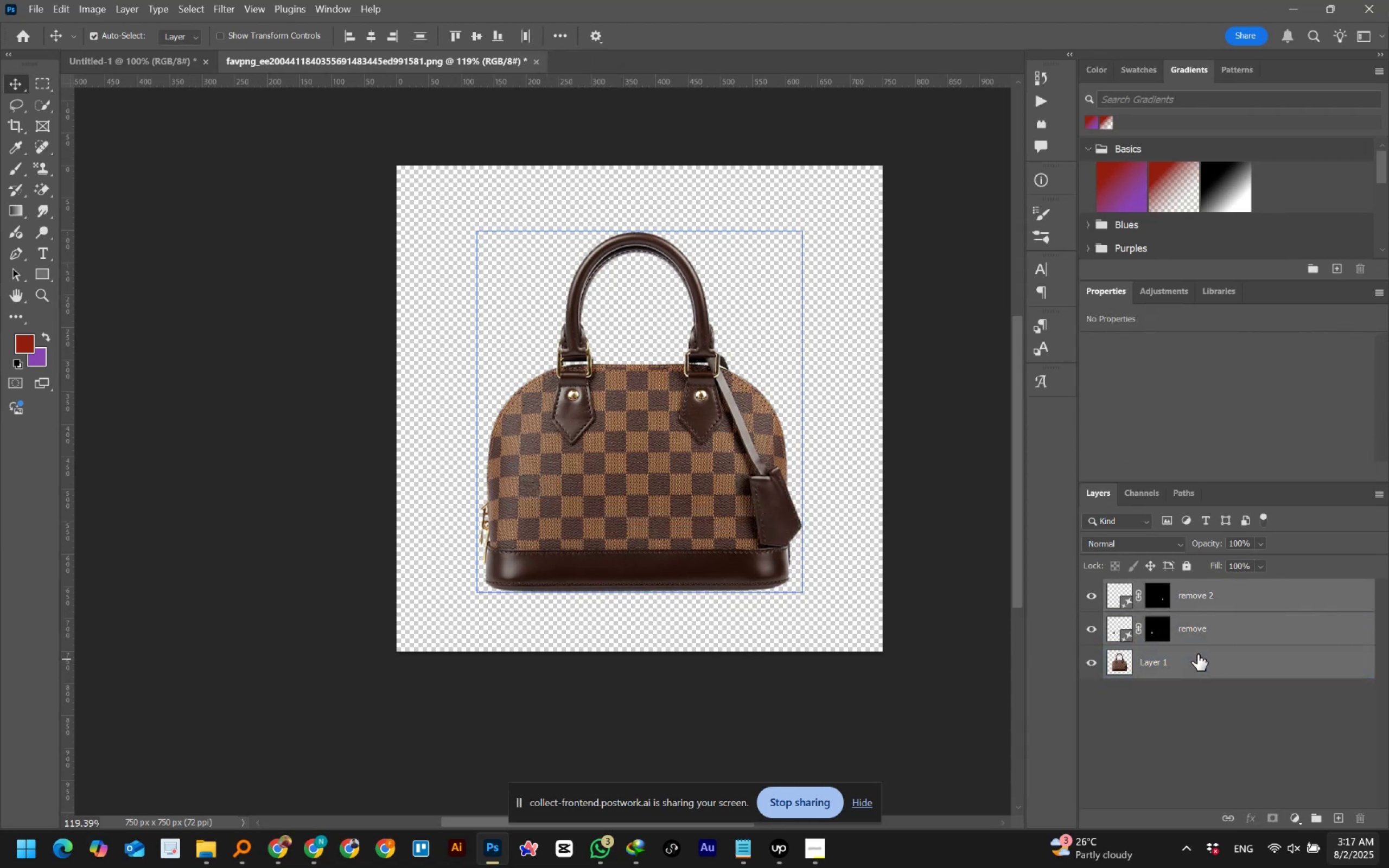 
right_click([1197, 649])
 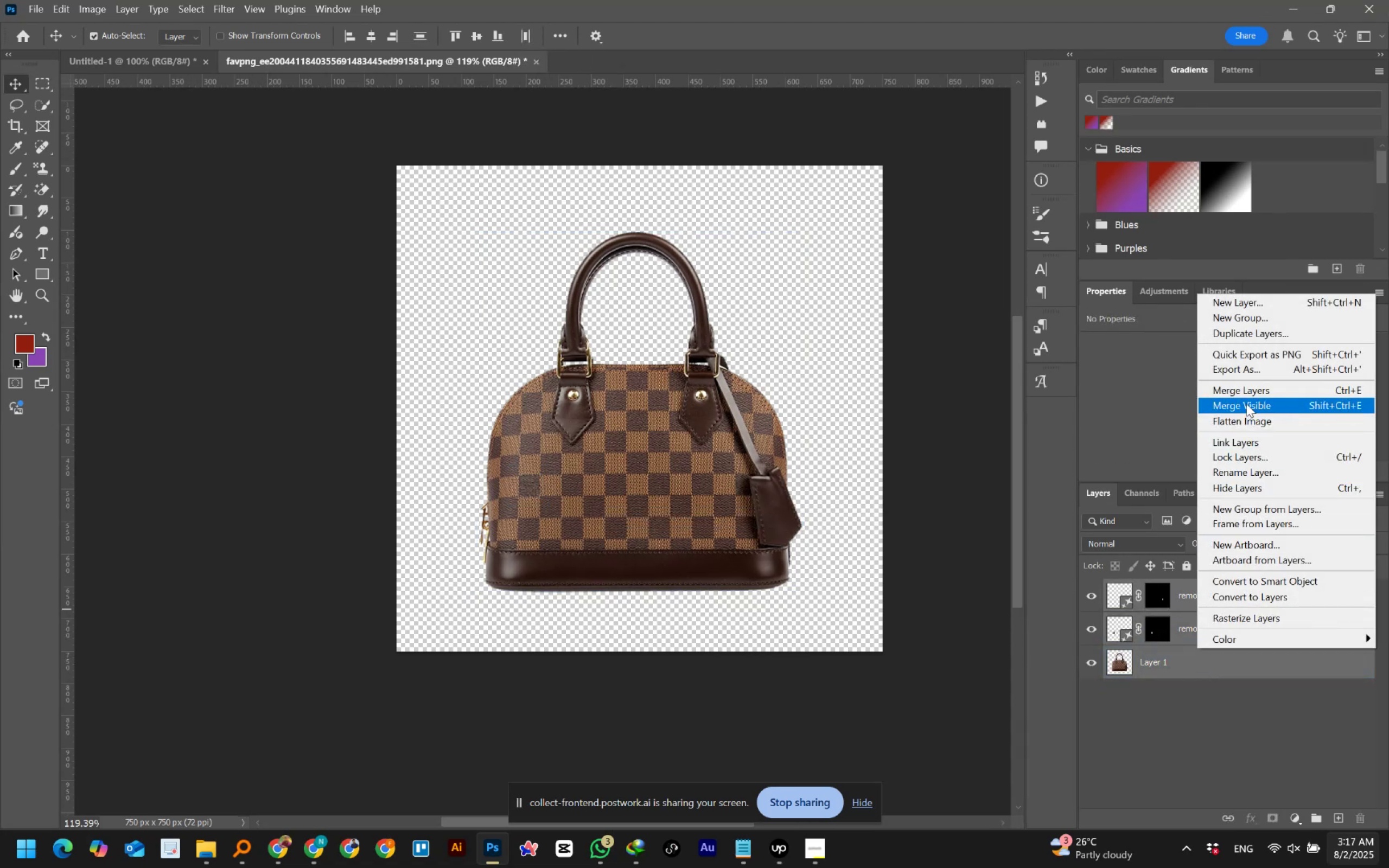 
left_click([1252, 393])
 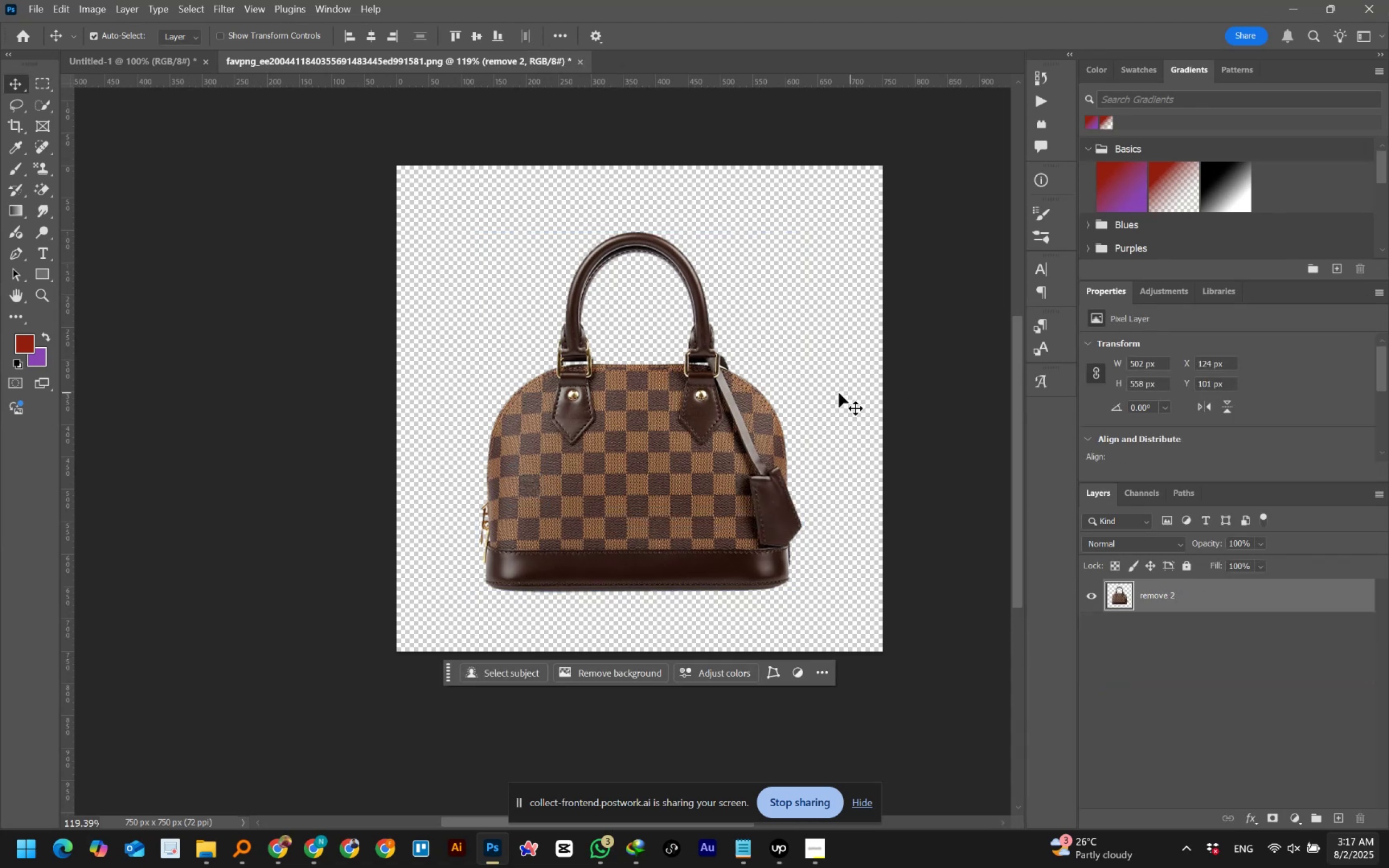 
left_click_drag(start_coordinate=[683, 433], to_coordinate=[480, 315])
 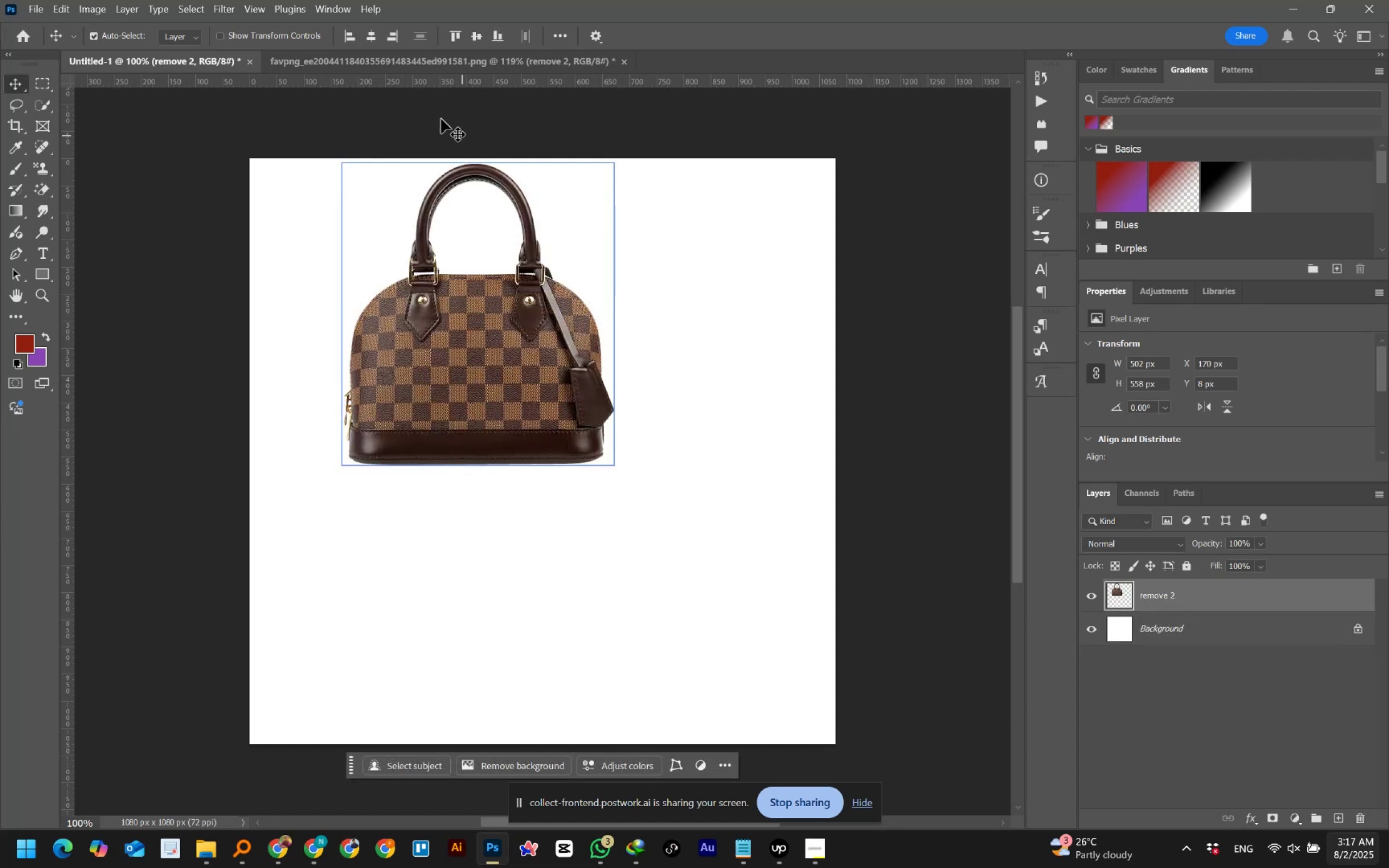 
left_click([367, 38])
 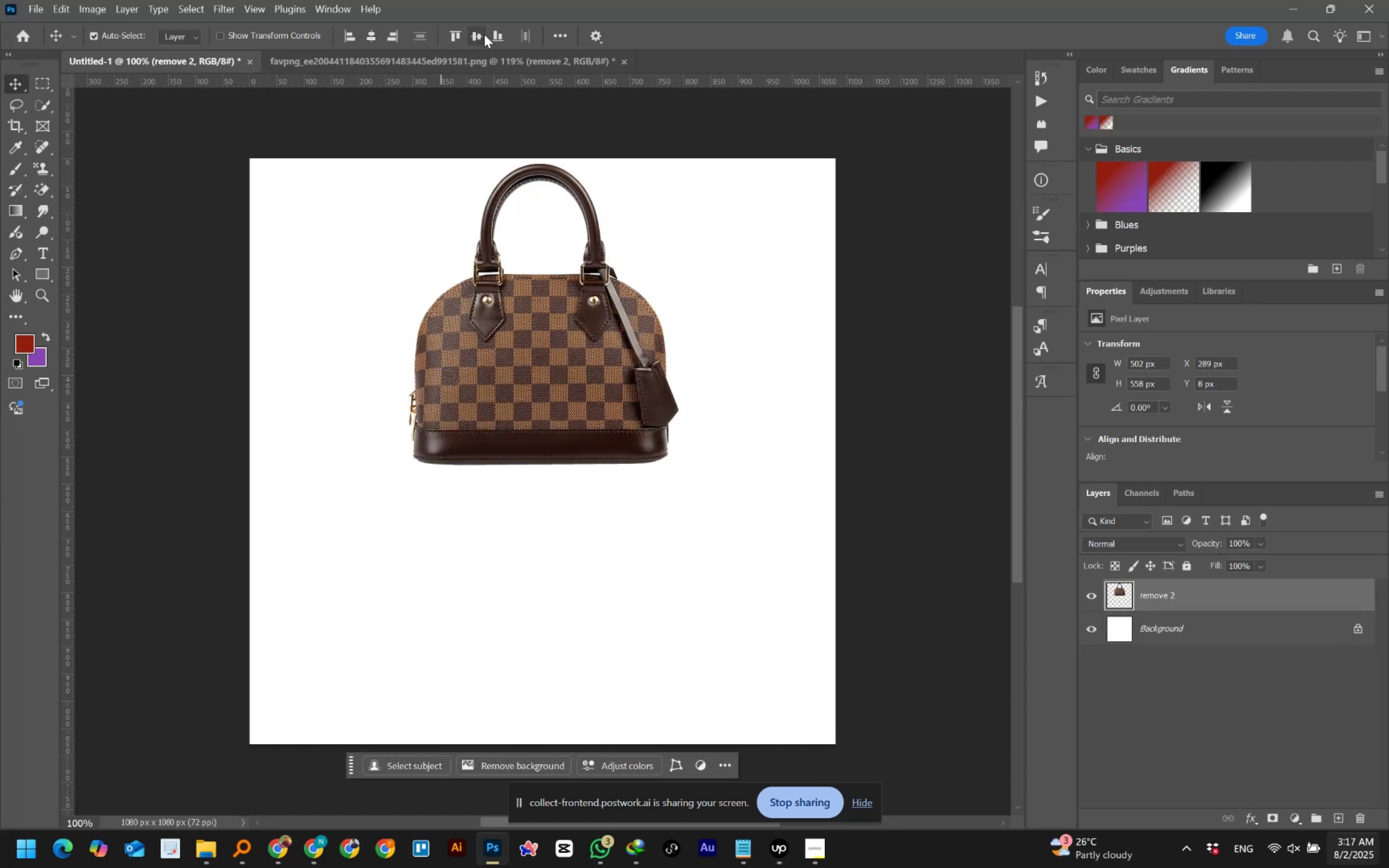 
left_click([479, 33])
 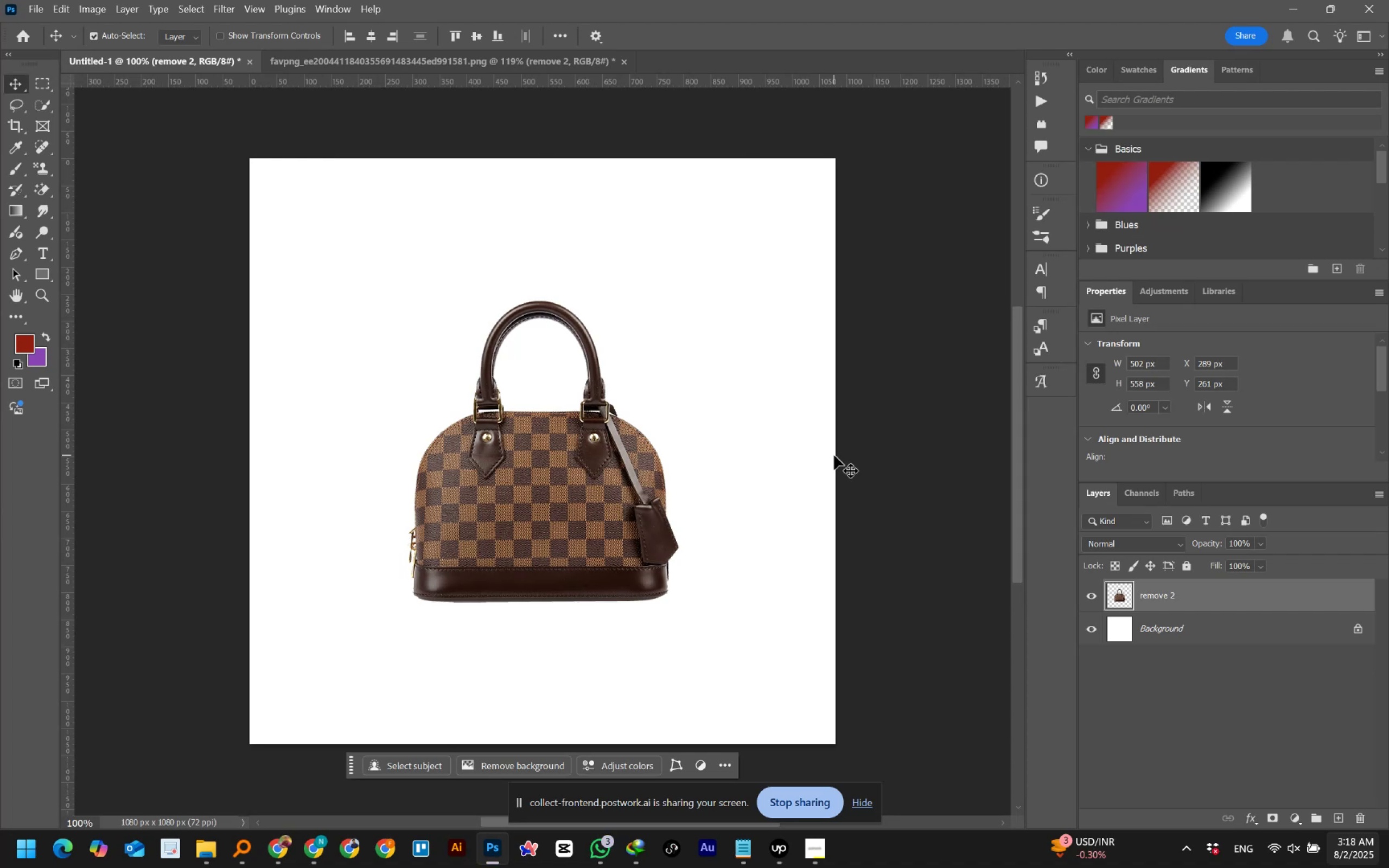 
wait(50.25)
 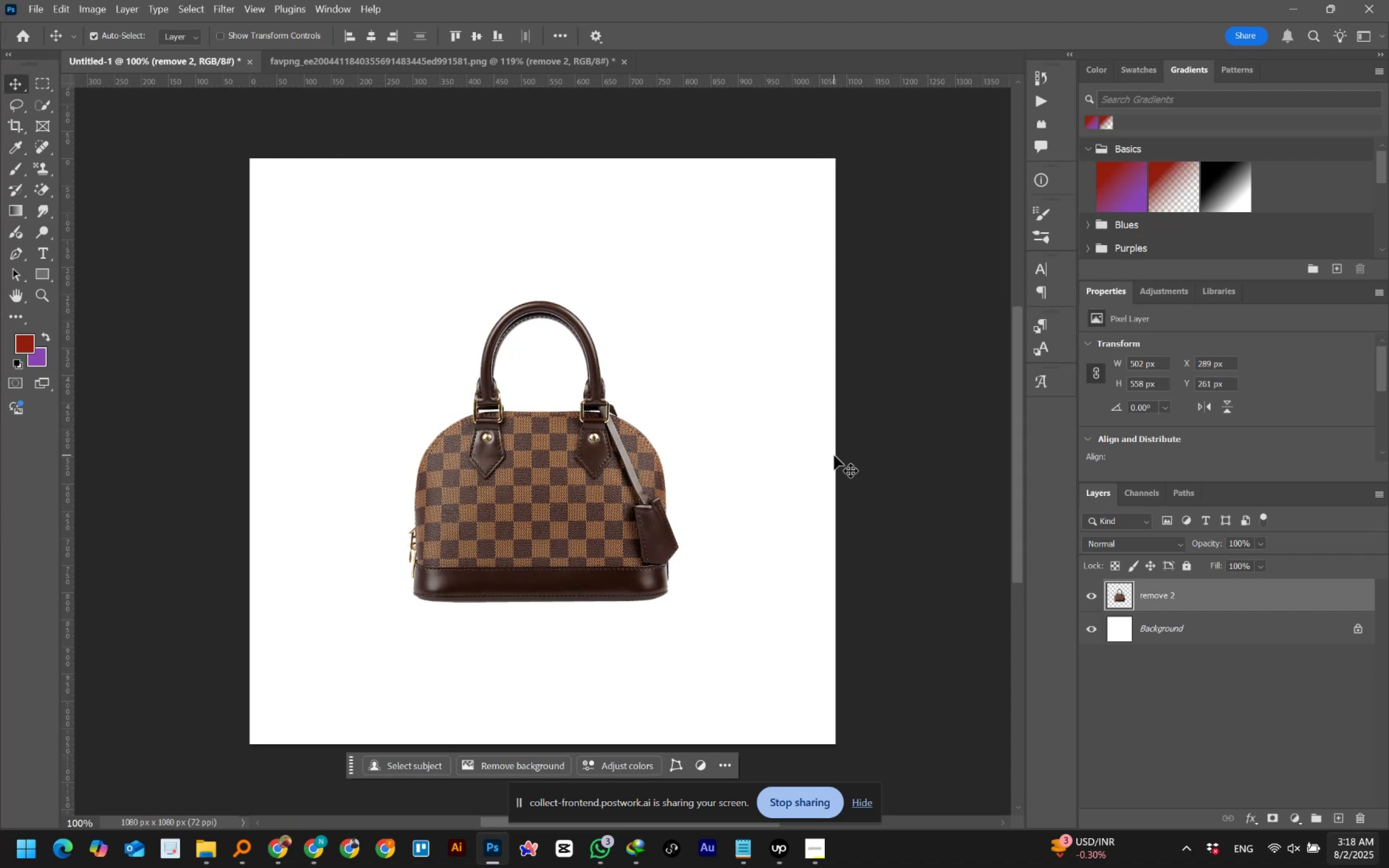 
key(Meta+R)
 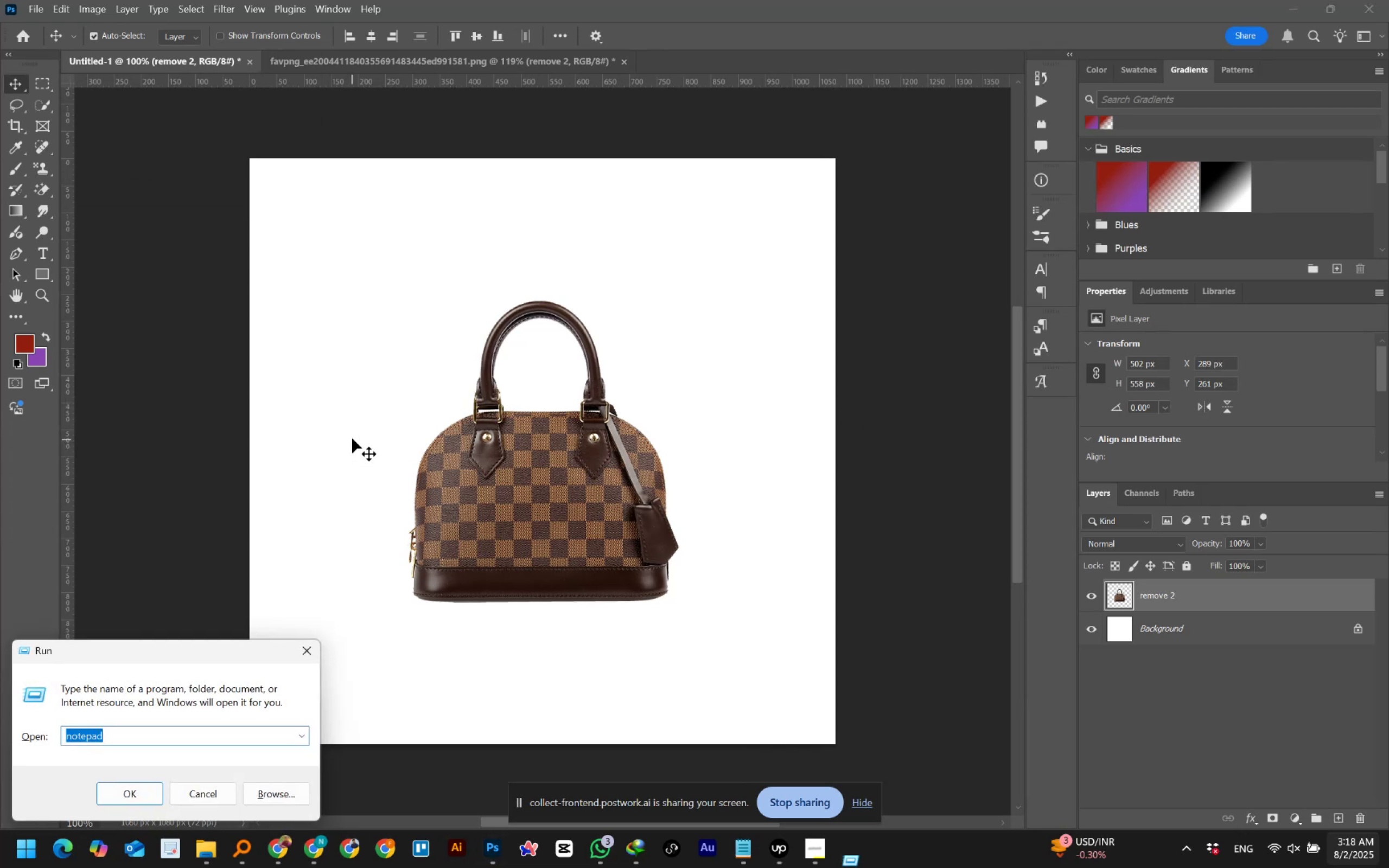 
key(ArrowDown)
 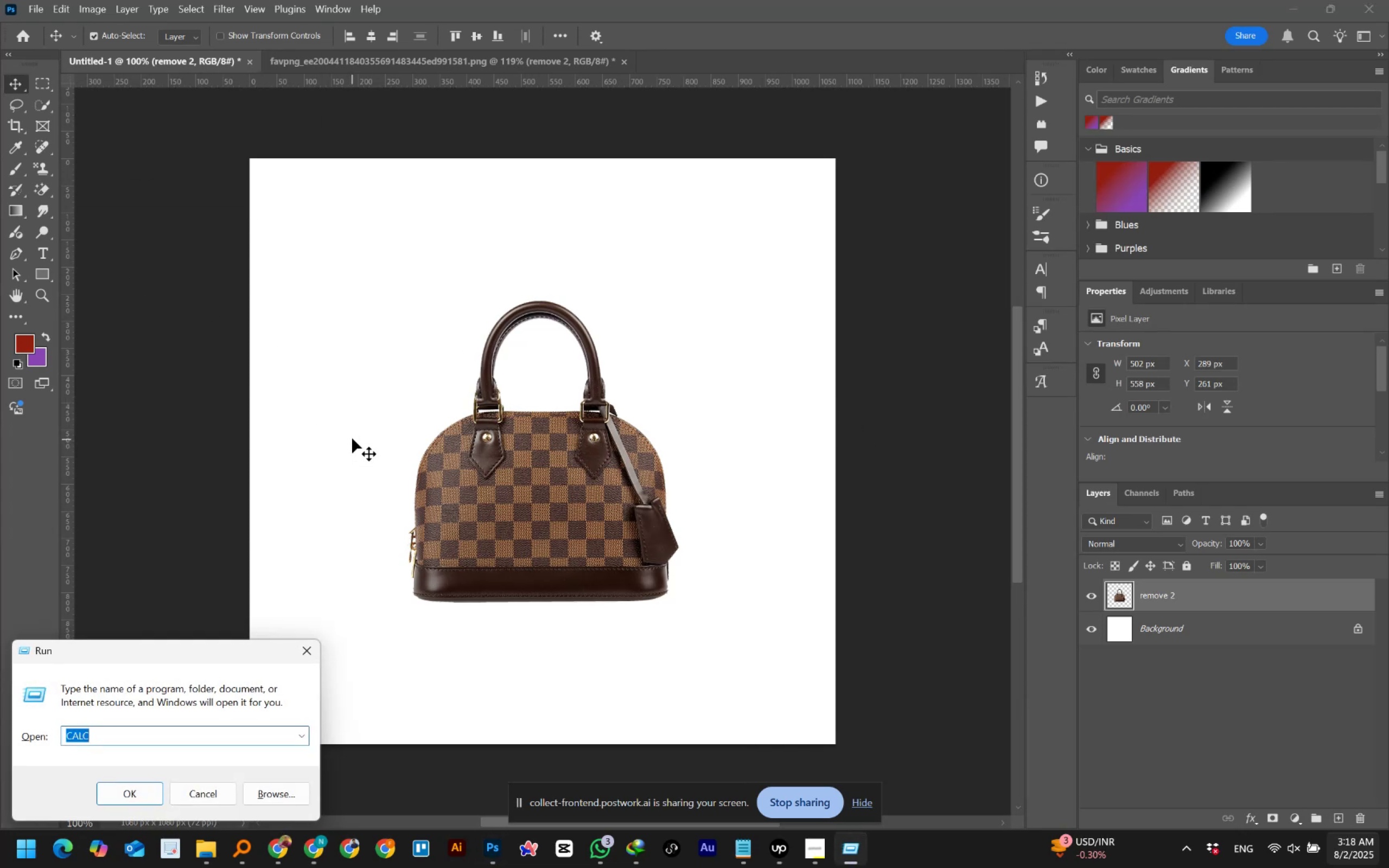 
key(Enter)
 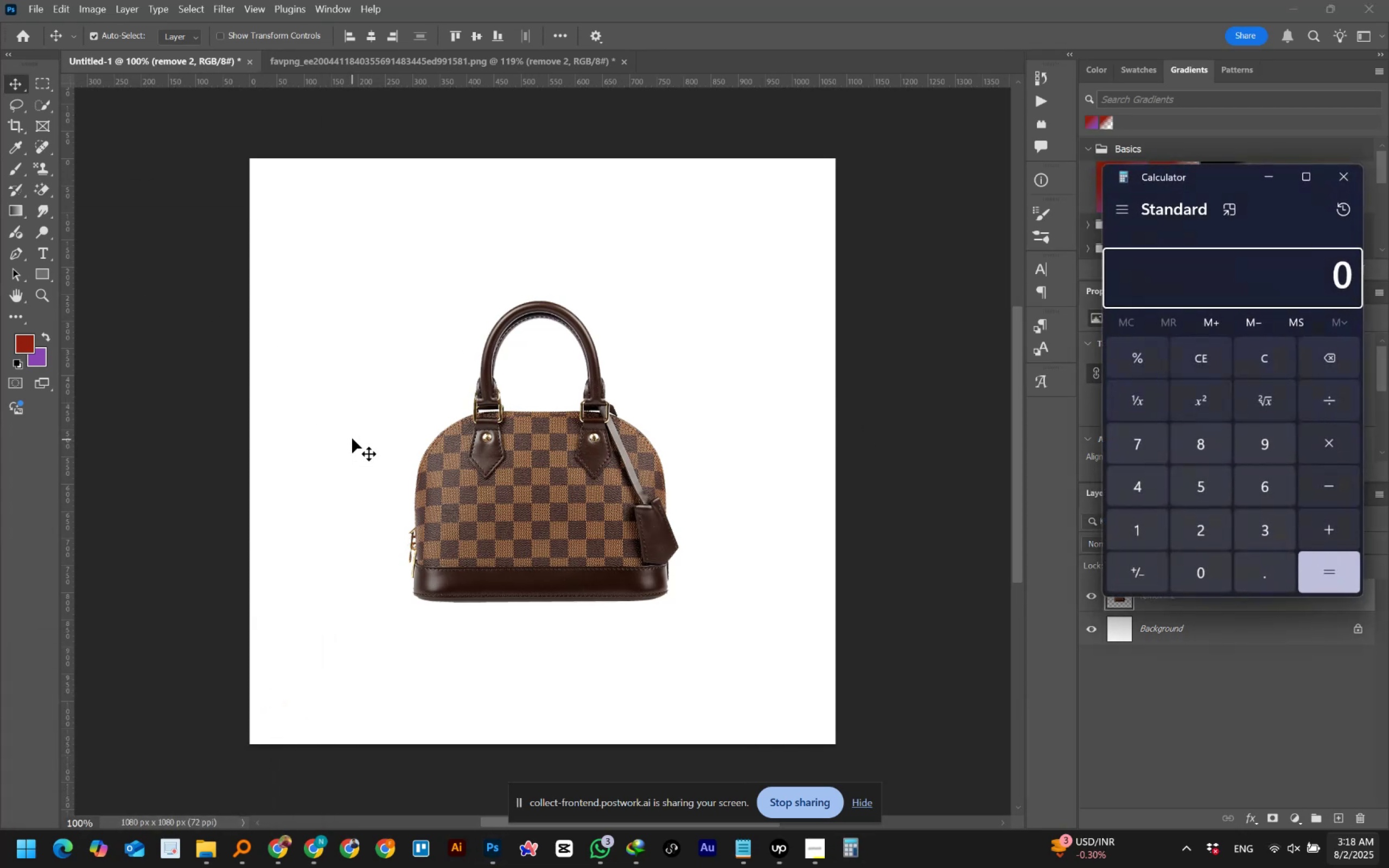 
key(Numpad1)
 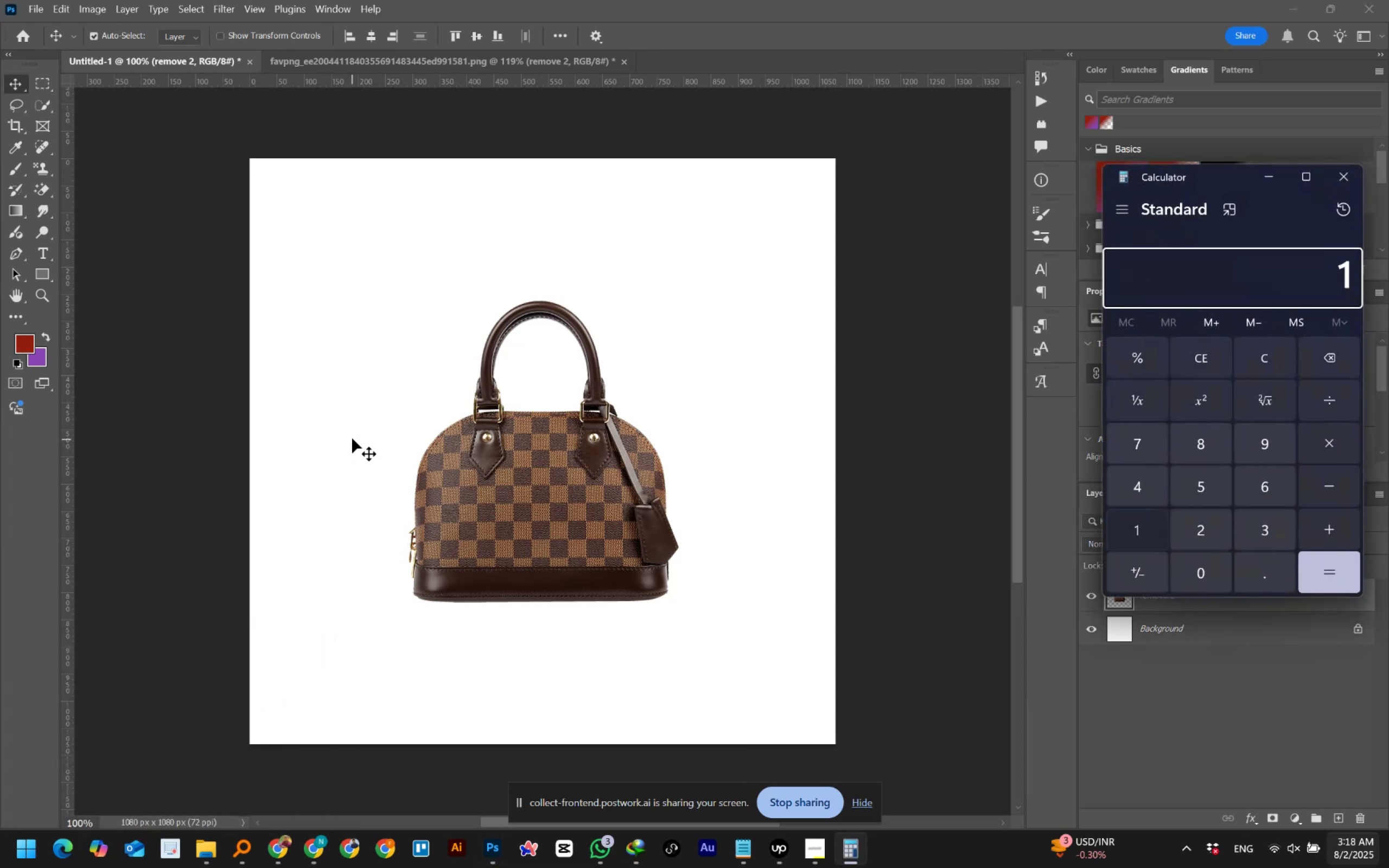 
key(Numpad0)
 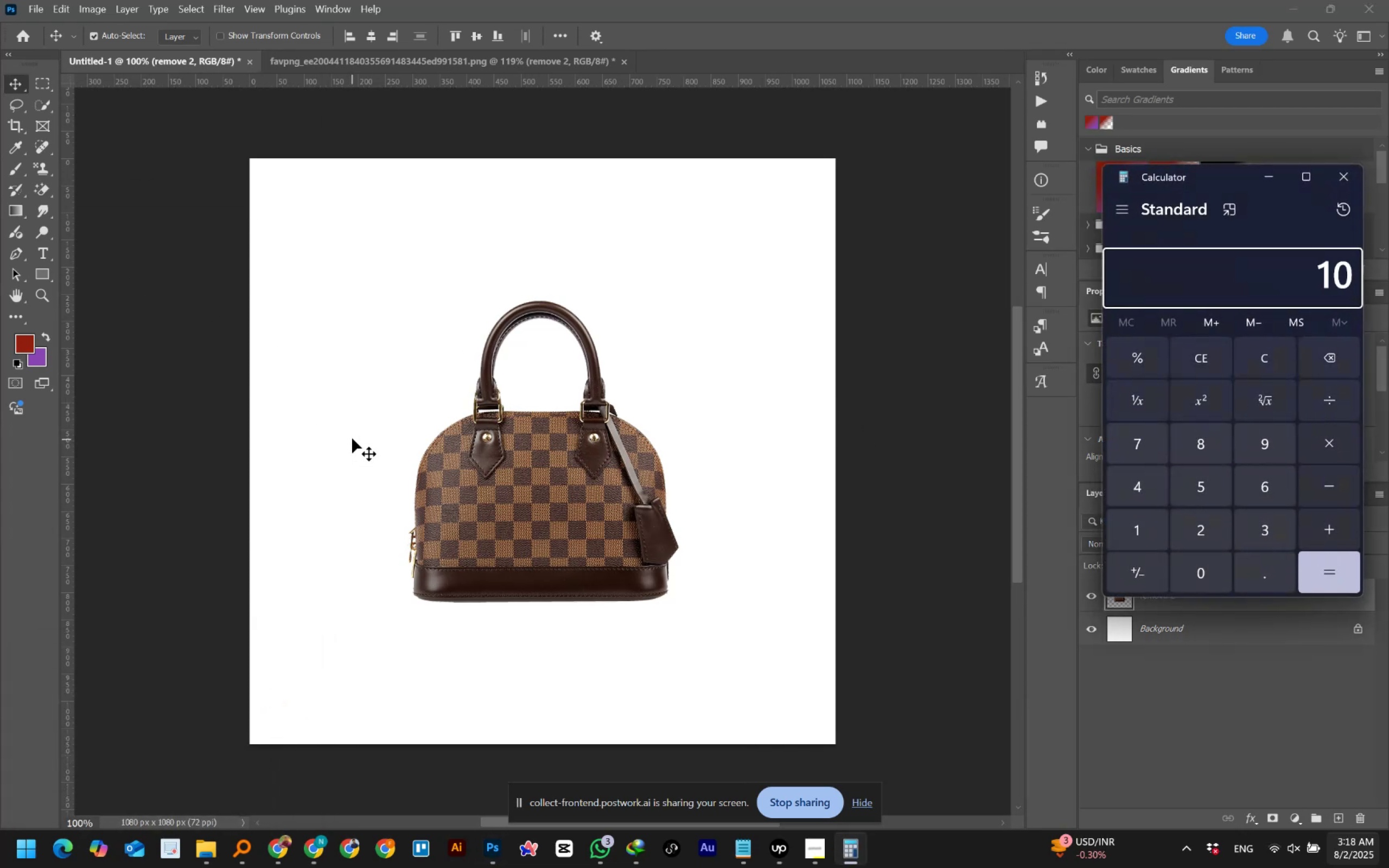 
key(Numpad8)
 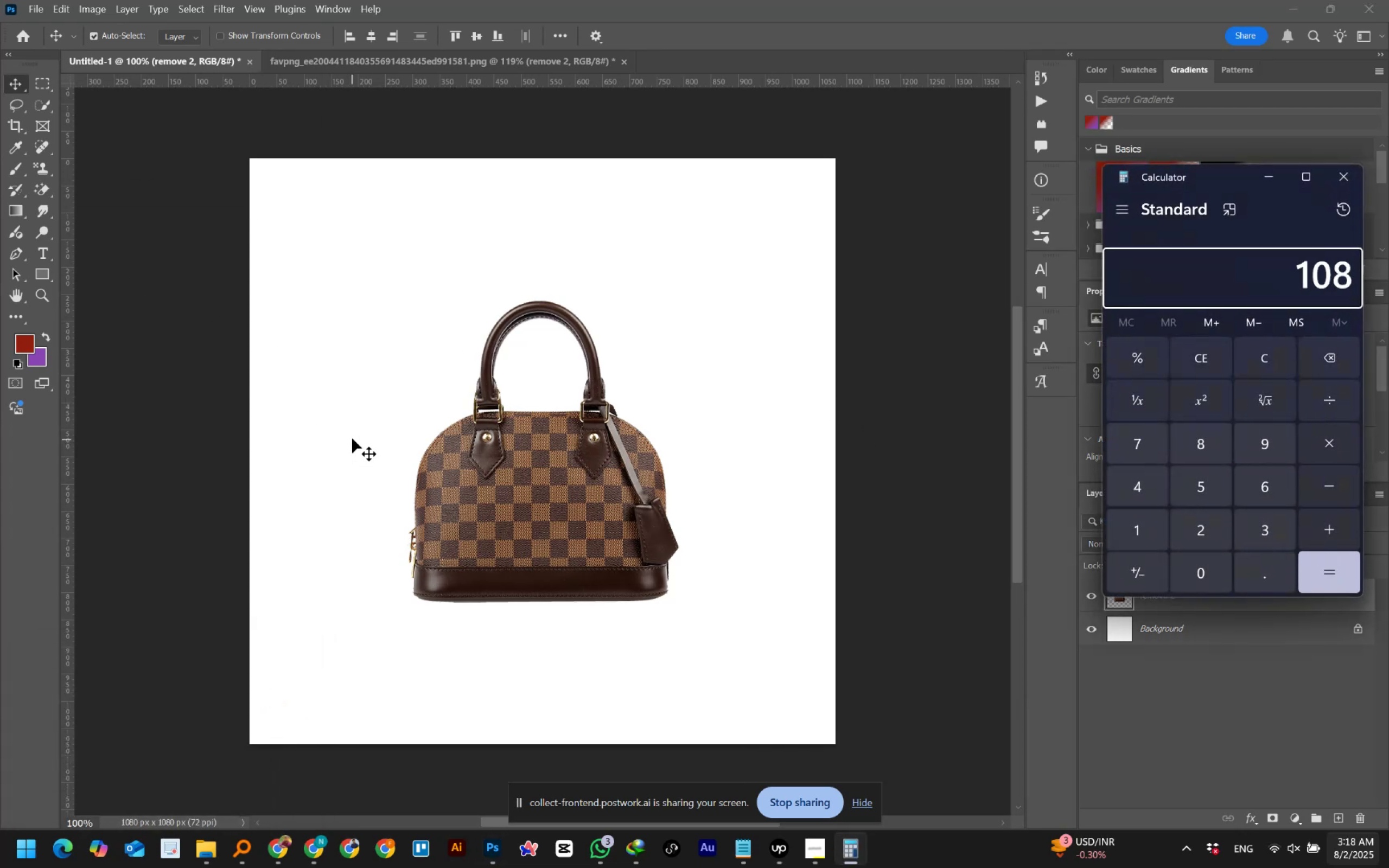 
key(Numpad0)
 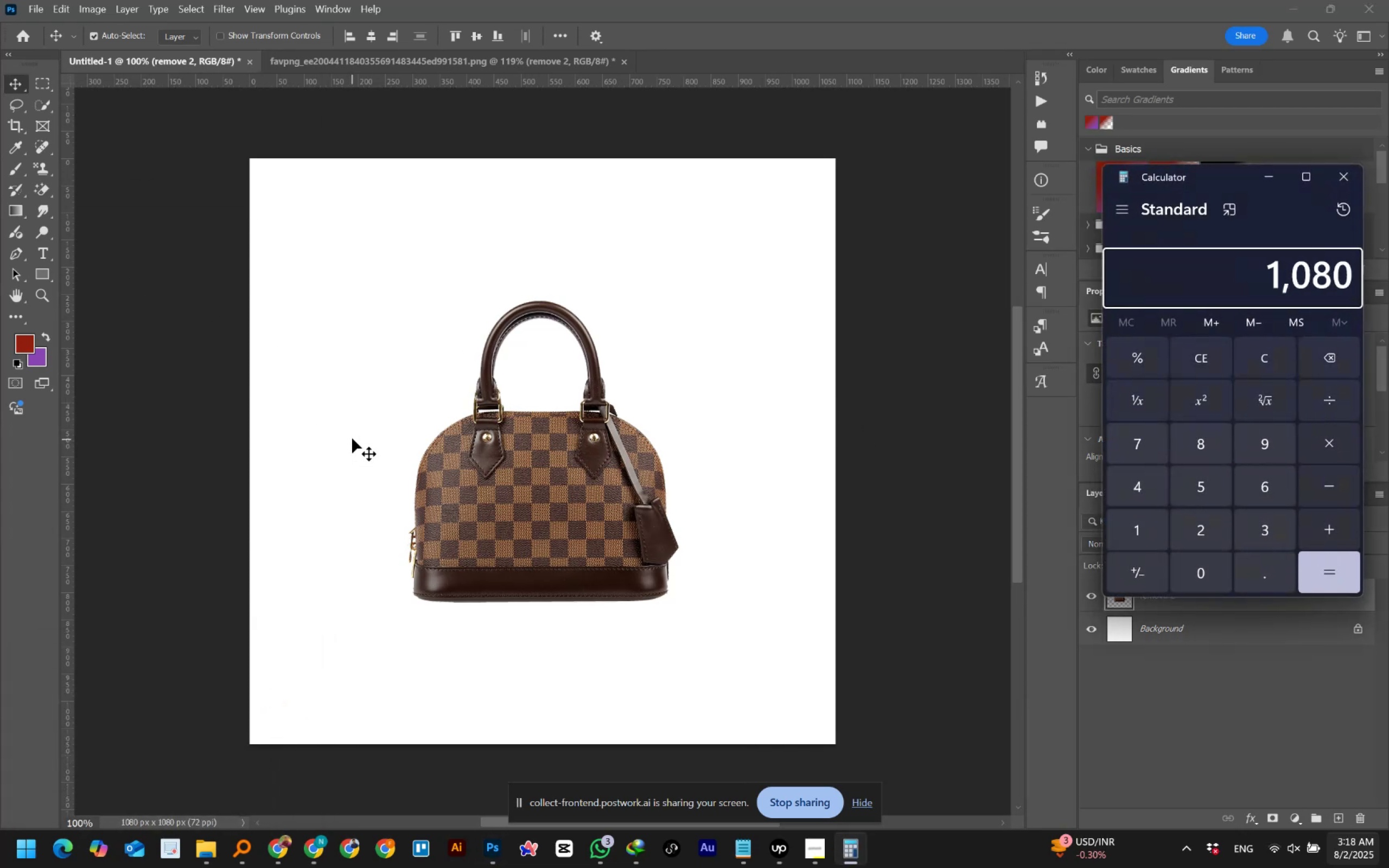 
key(NumpadDivide)
 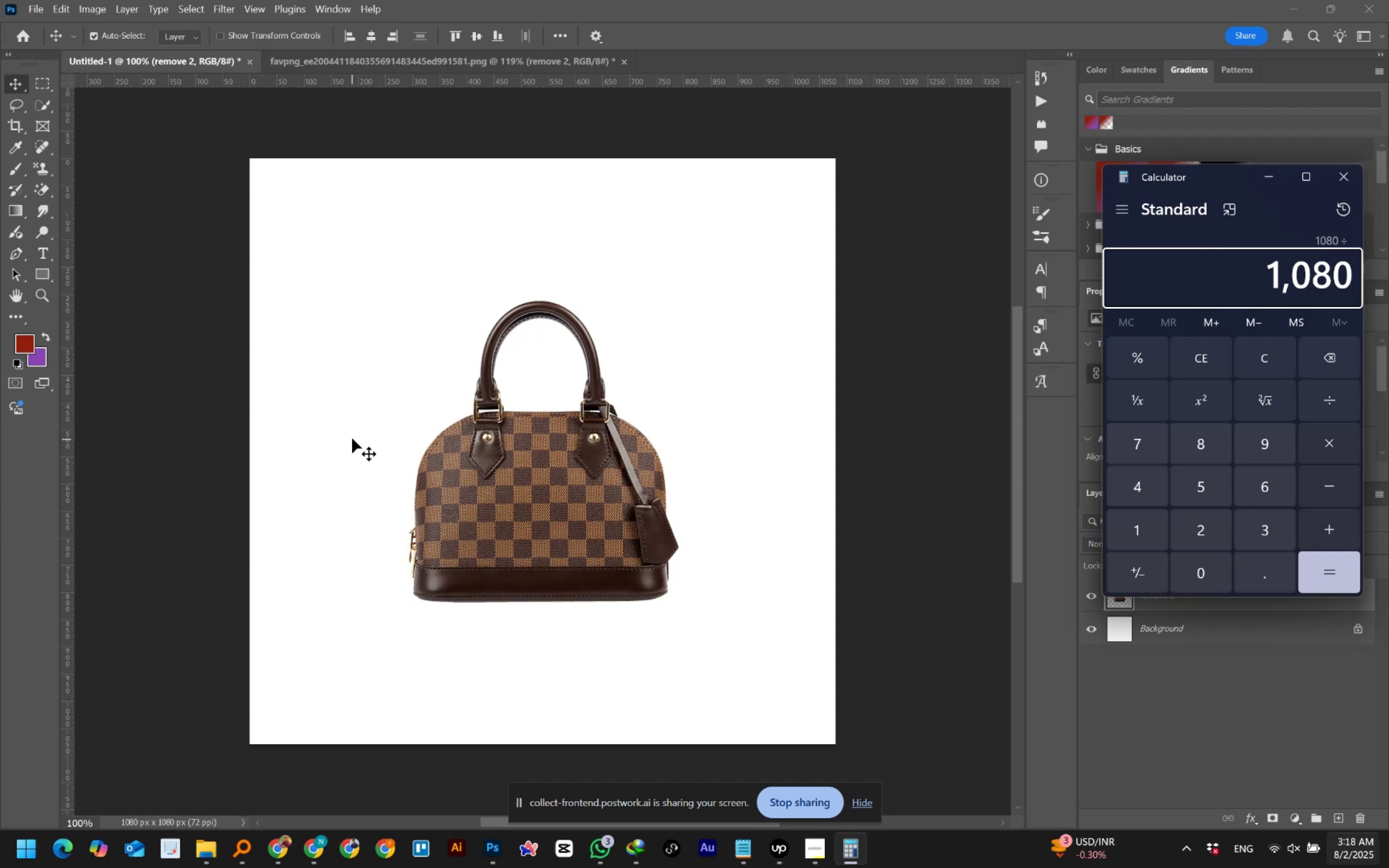 
key(Numpad8)
 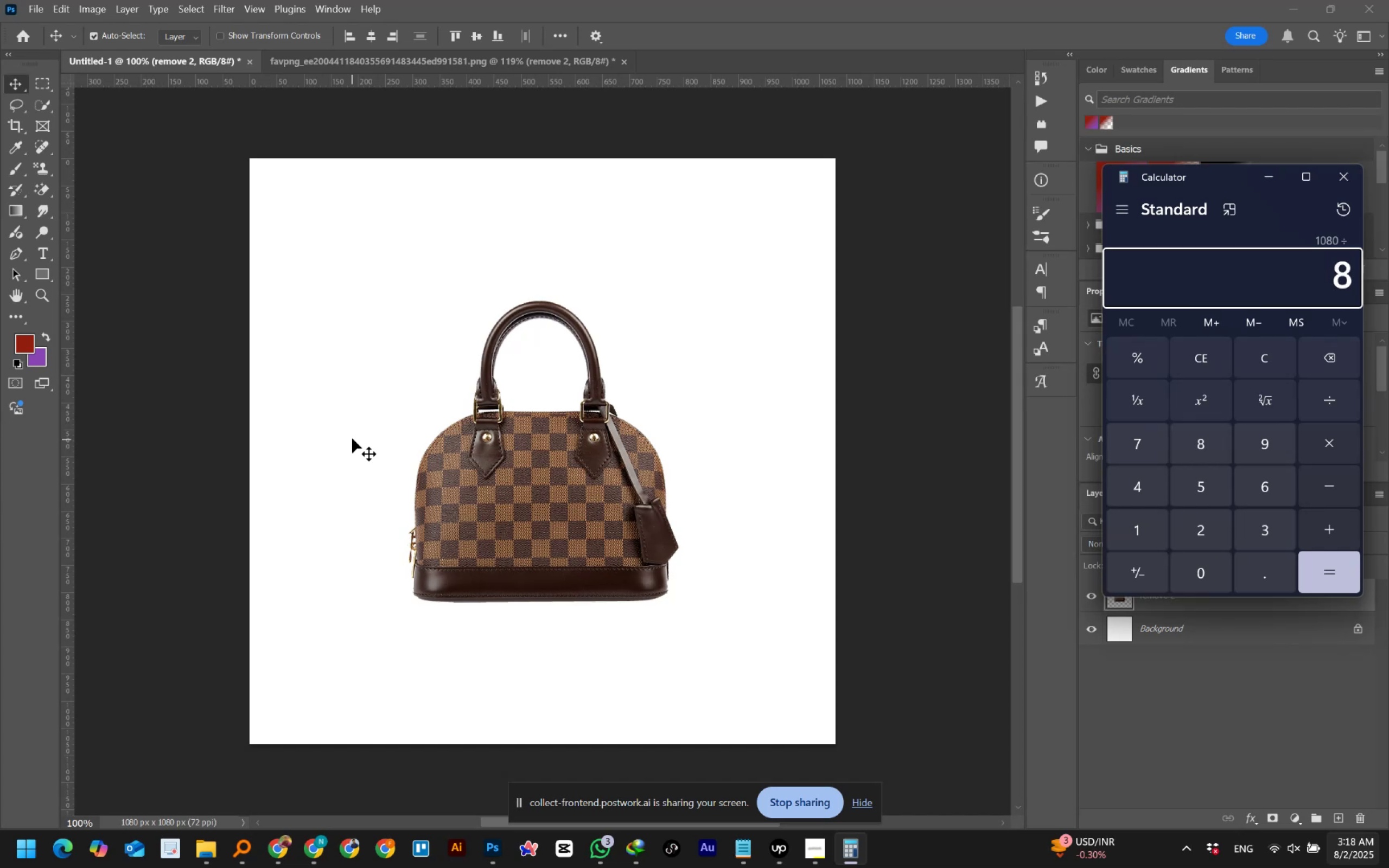 
key(NumpadEnter)
 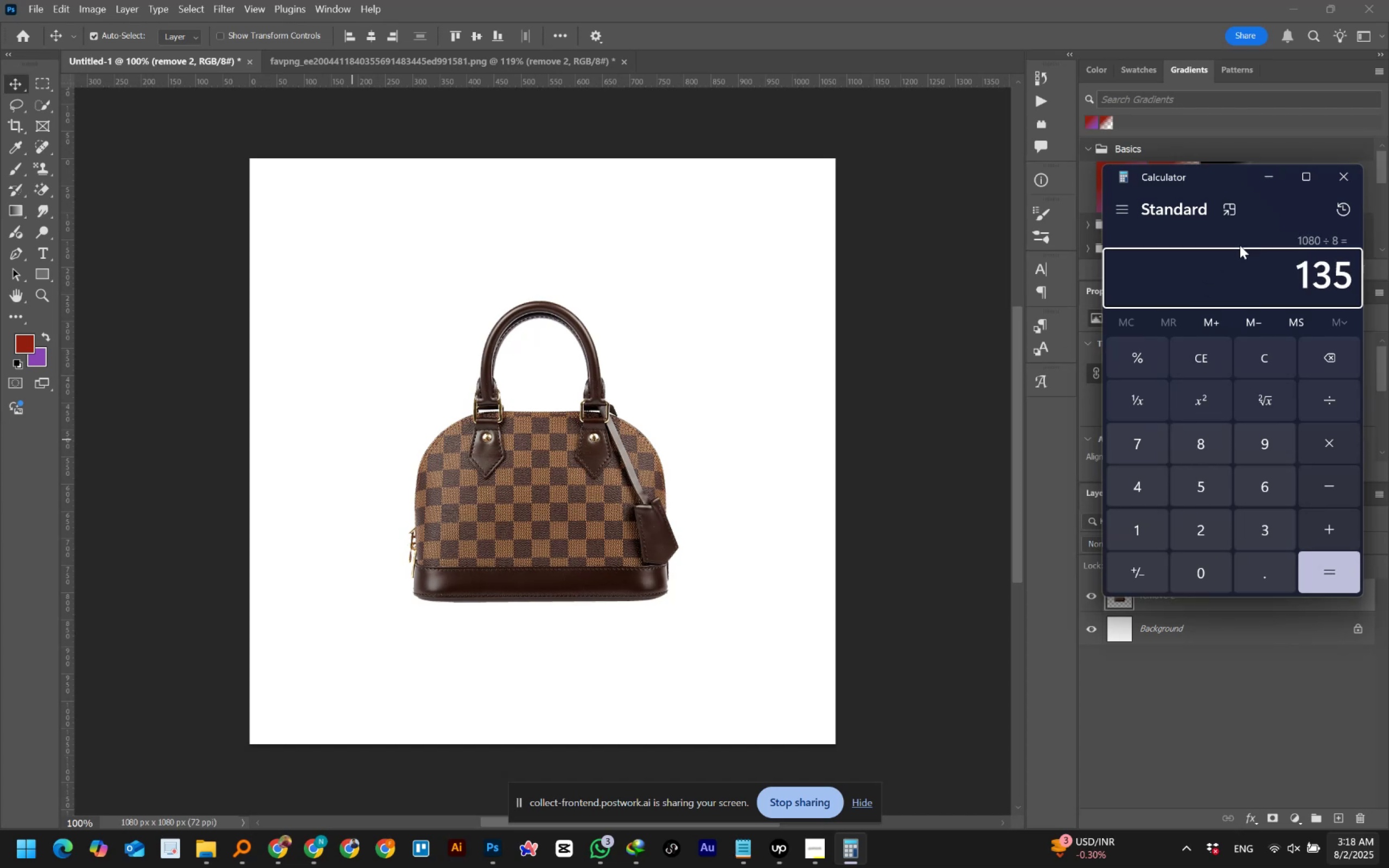 
left_click([1347, 172])
 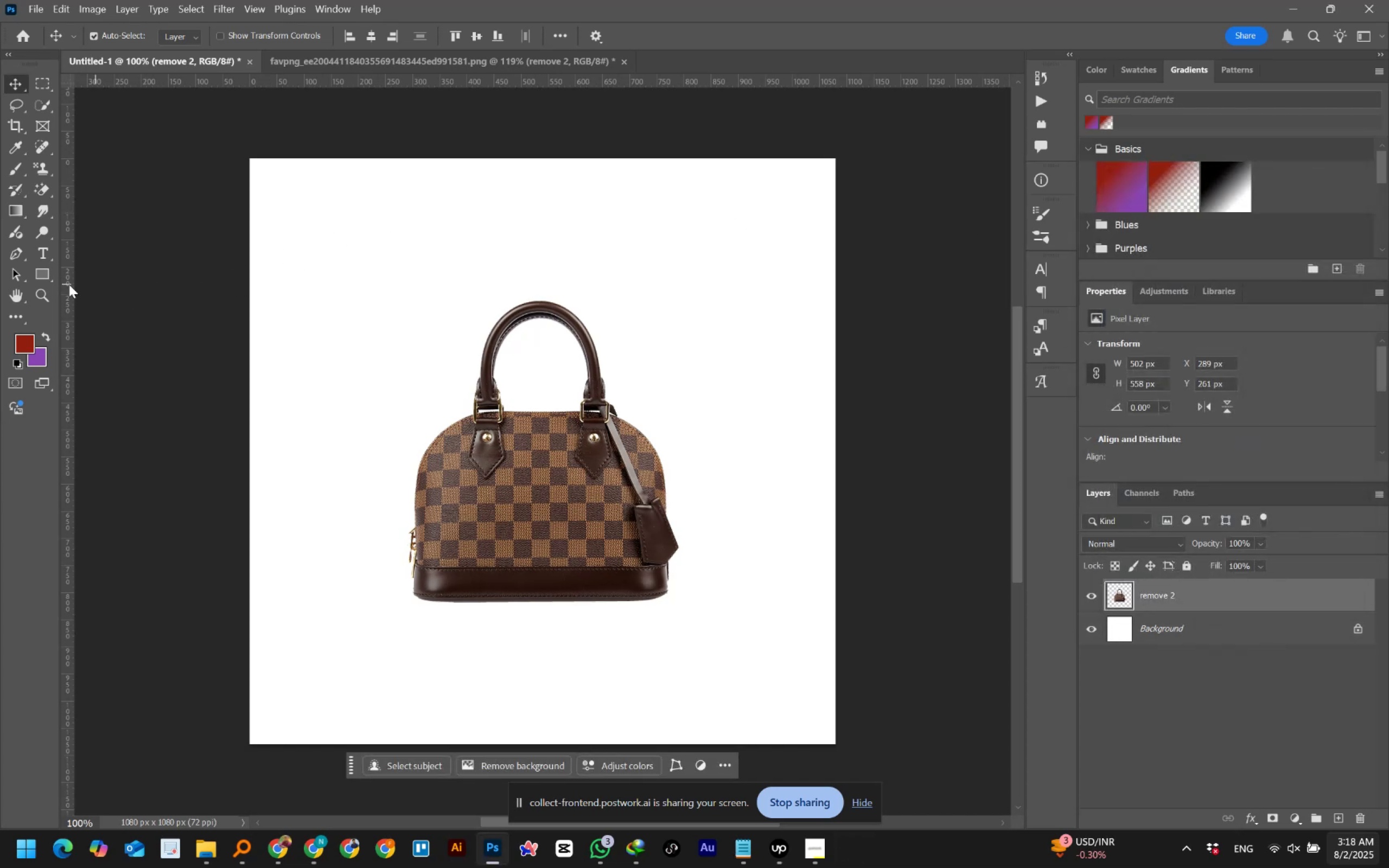 
left_click_drag(start_coordinate=[66, 283], to_coordinate=[323, 290])
 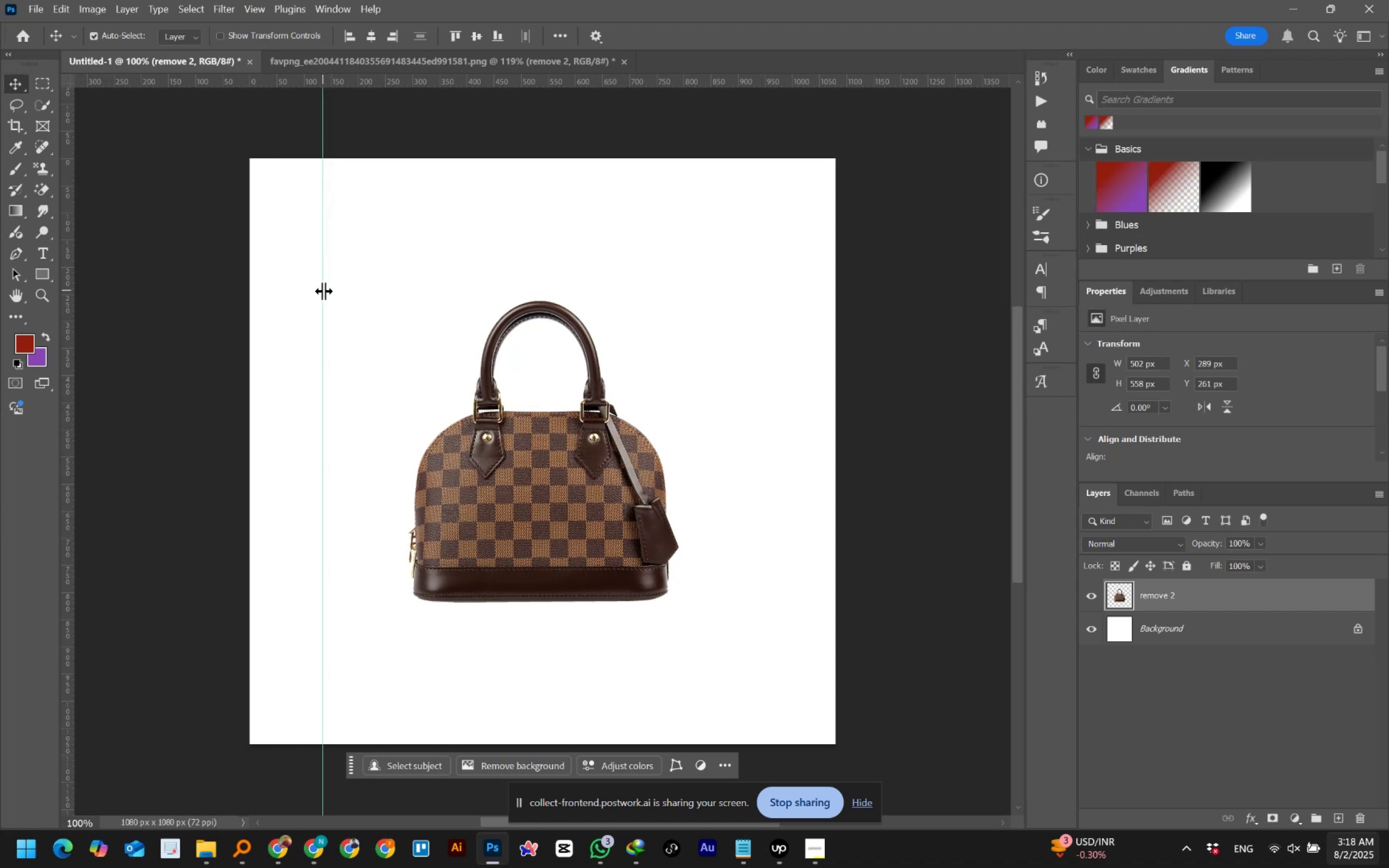 
key(Control+Z)
 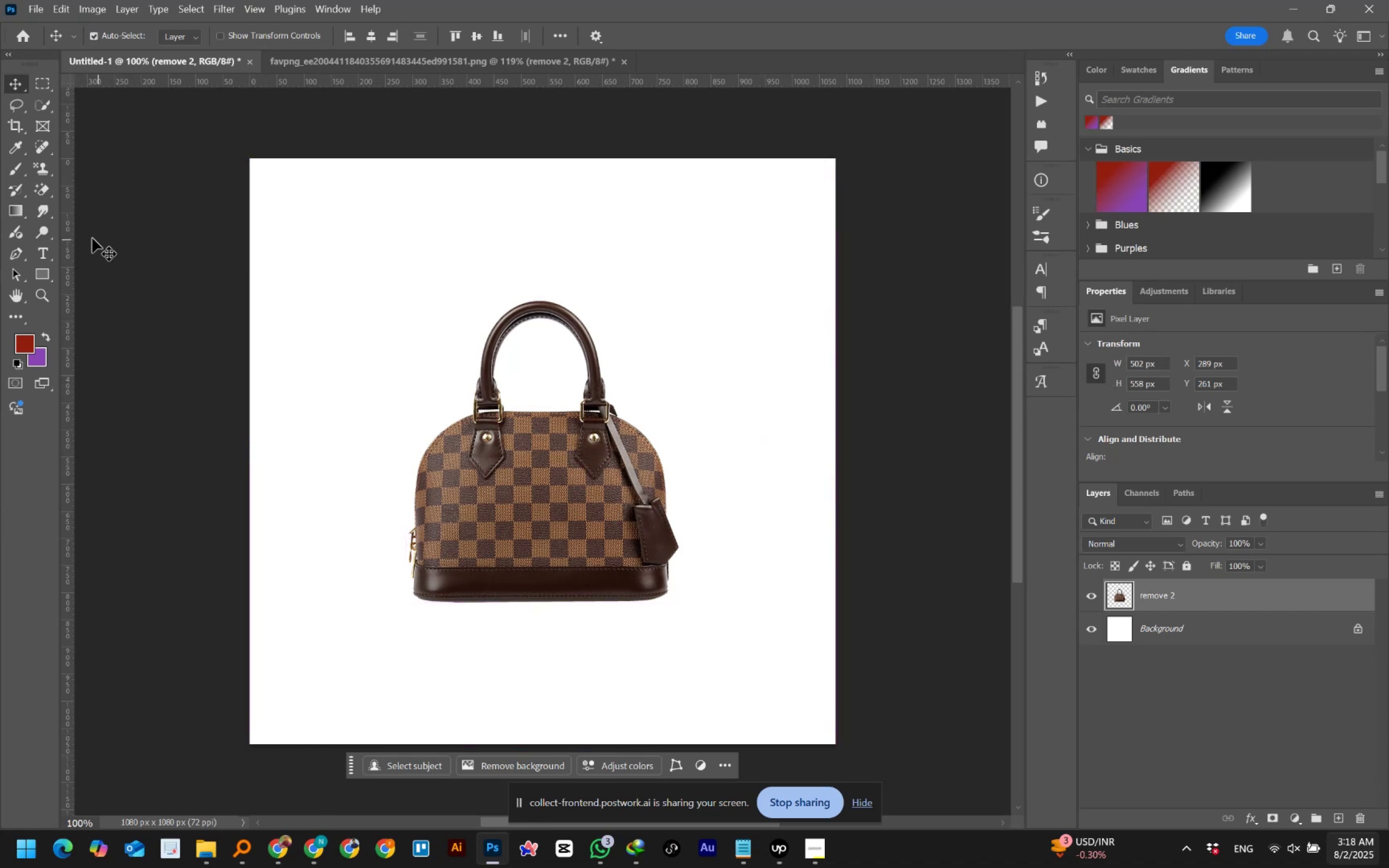 
double_click([64, 229])
 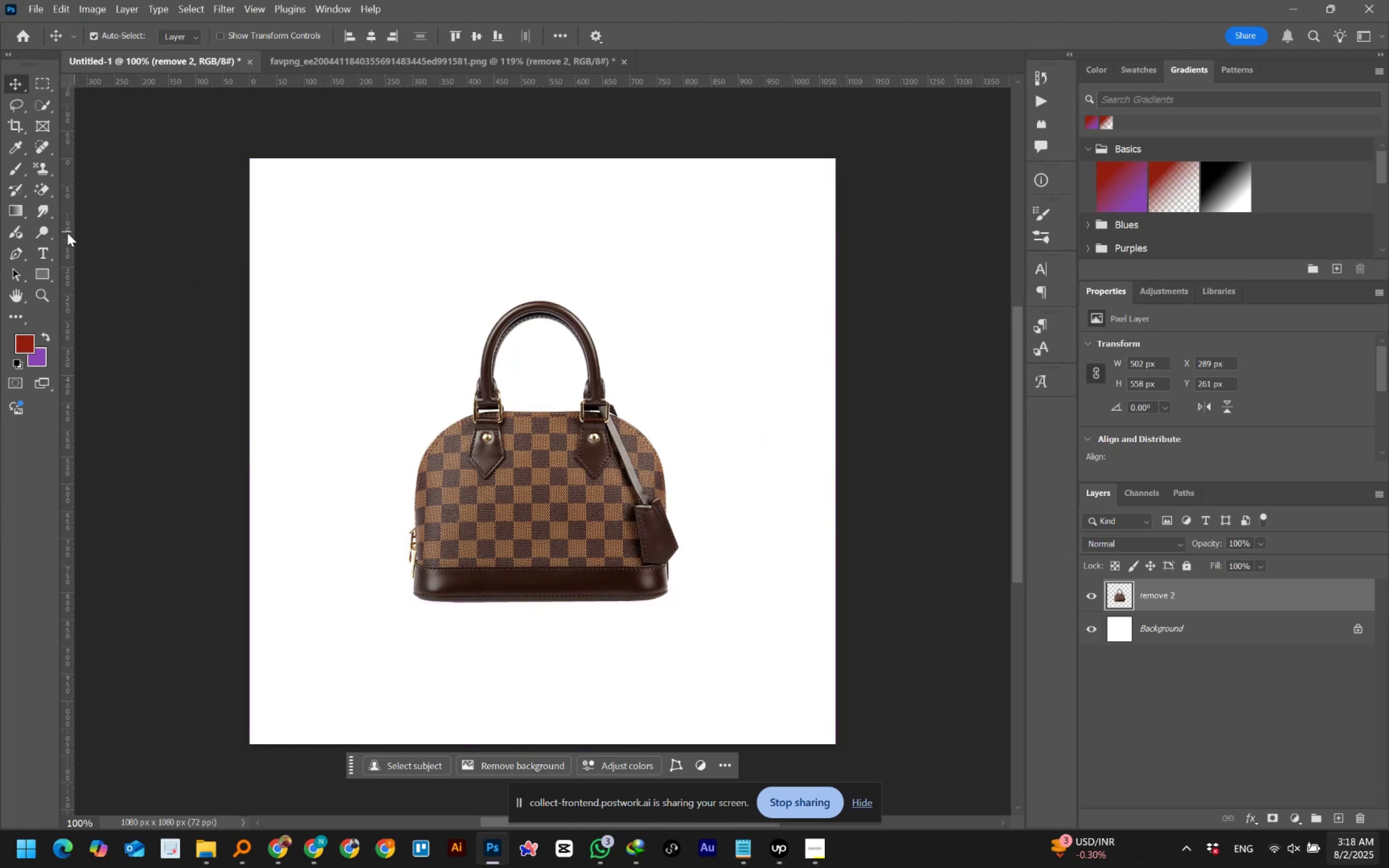 
double_click([67, 233])
 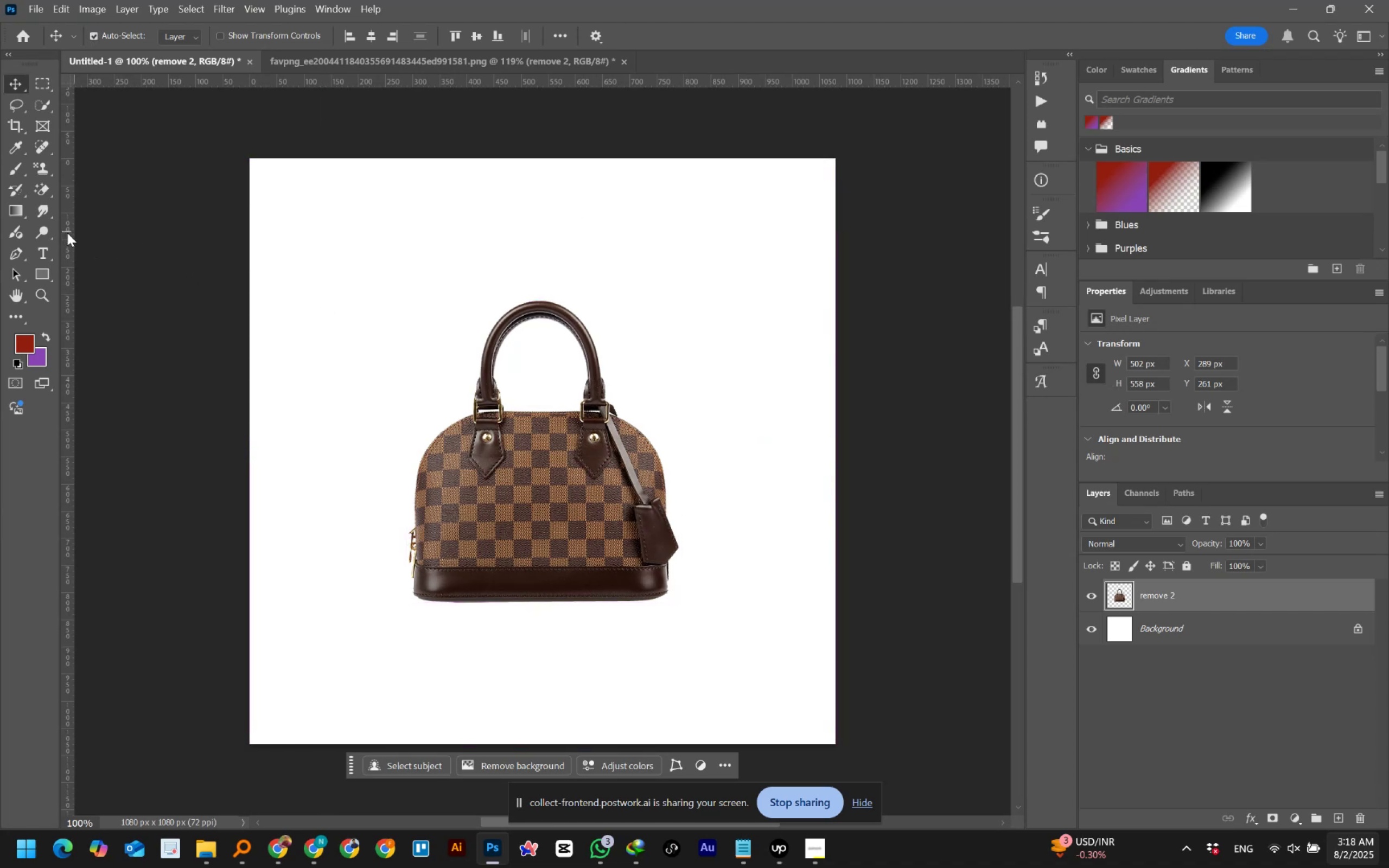 
double_click([67, 233])
 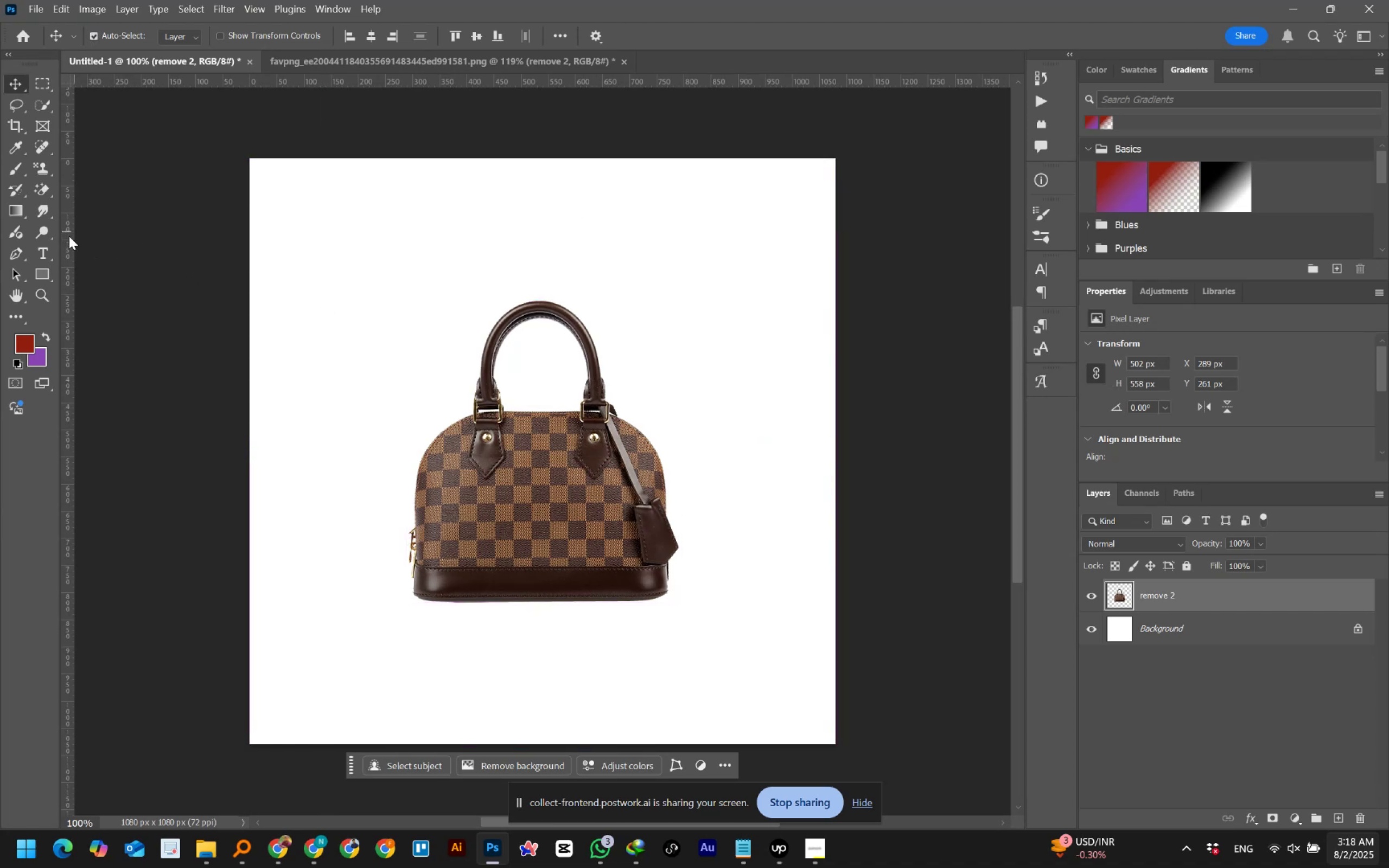 
left_click_drag(start_coordinate=[71, 241], to_coordinate=[118, 255])
 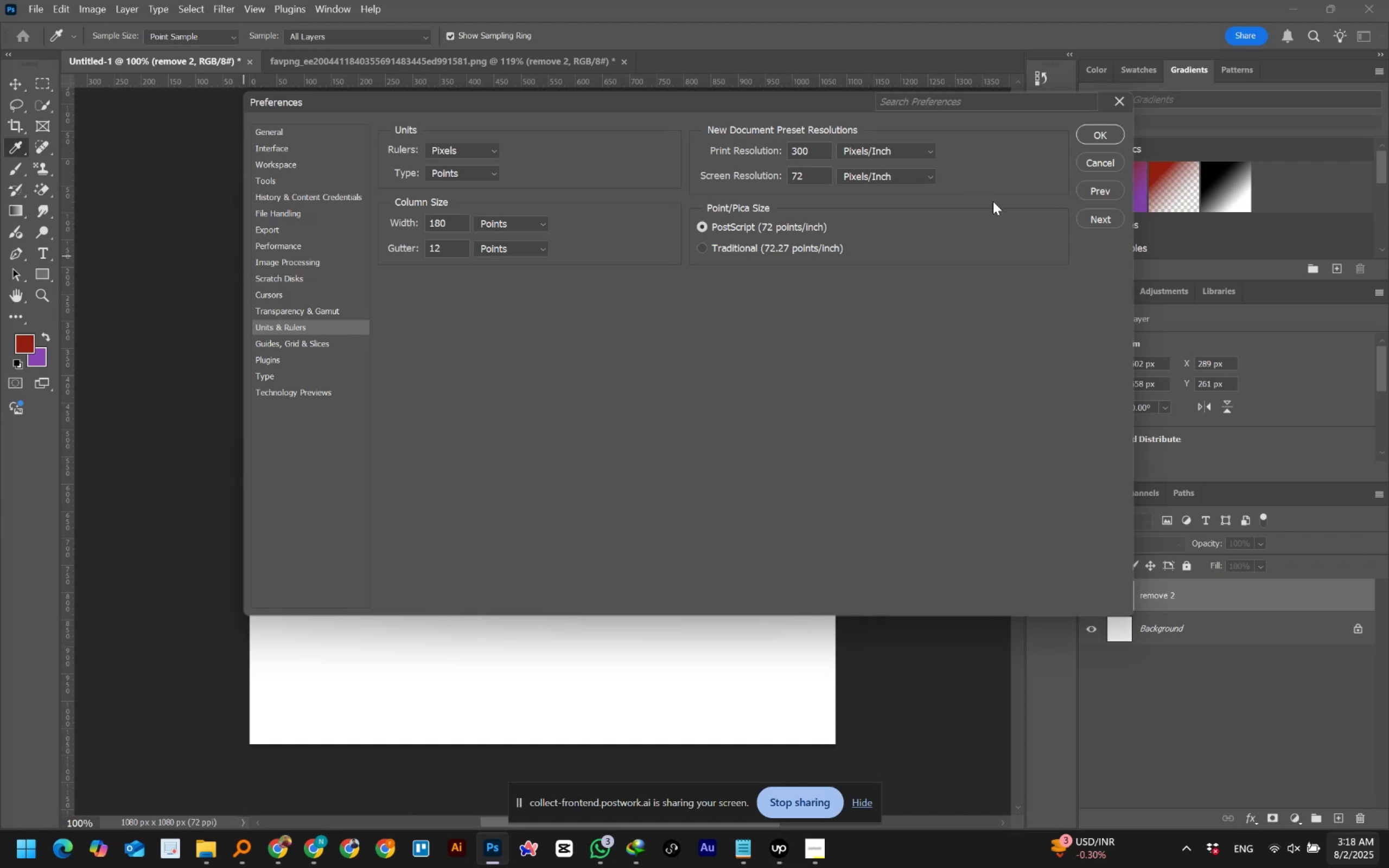 
left_click([1098, 157])
 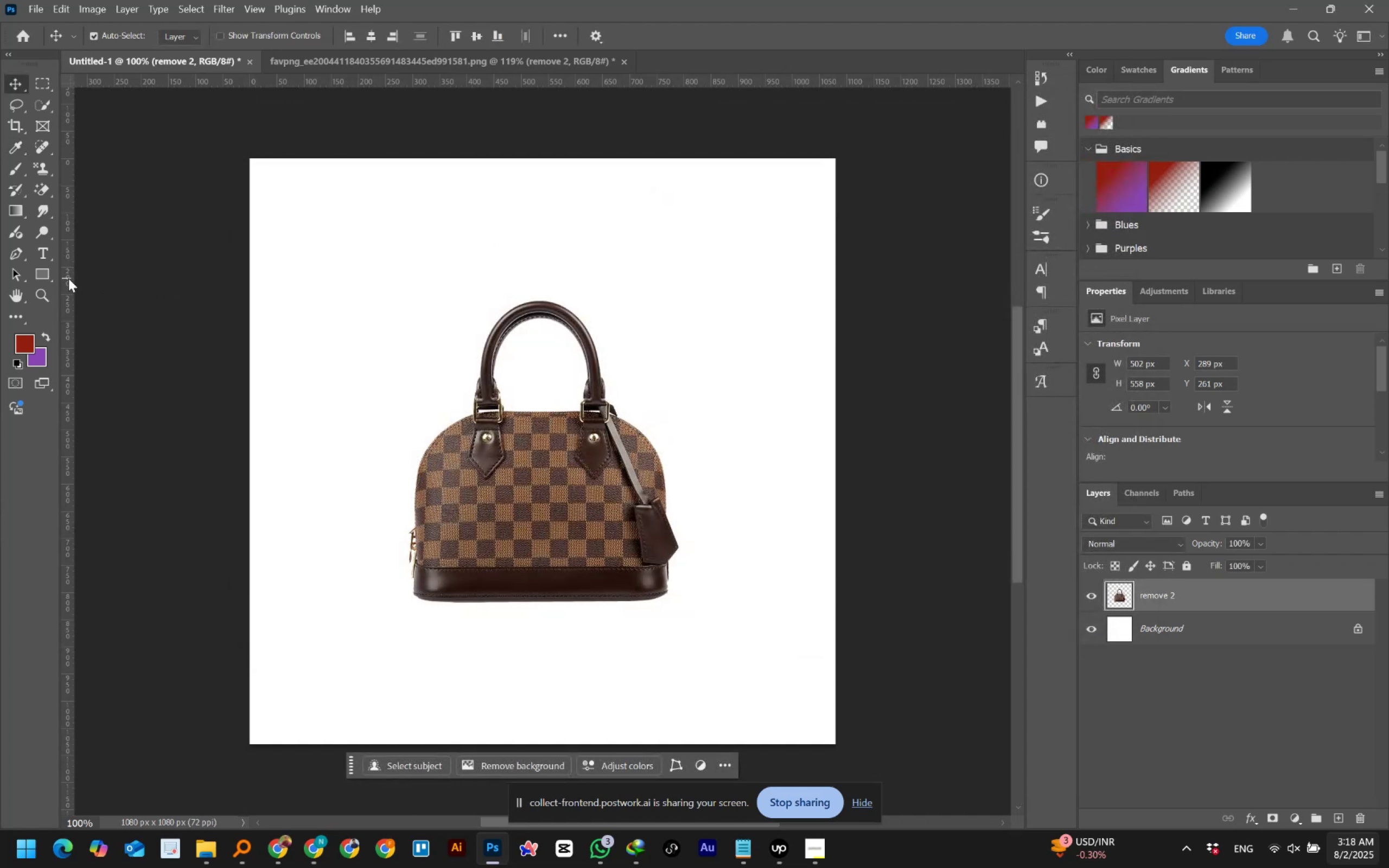 
left_click_drag(start_coordinate=[68, 278], to_coordinate=[322, 279])
 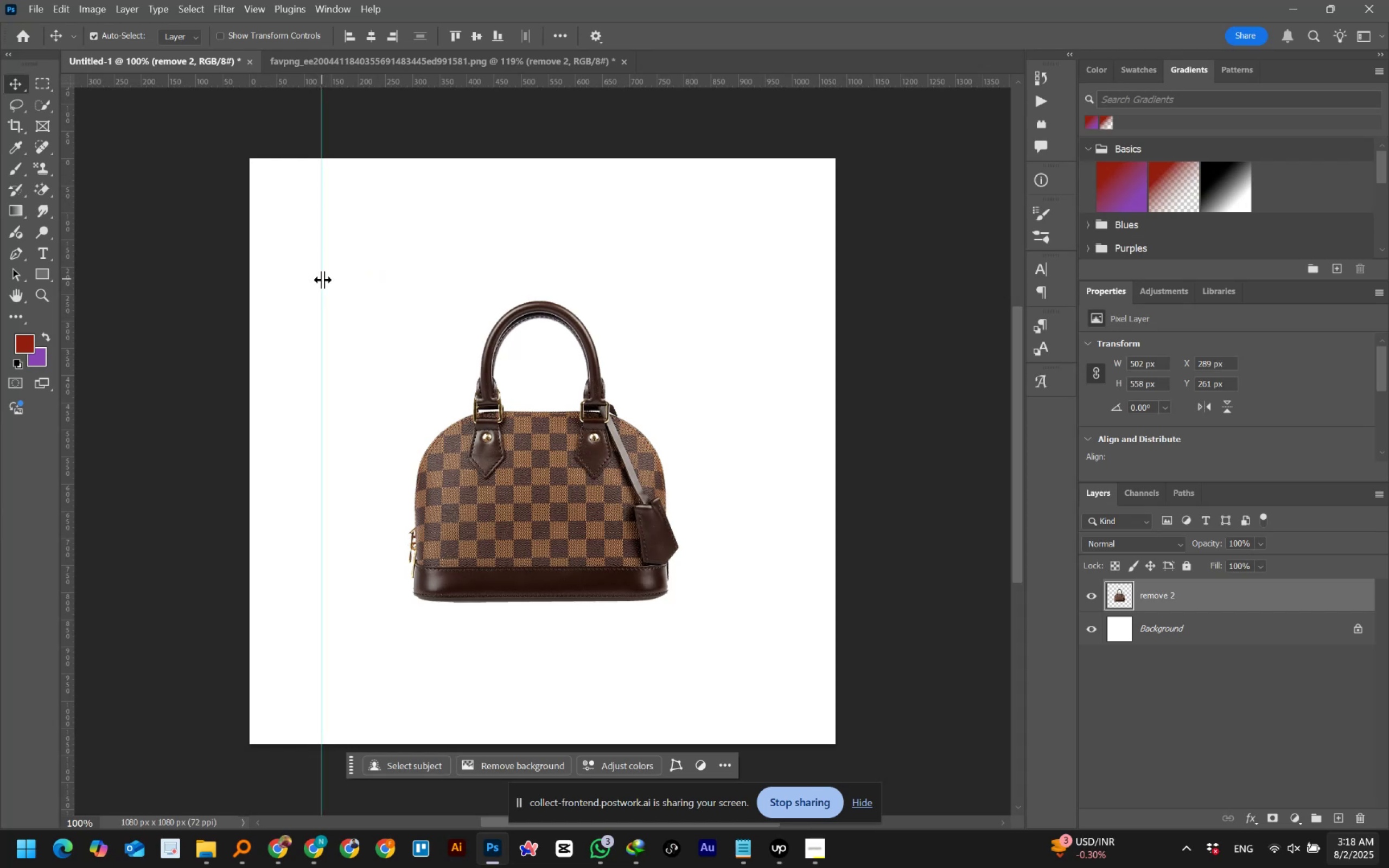 
right_click([322, 279])
 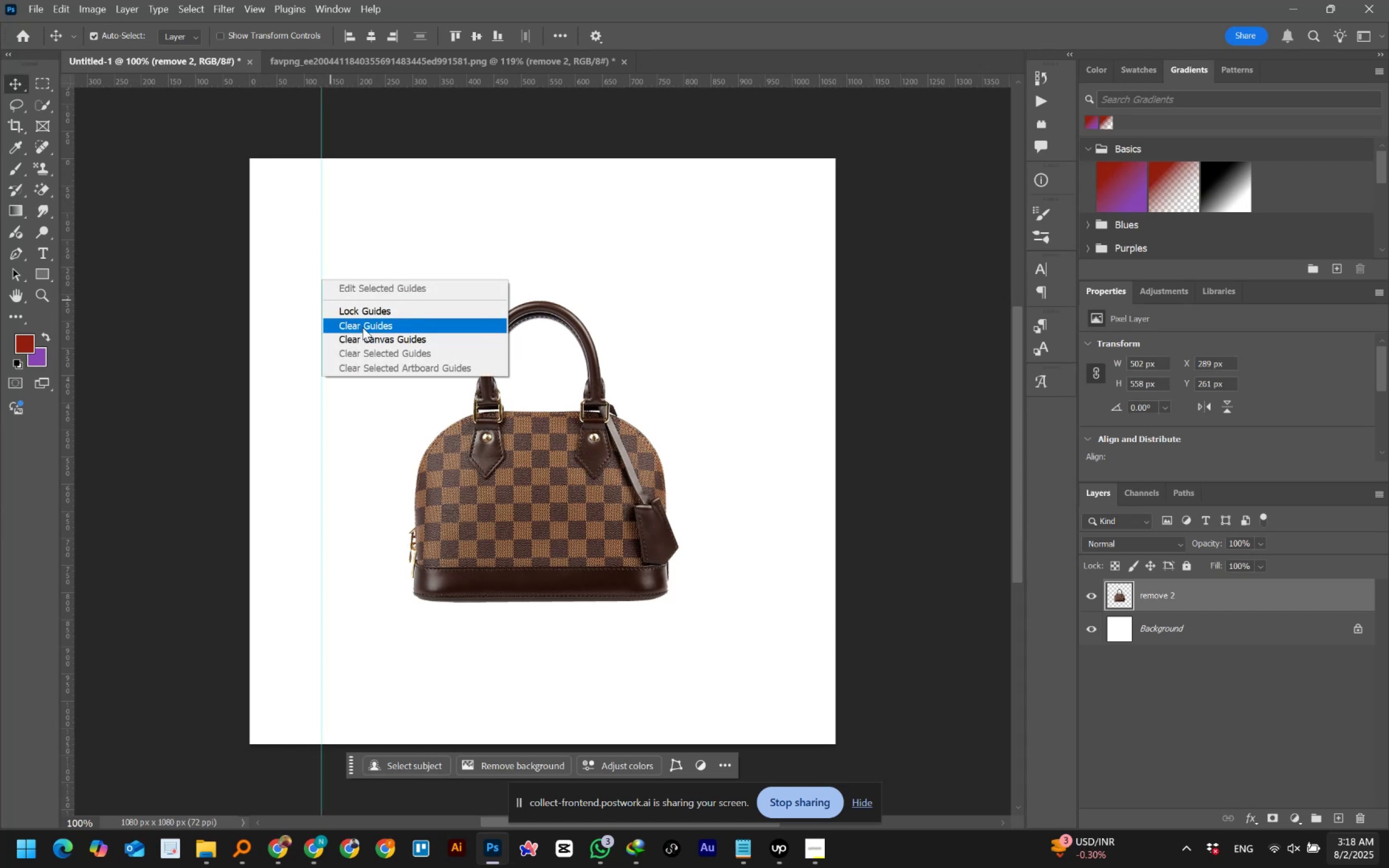 
left_click([353, 233])
 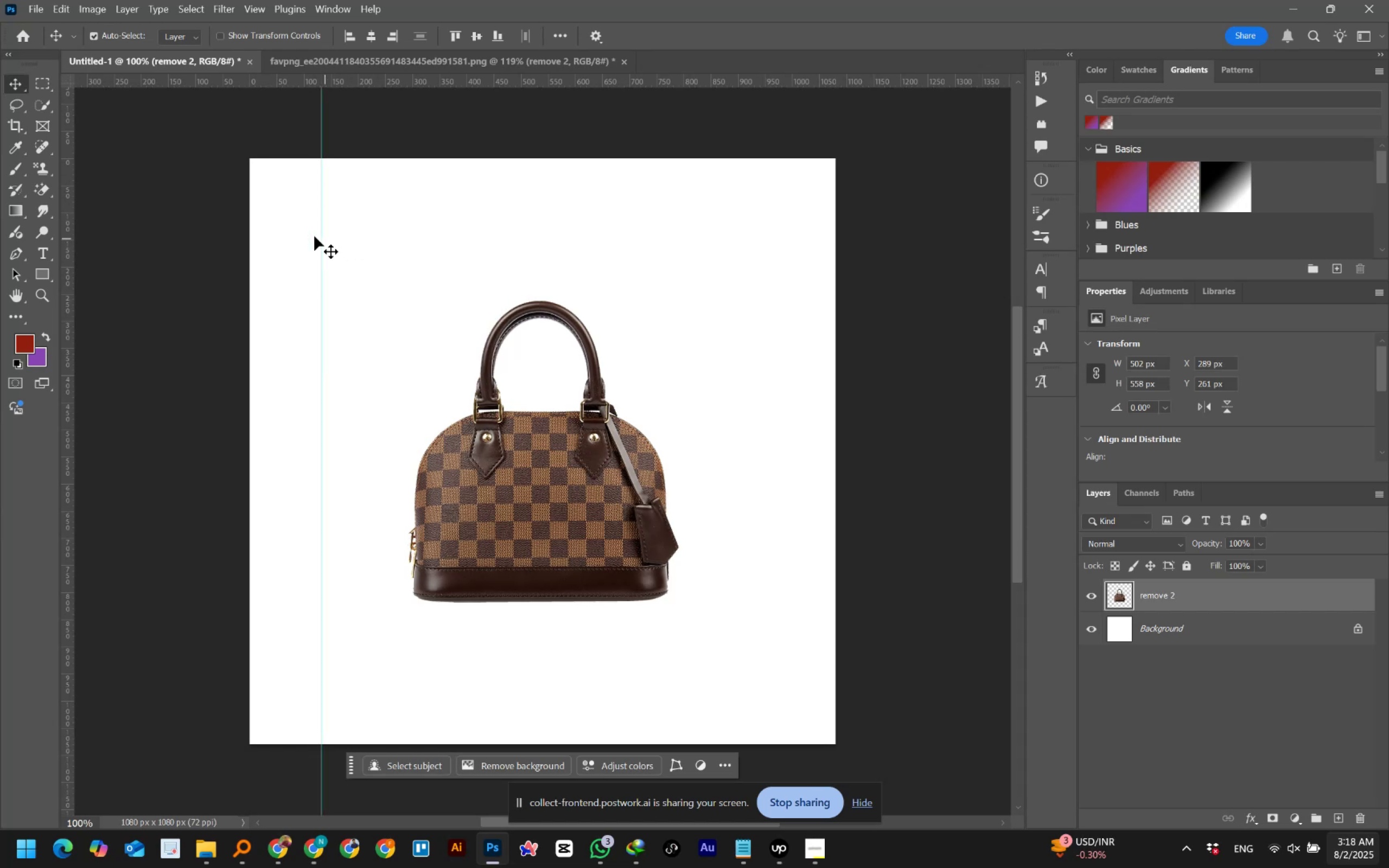 
left_click_drag(start_coordinate=[300, 233], to_coordinate=[334, 273])
 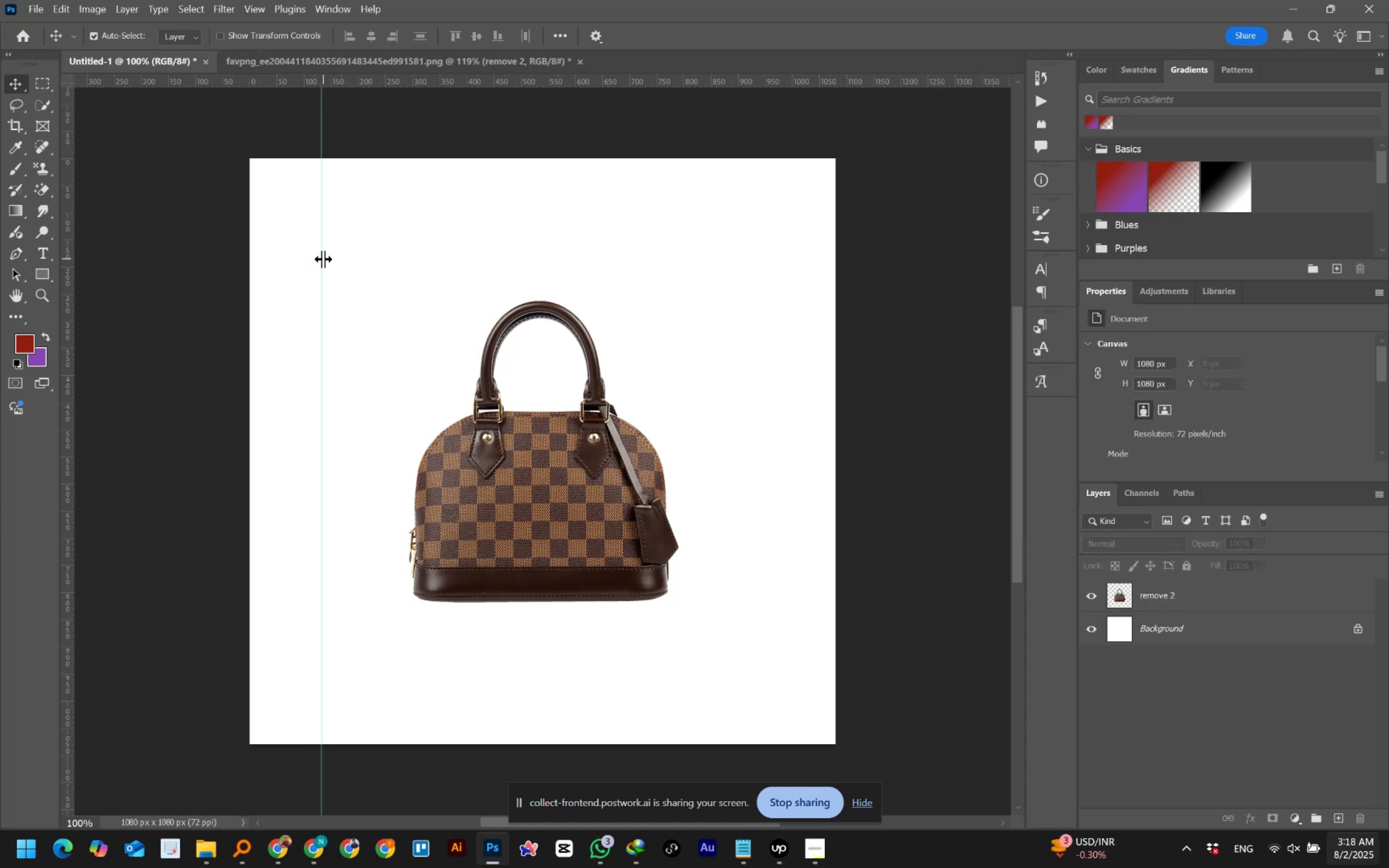 
left_click_drag(start_coordinate=[321, 257], to_coordinate=[295, 265])
 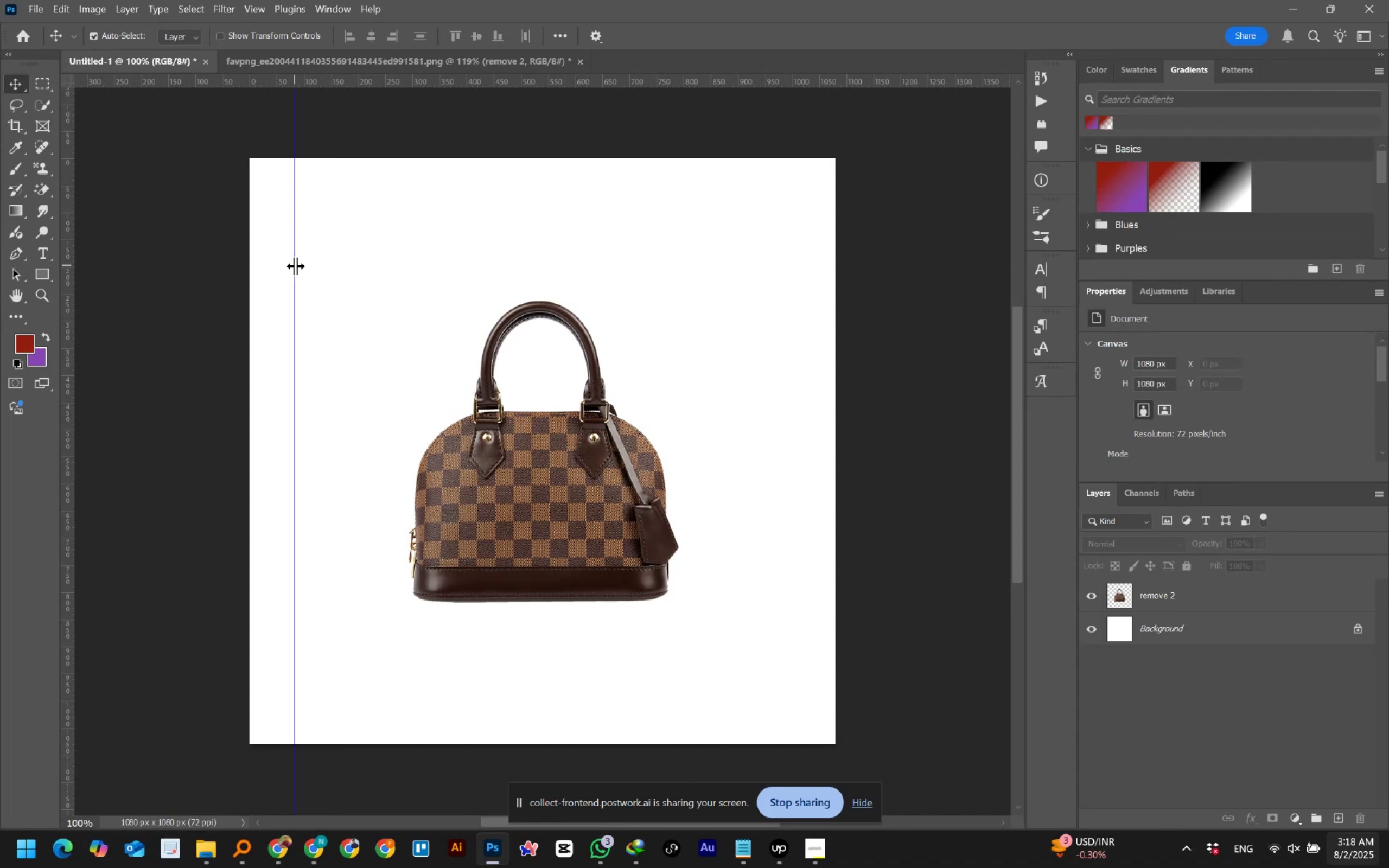 
right_click([295, 265])
 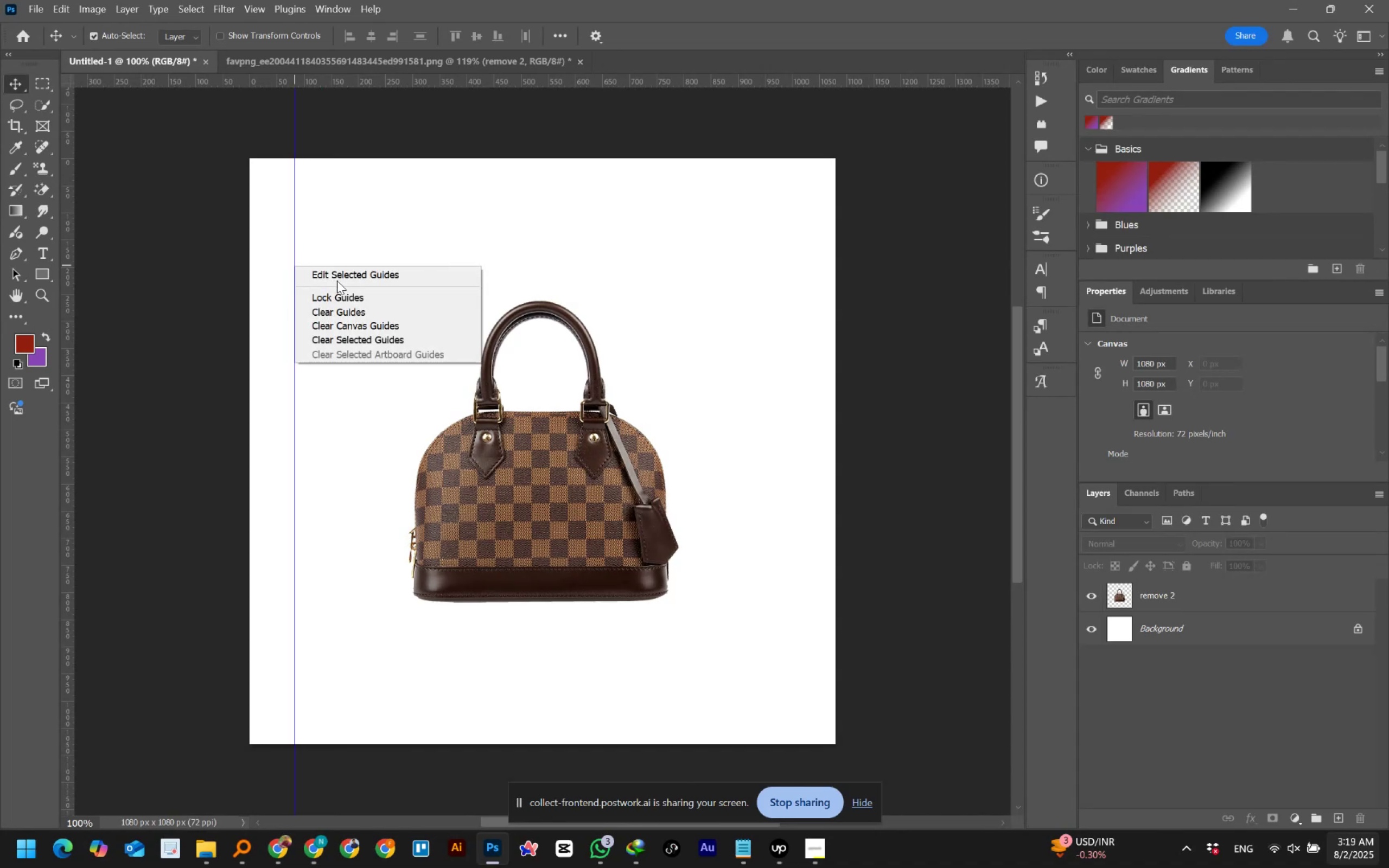 
left_click([340, 273])
 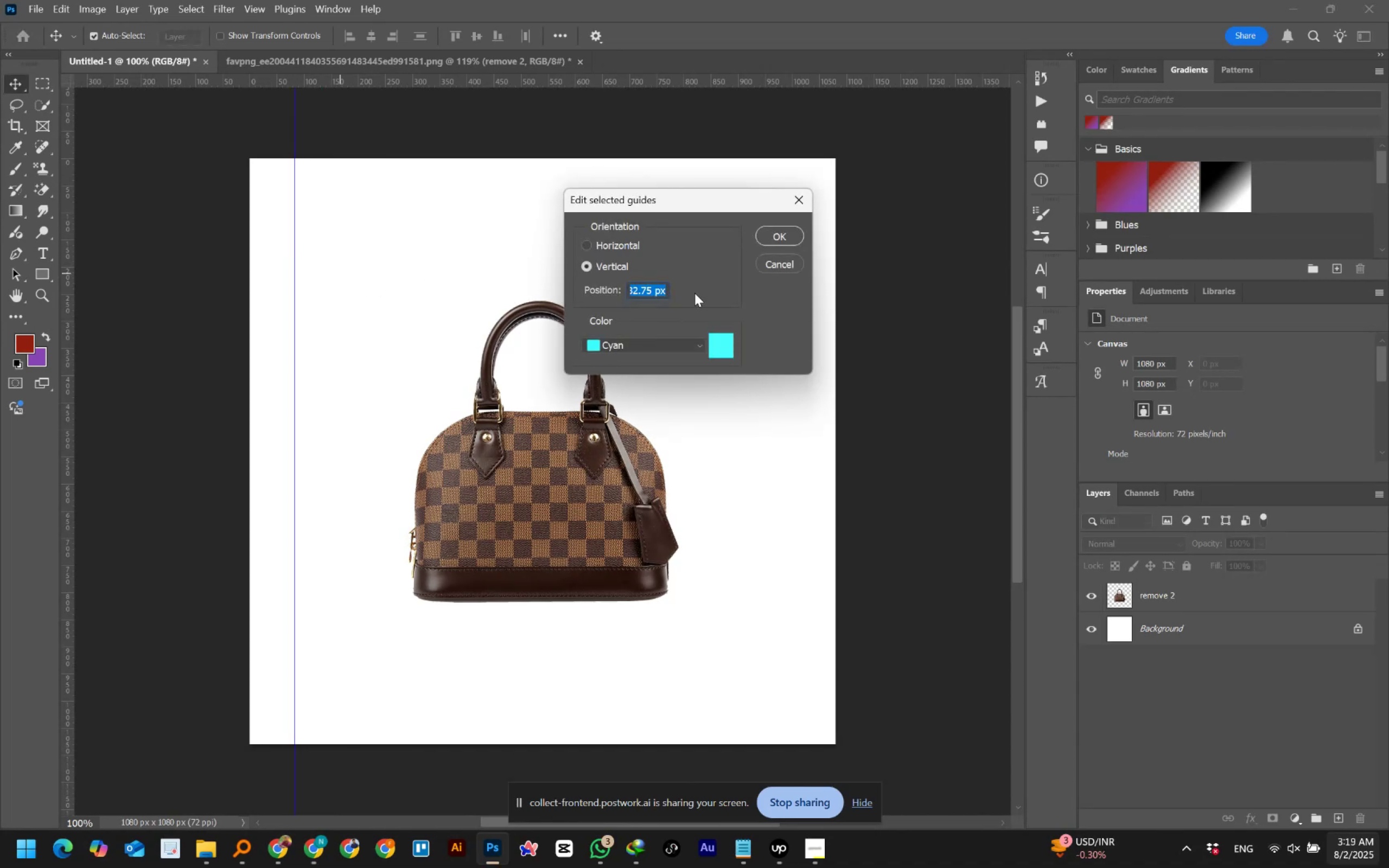 
key(Numpad1)
 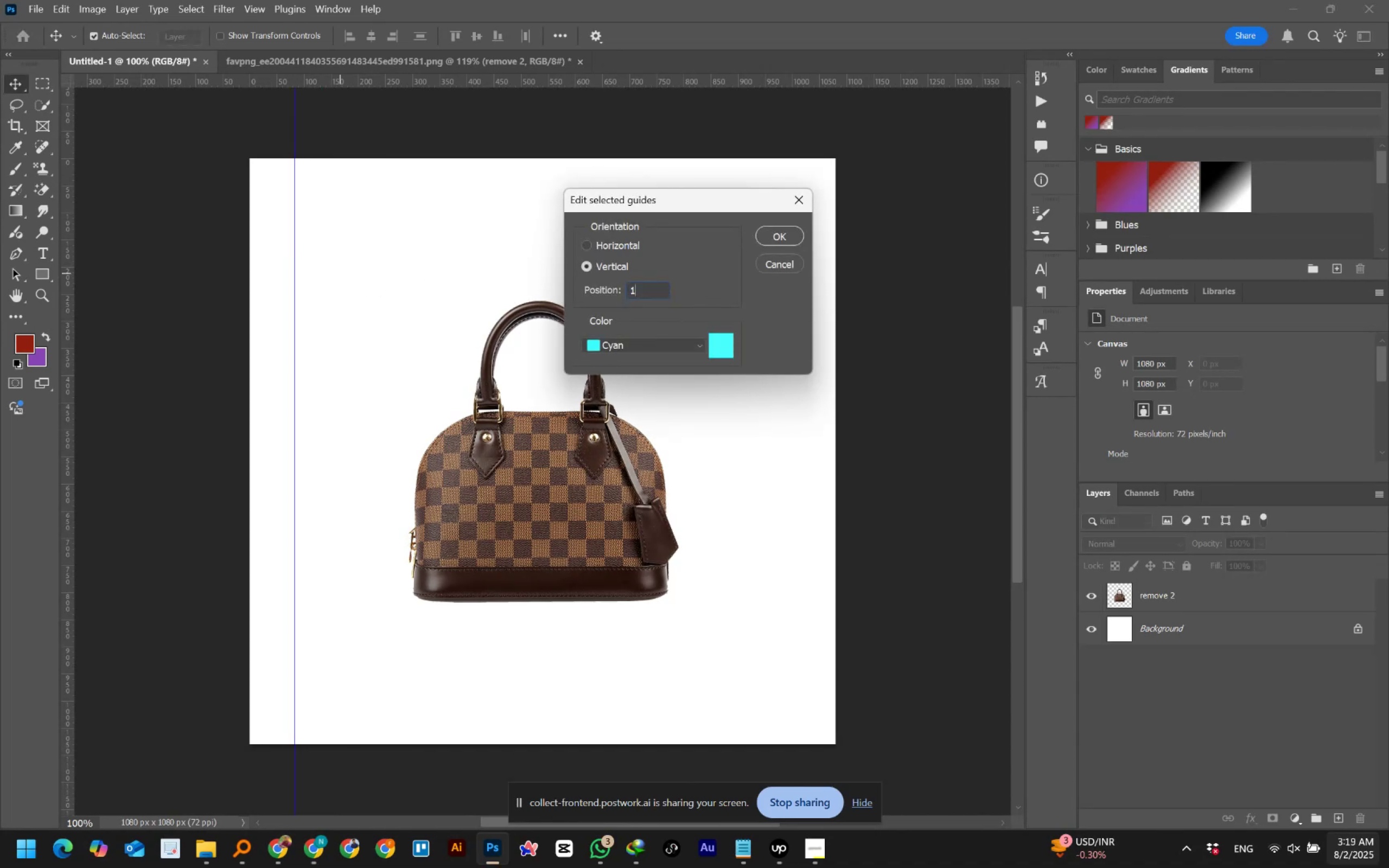 
key(Numpad3)
 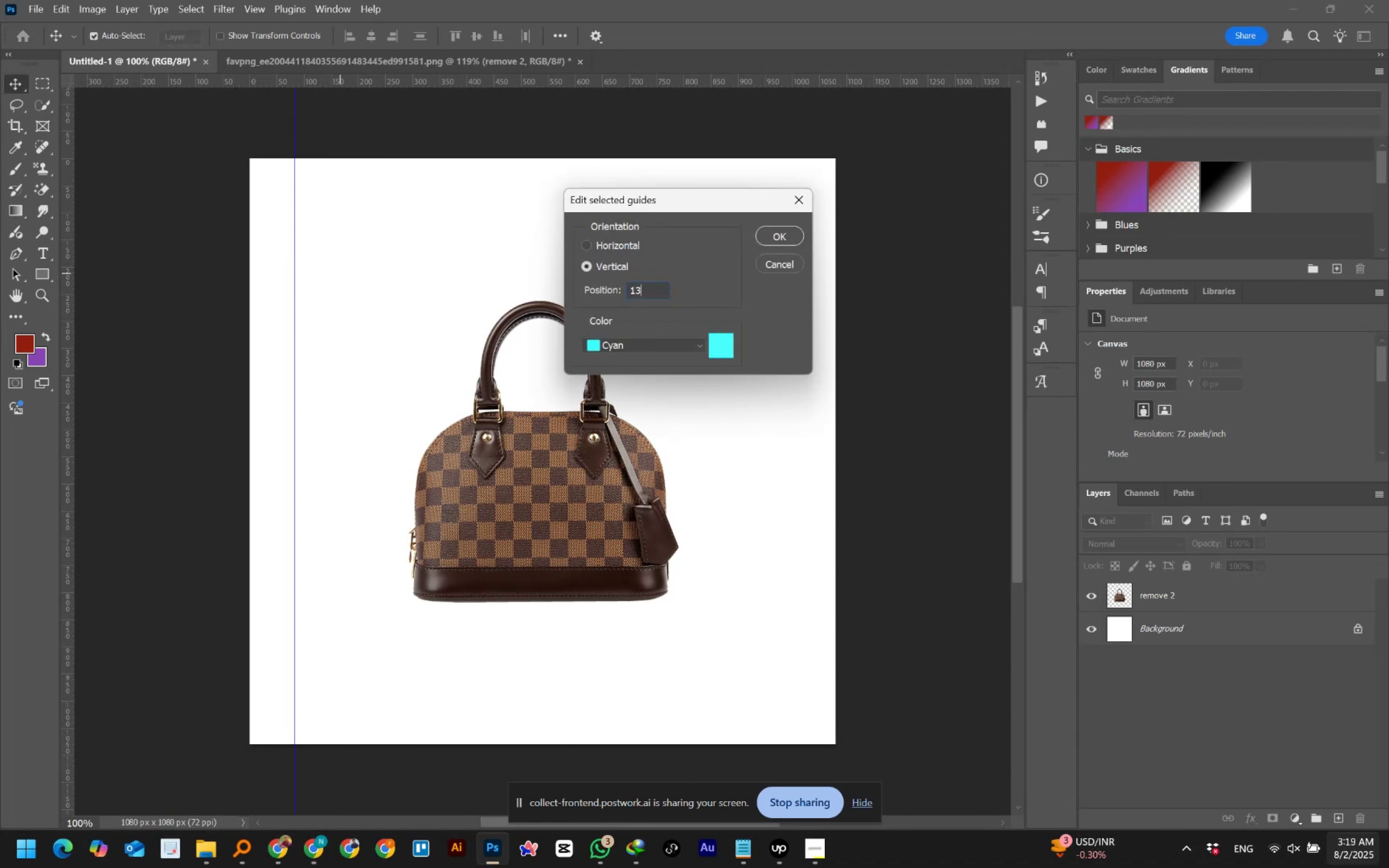 
key(Numpad5)
 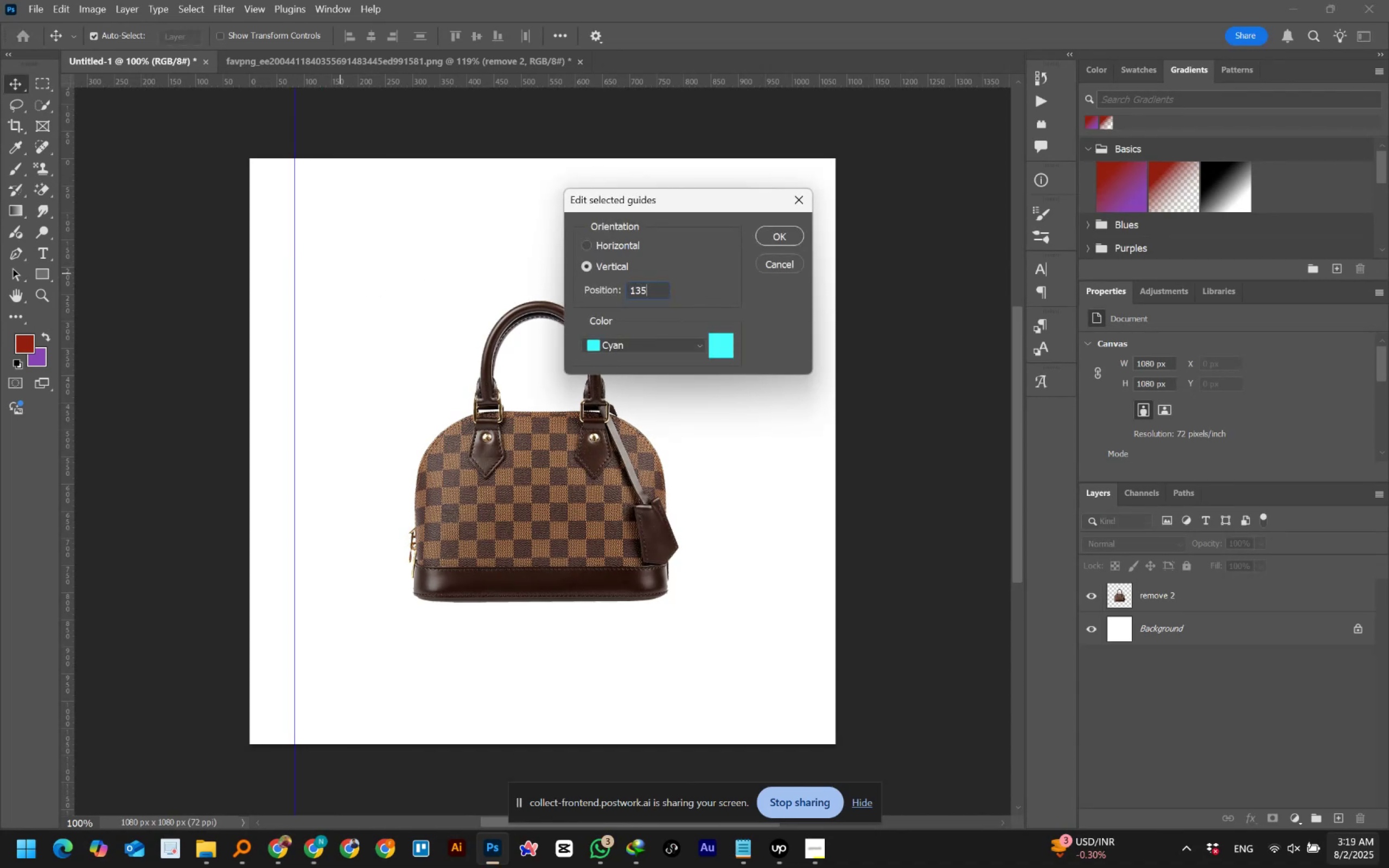 
key(NumpadEnter)
 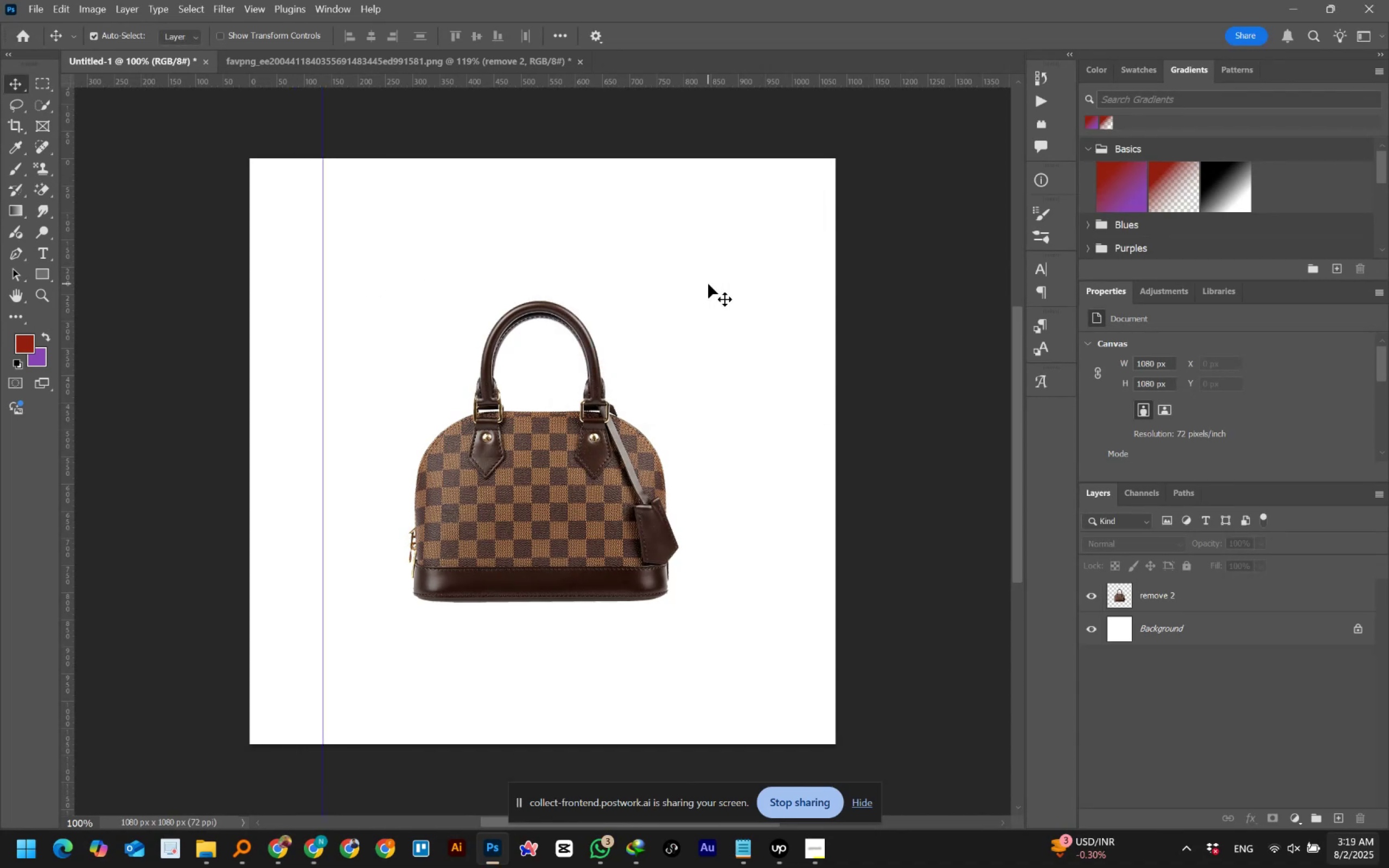 
key(Control+D)
 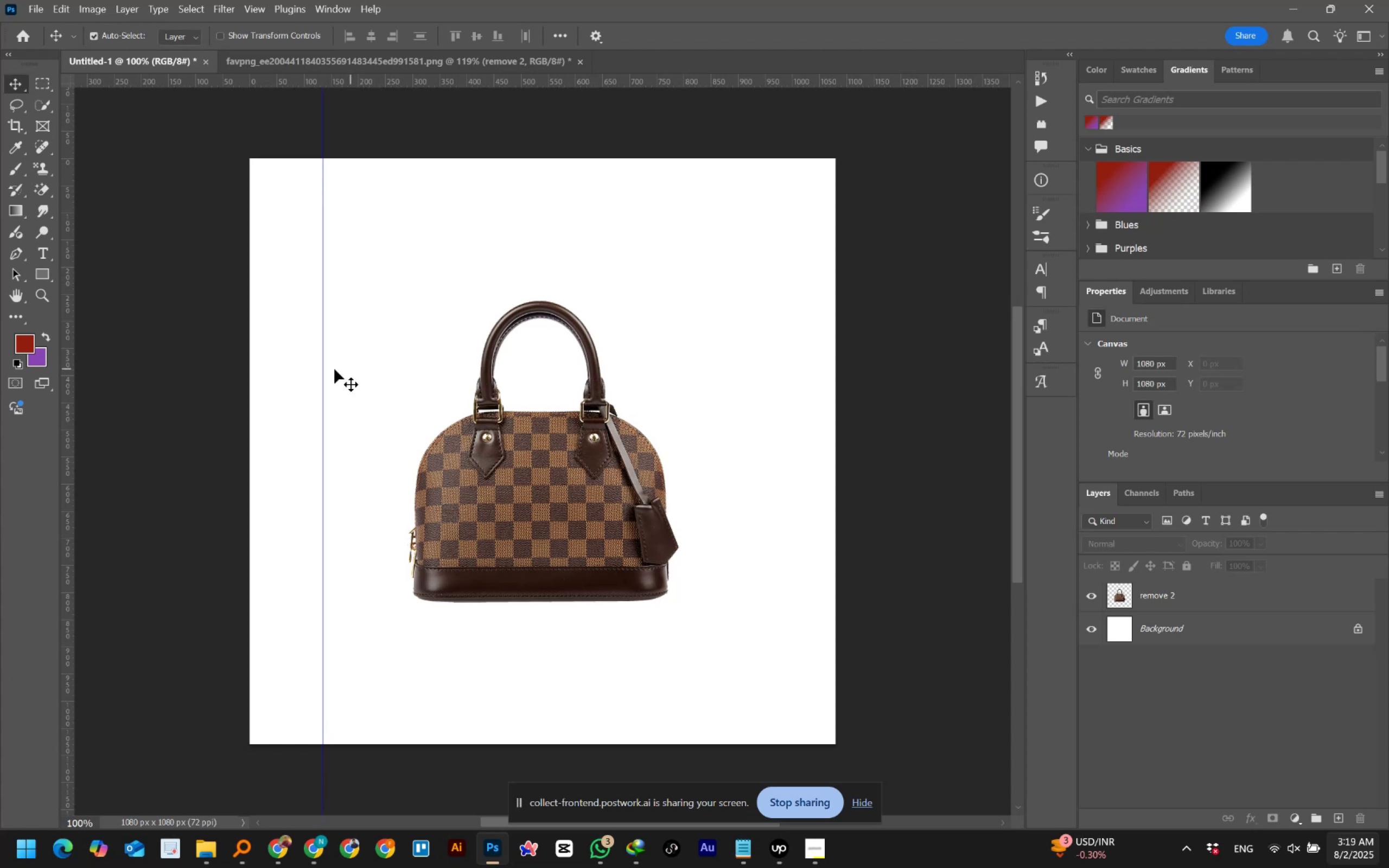 
hold_key(key=AltLeft, duration=5.04)
left_click_drag(start_coordinate=[322, 367], to_coordinate=[396, 365])
 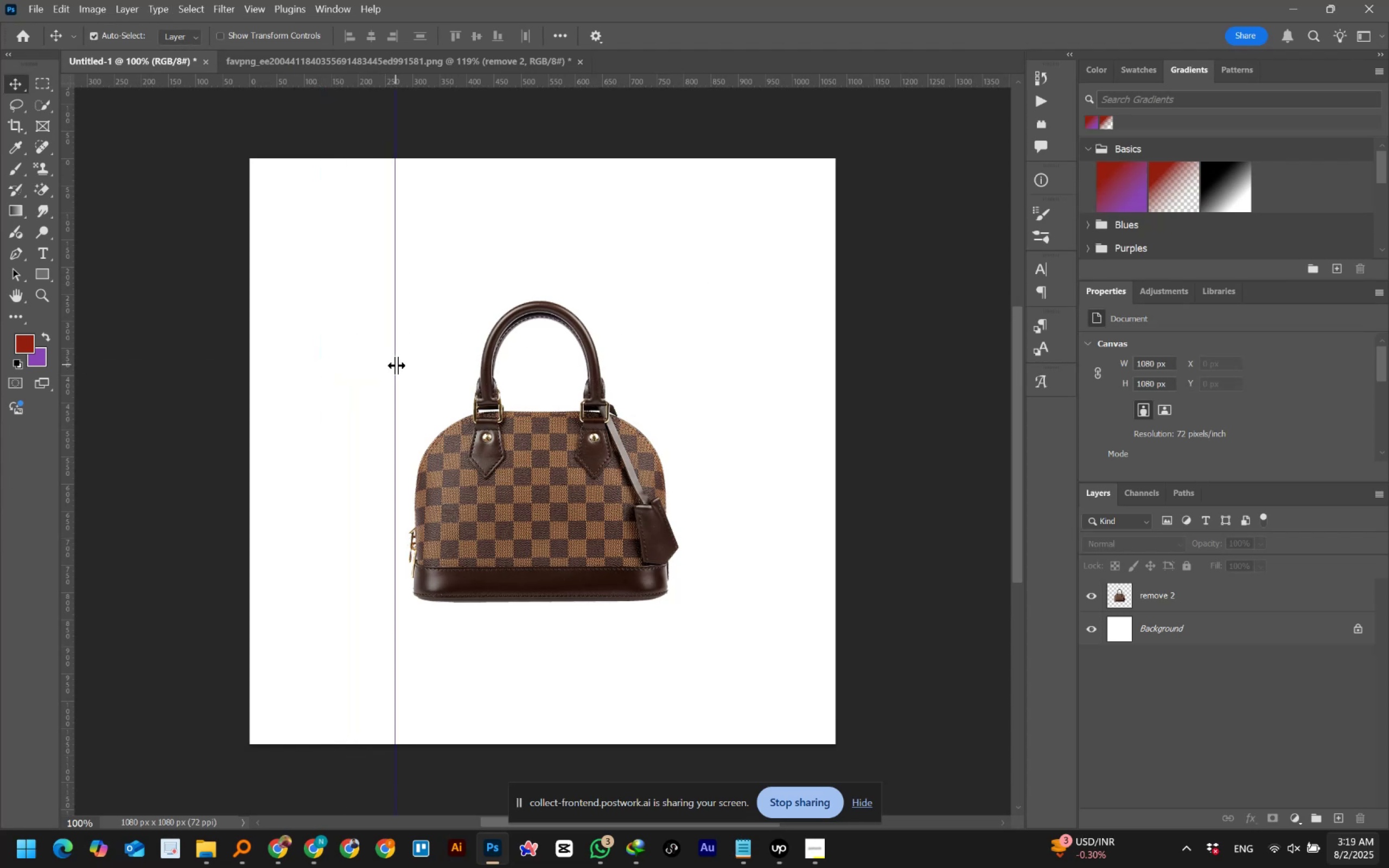 
hold_key(key=ShiftLeft, duration=1.52)
 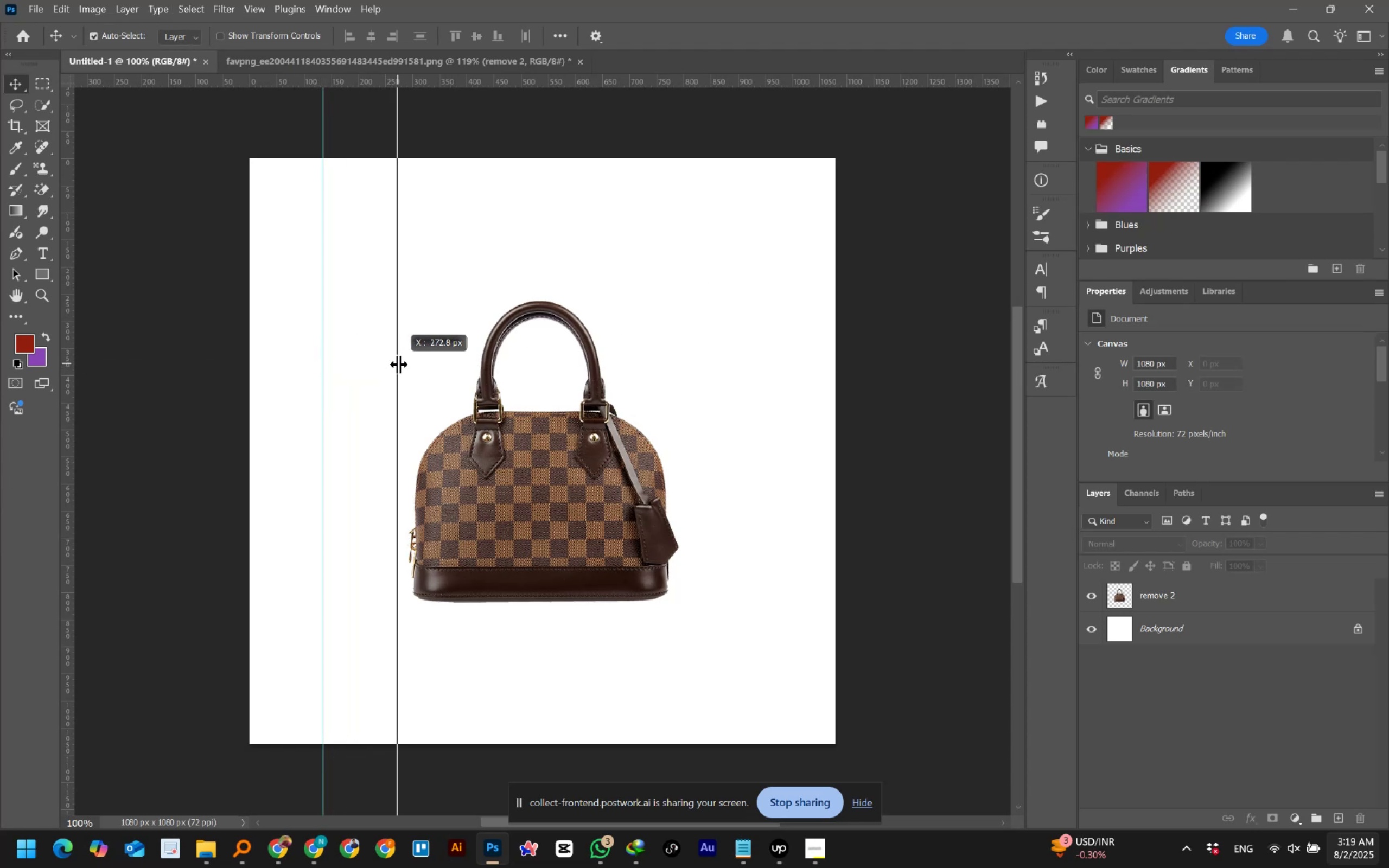 
hold_key(key=ShiftLeft, duration=1.52)
 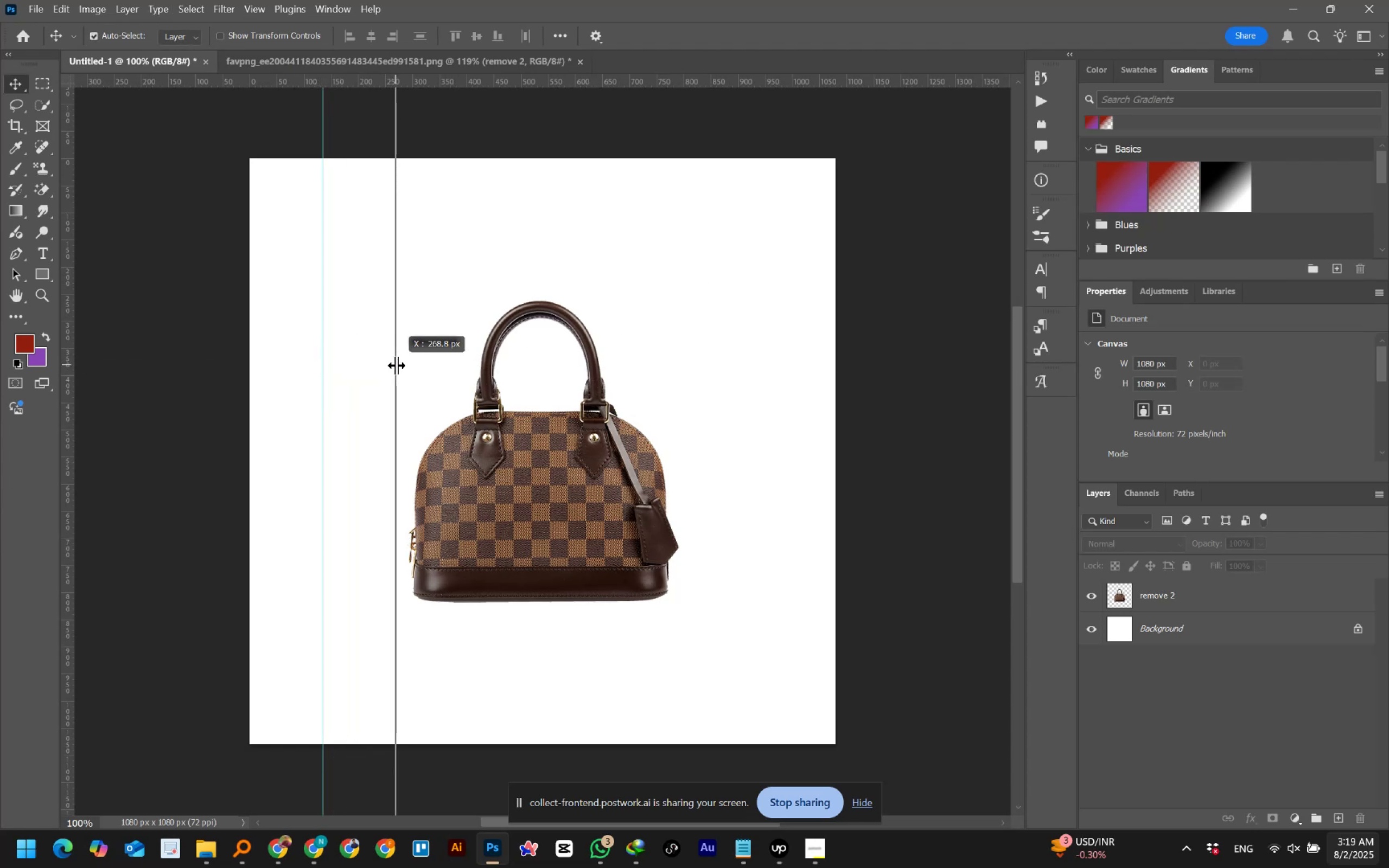 
hold_key(key=ShiftLeft, duration=1.08)
 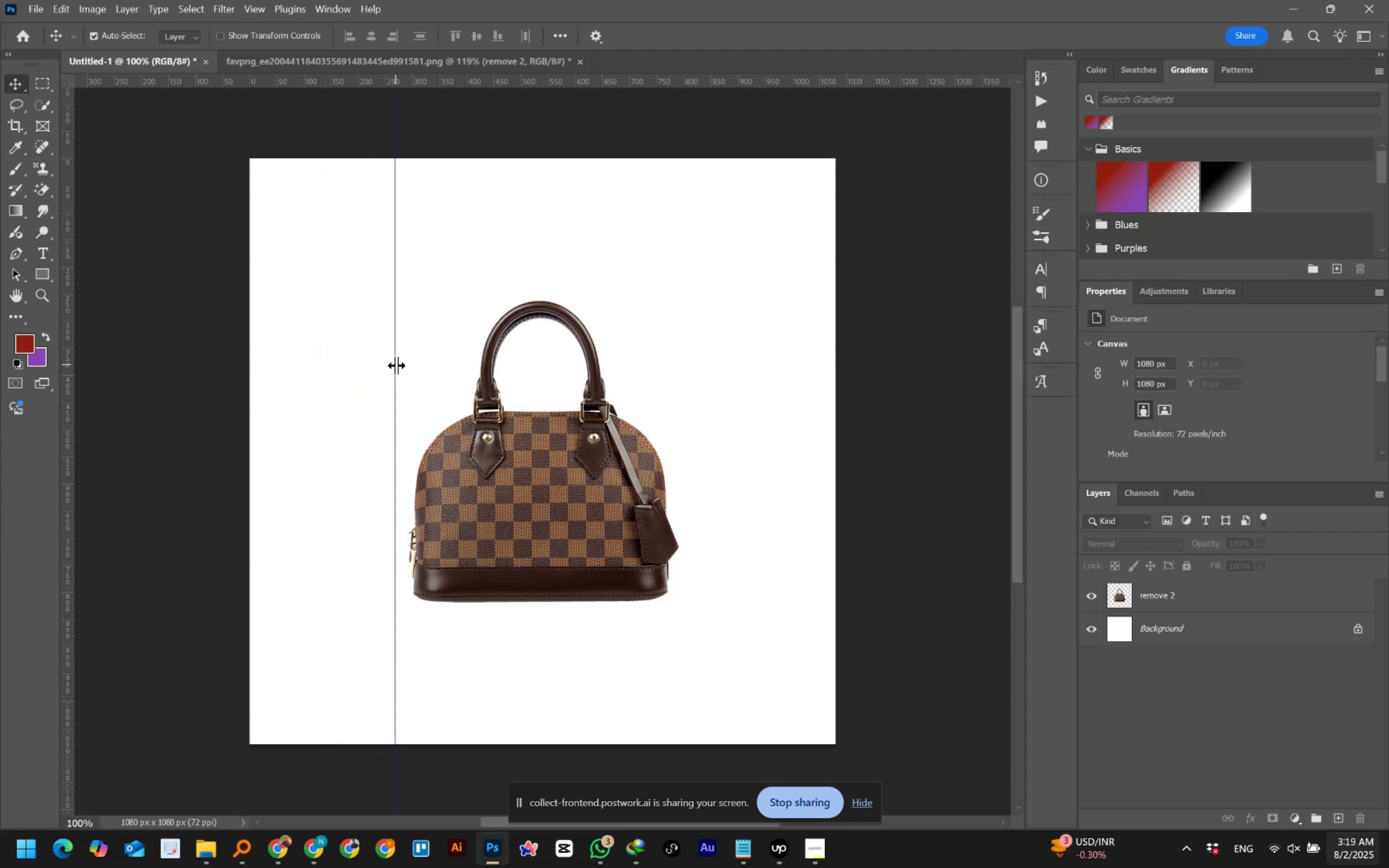 
key(Control+Z)
 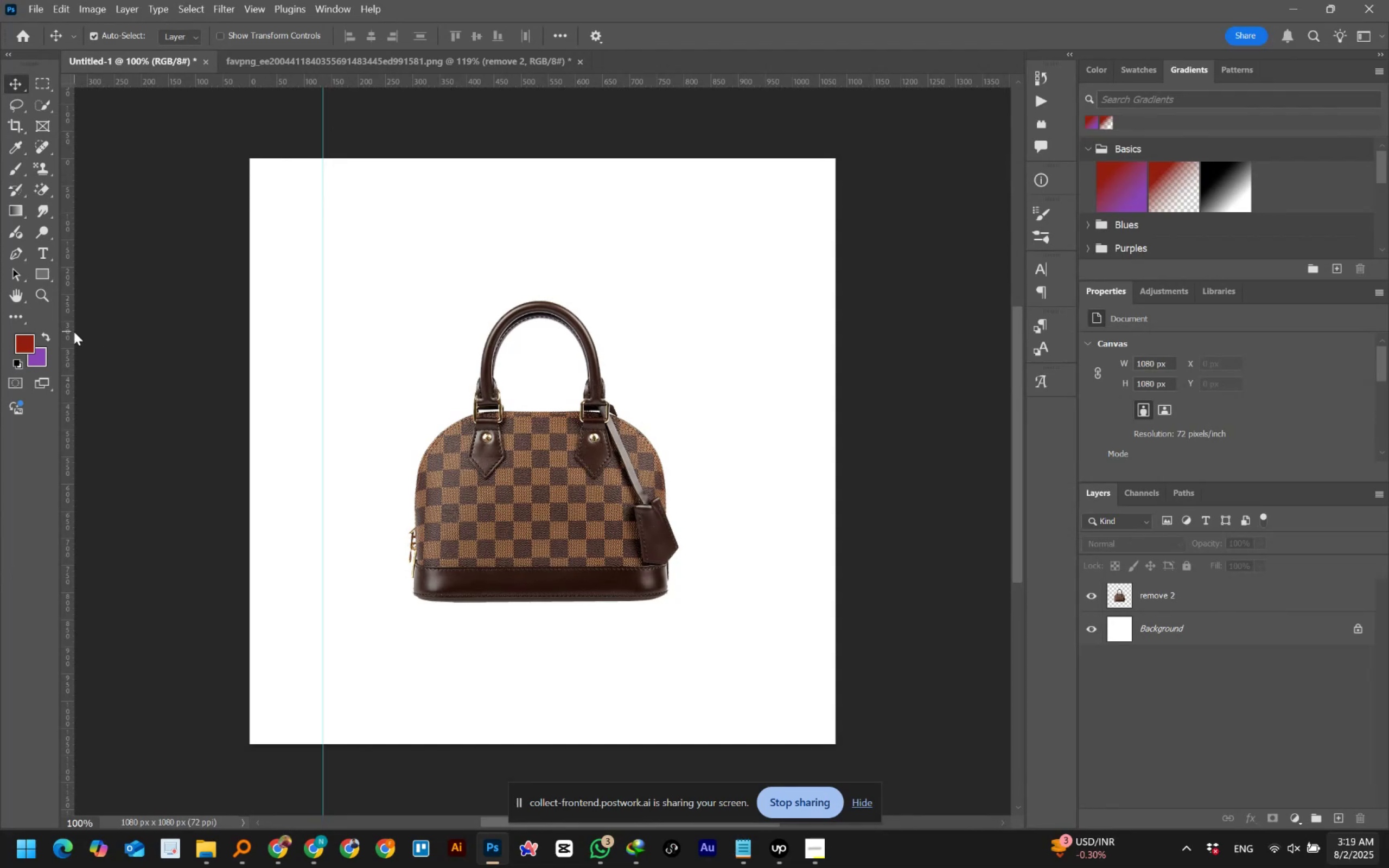 
left_click_drag(start_coordinate=[67, 334], to_coordinate=[390, 354])
 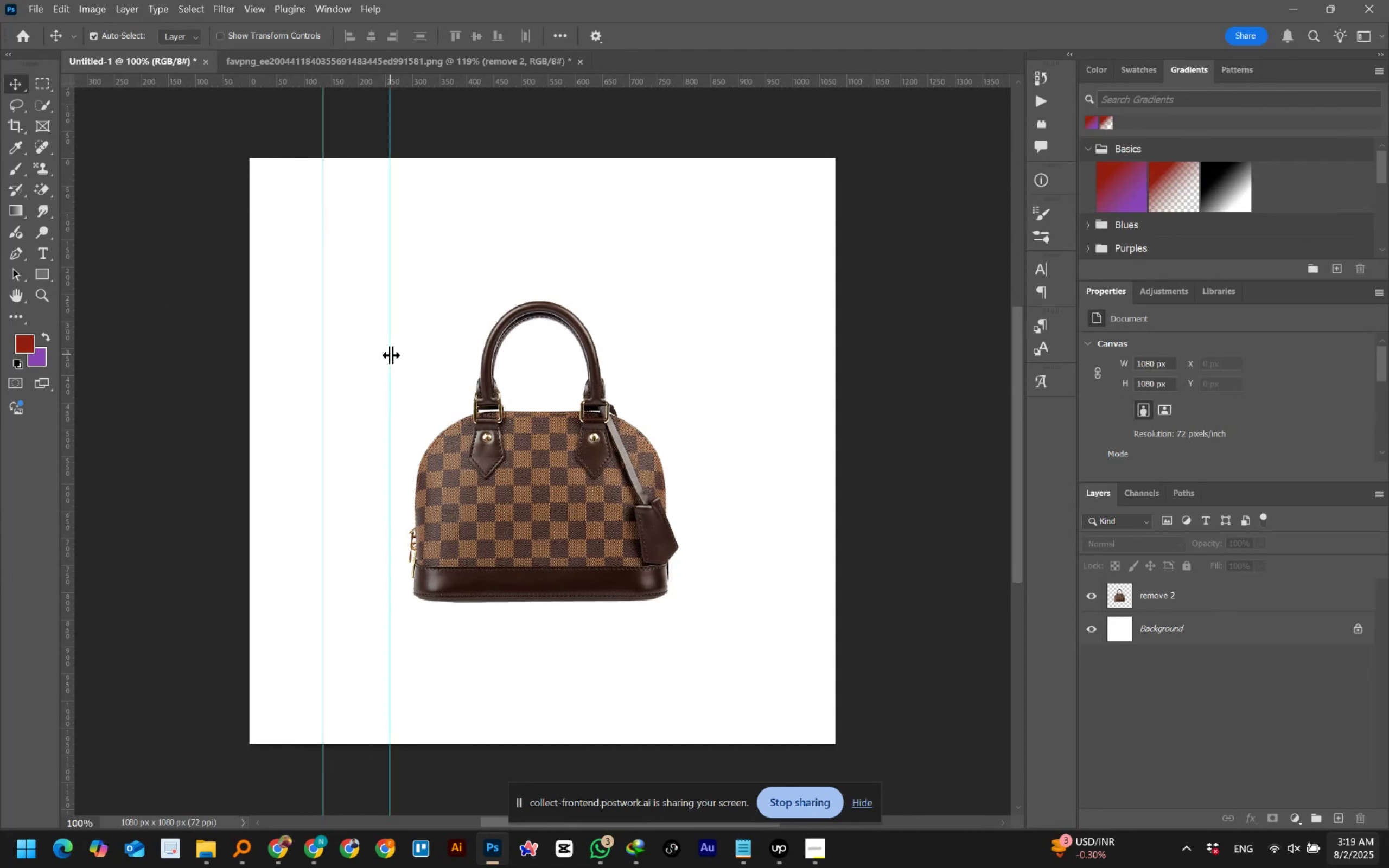 
right_click([390, 354])
 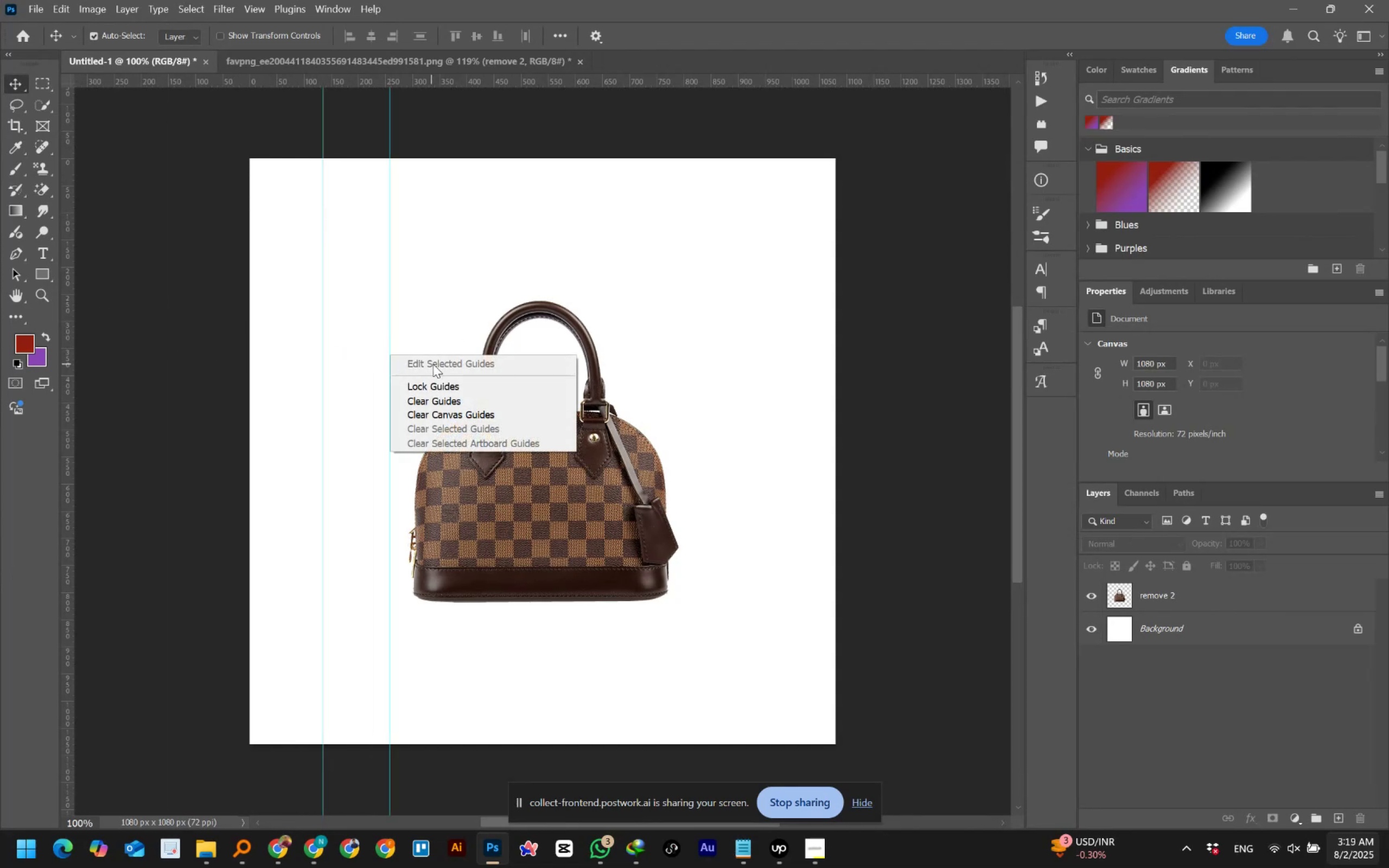 
left_click([378, 318])
 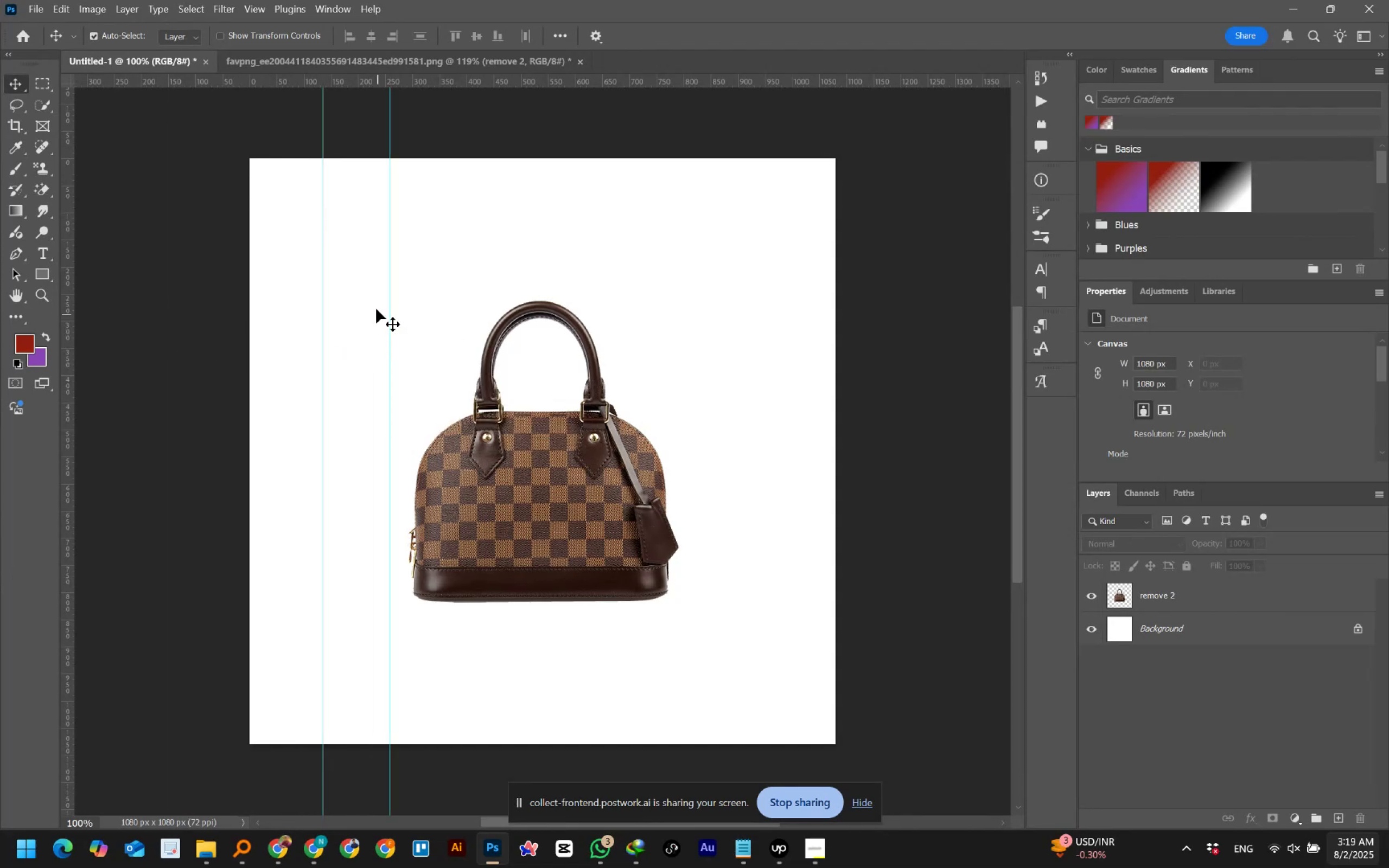 
left_click_drag(start_coordinate=[373, 301], to_coordinate=[426, 359])
 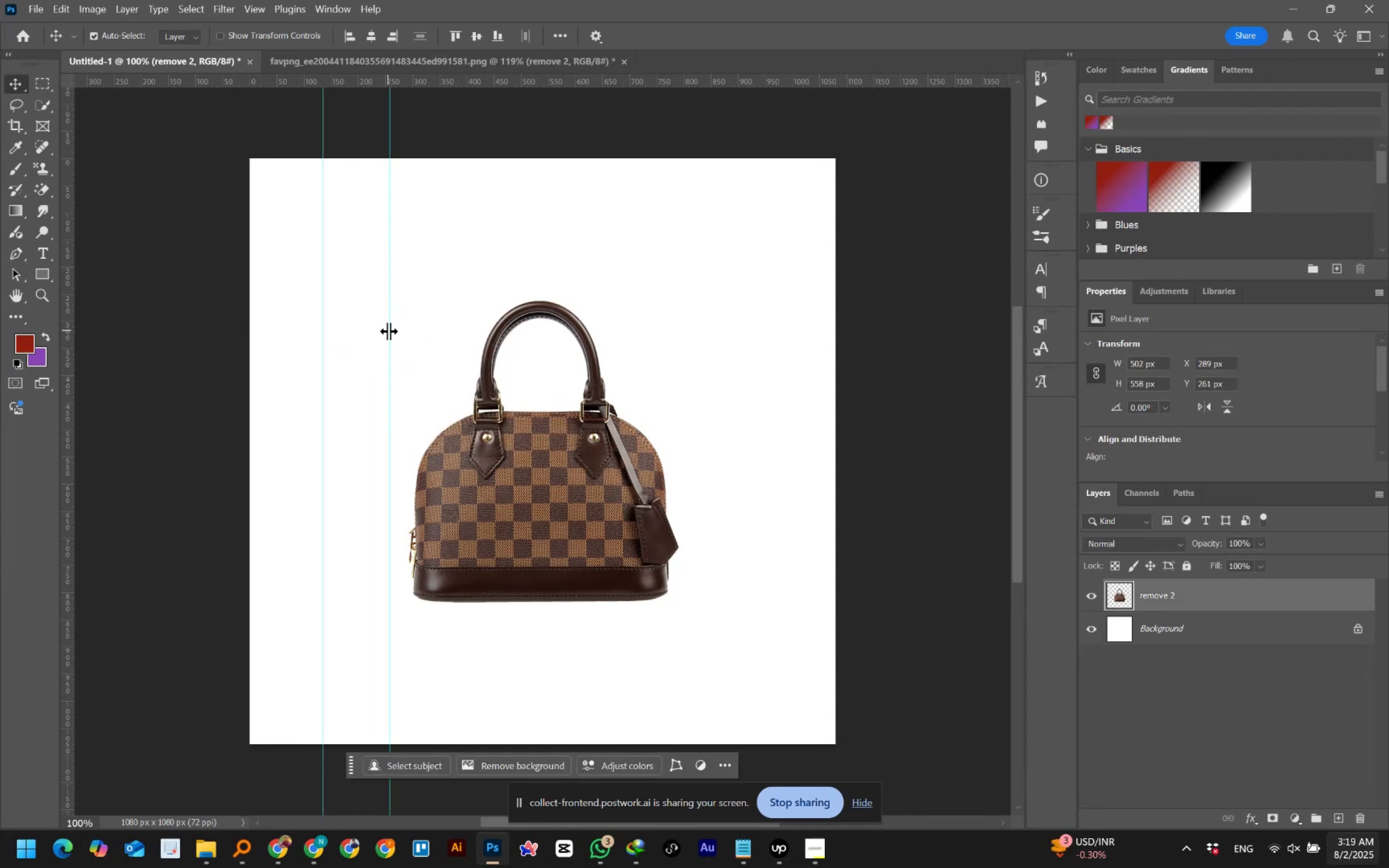 
left_click([389, 329])
 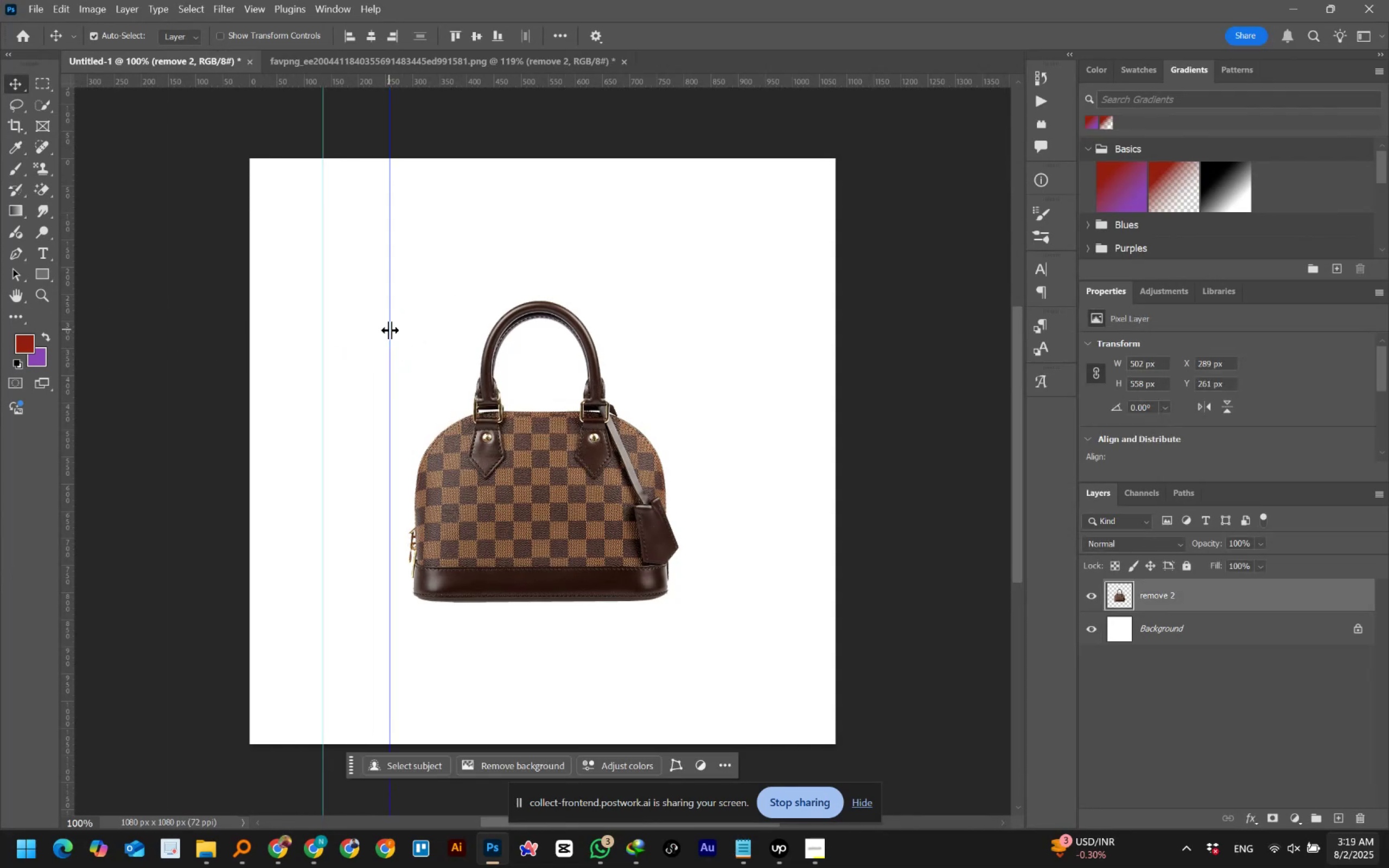 
right_click([389, 329])
 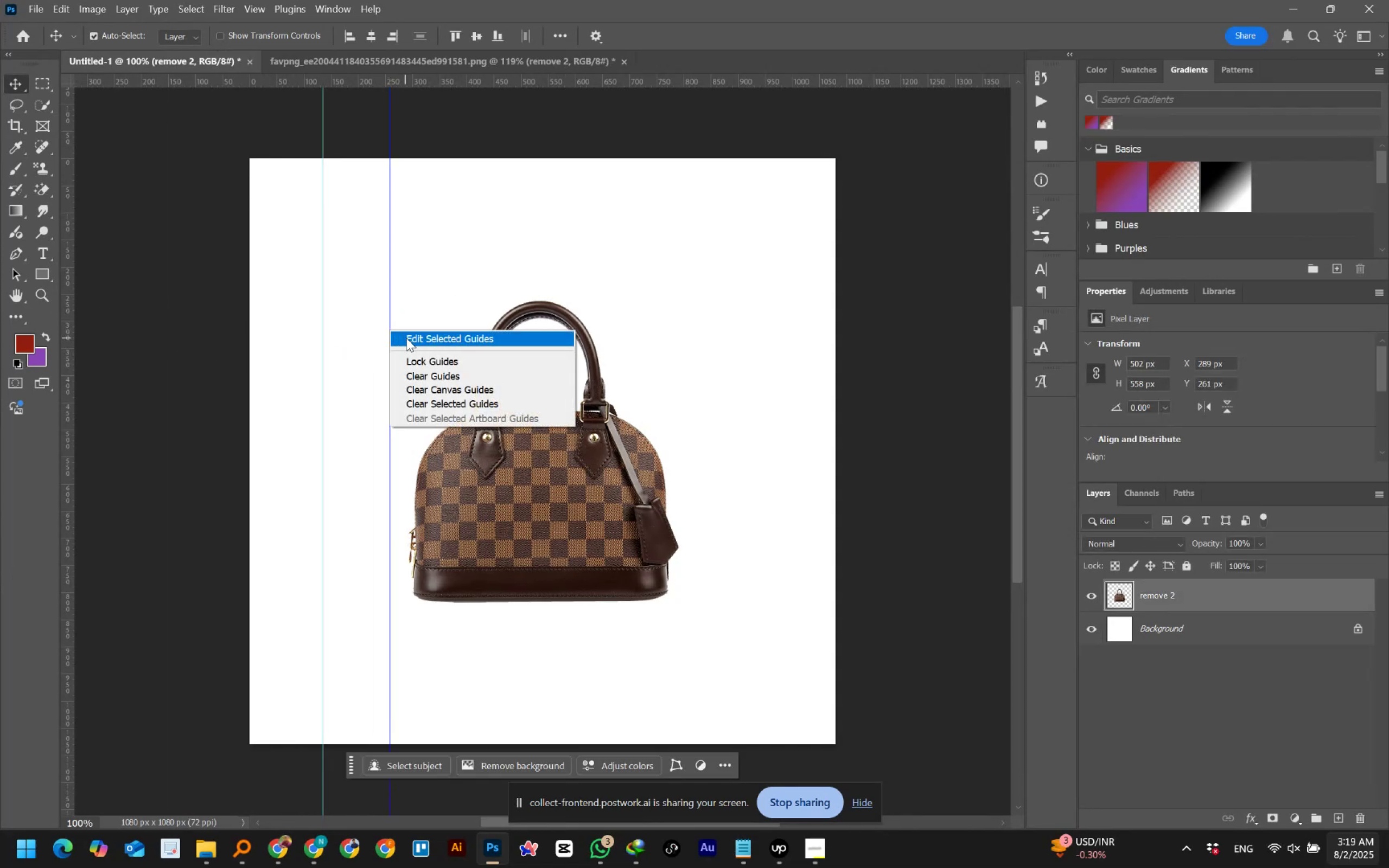 
left_click([409, 338])
 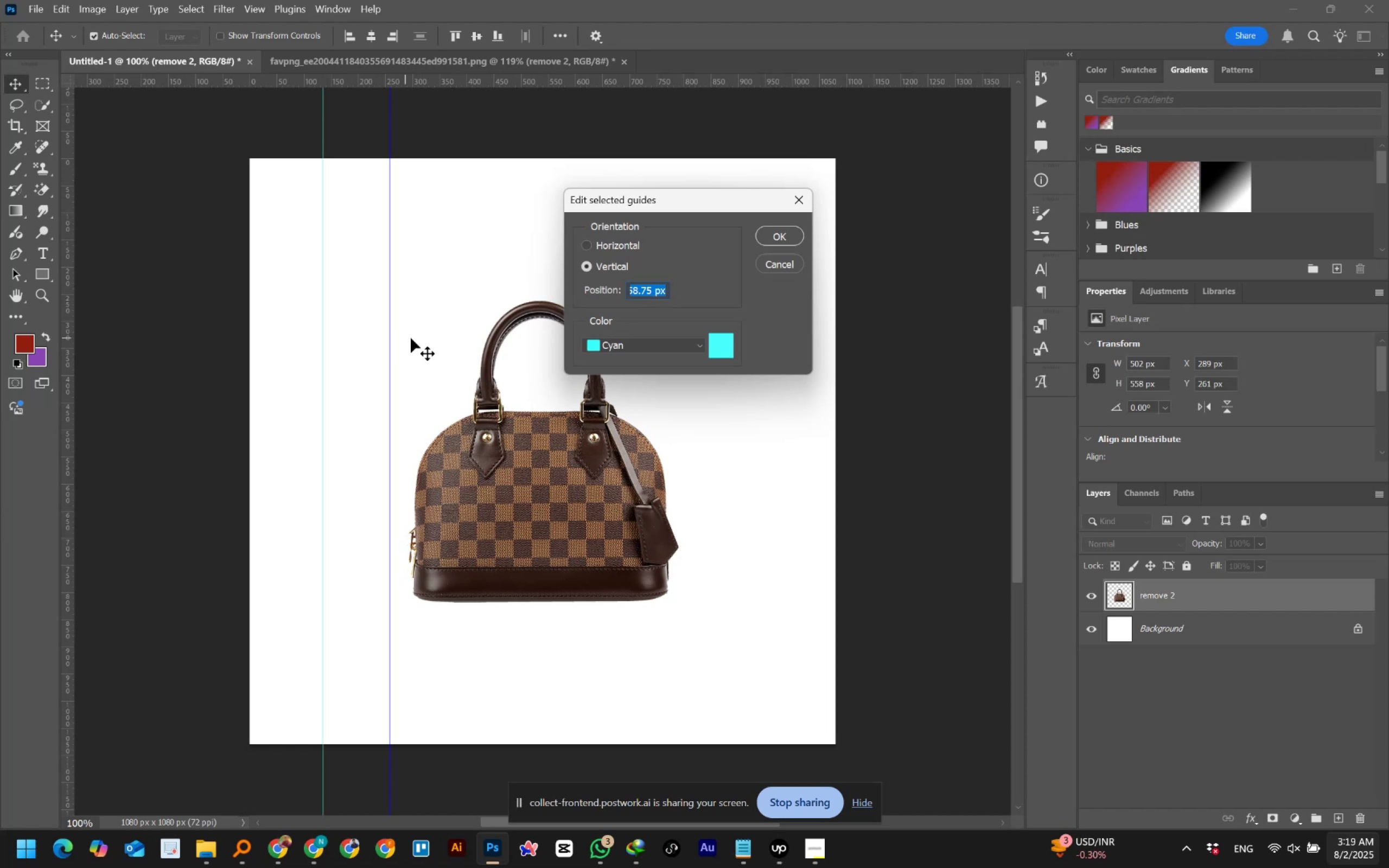 
key(Numpad1)
 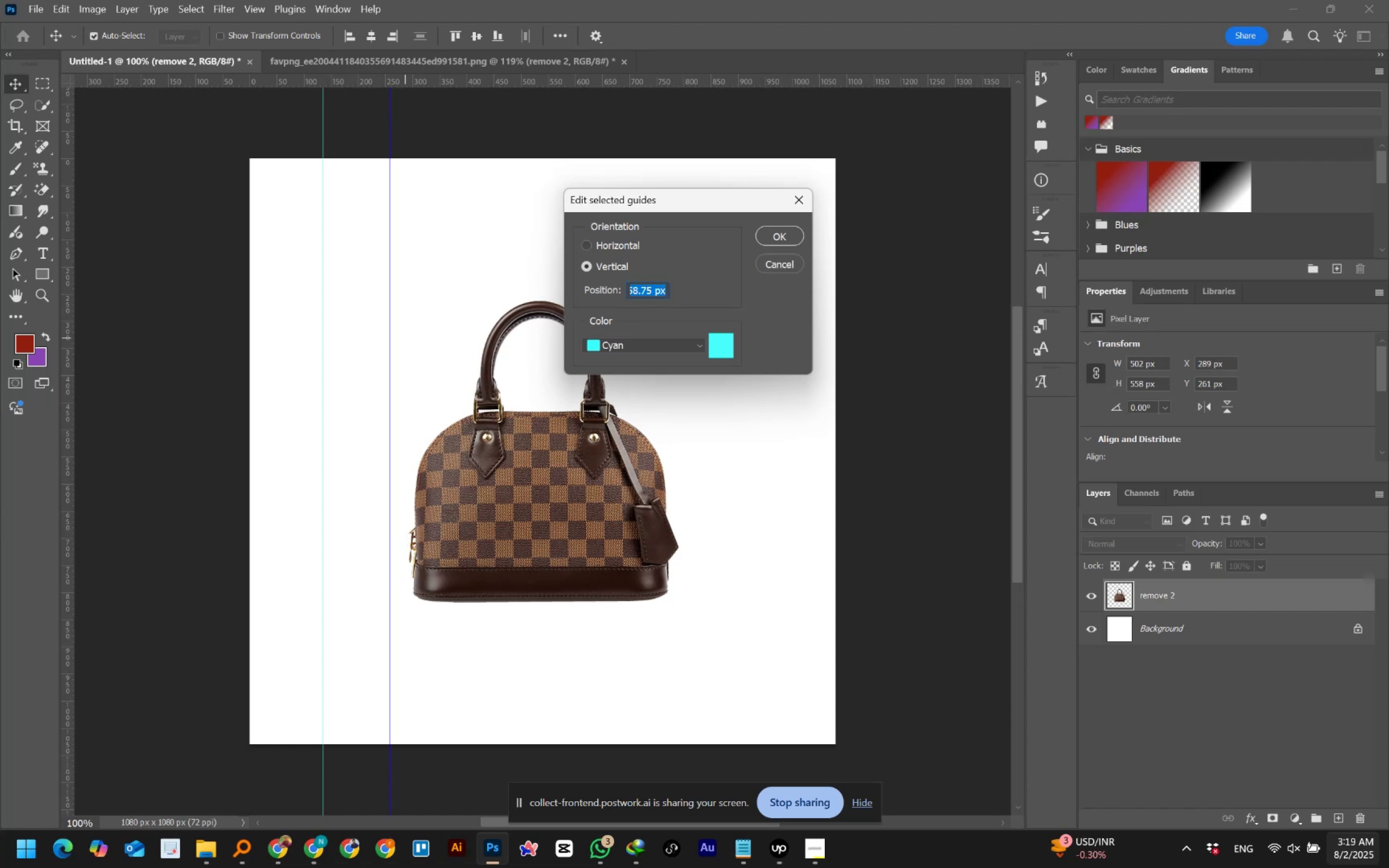 
key(Numpad3)
 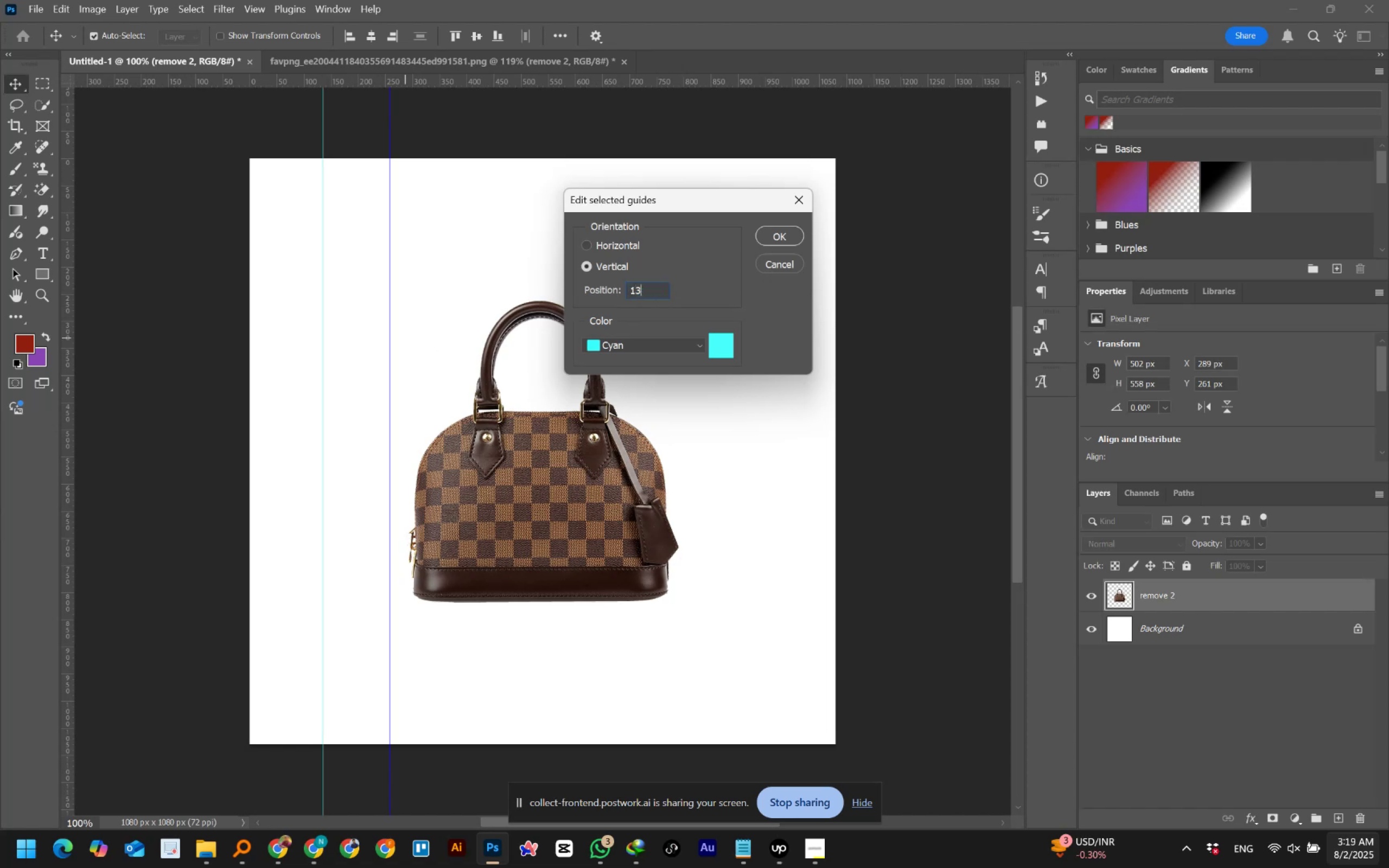 
key(Numpad5)
 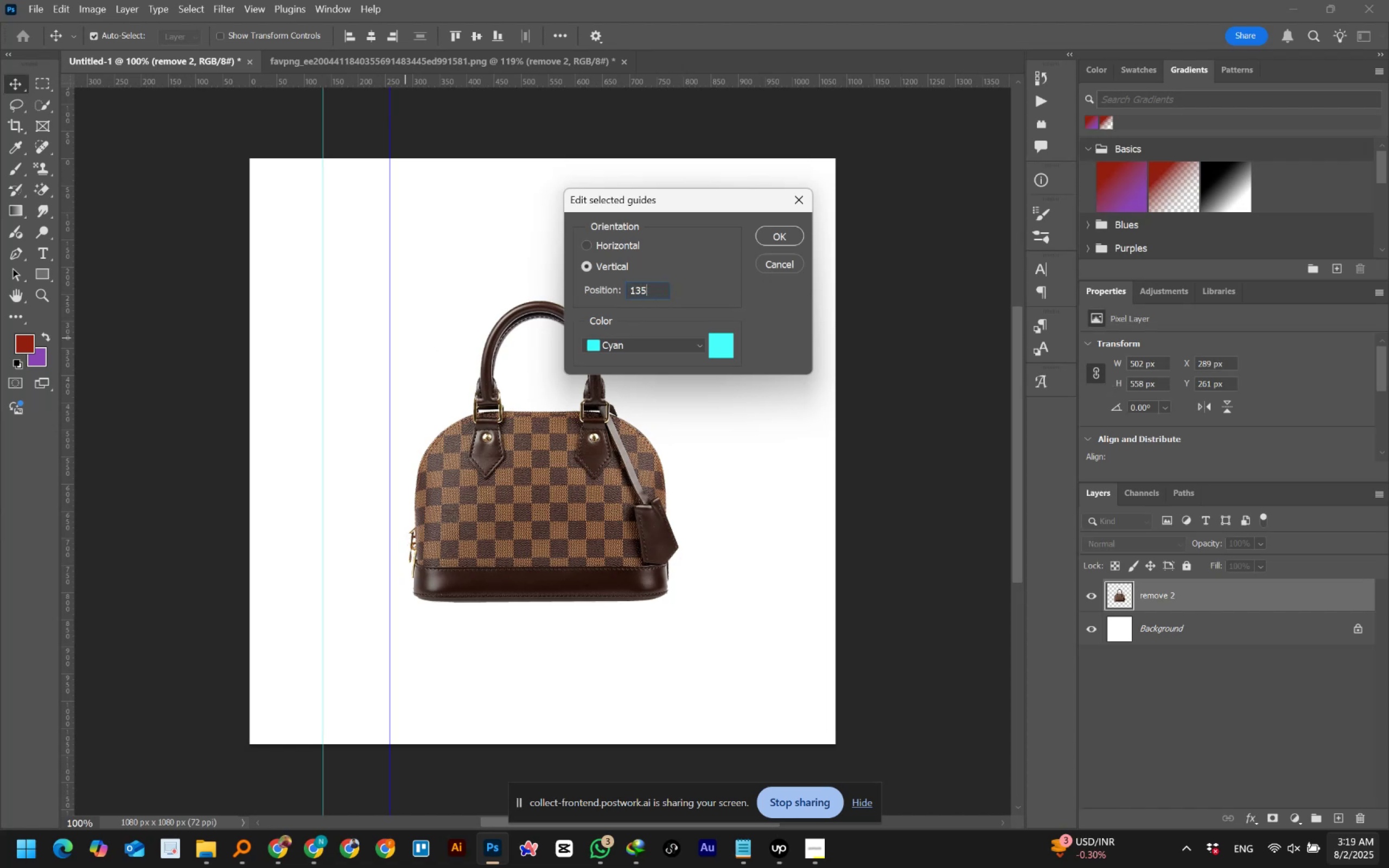 
key(NumpadMultiply)
 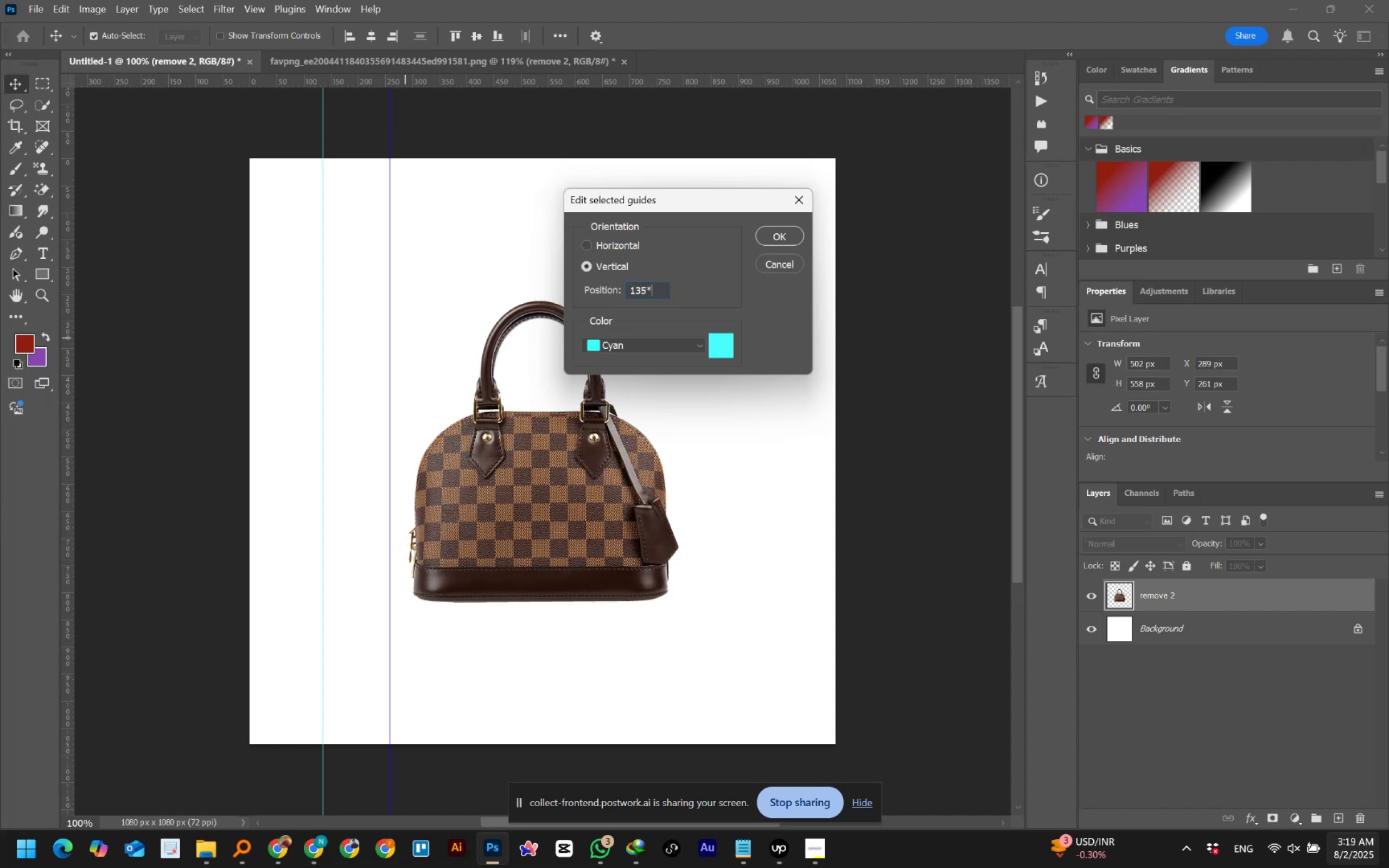 
key(Numpad2)
 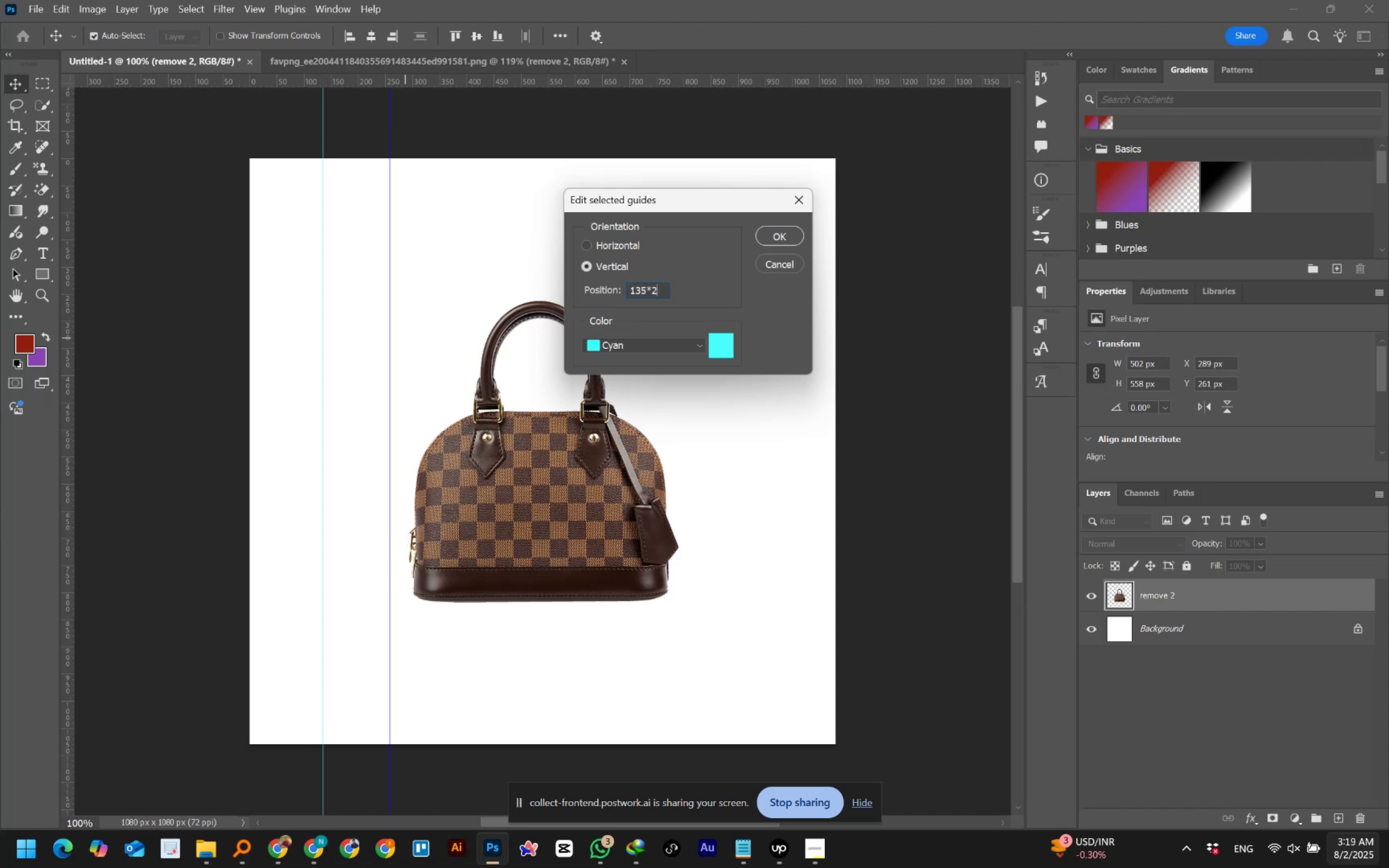 
key(NumpadEnter)
 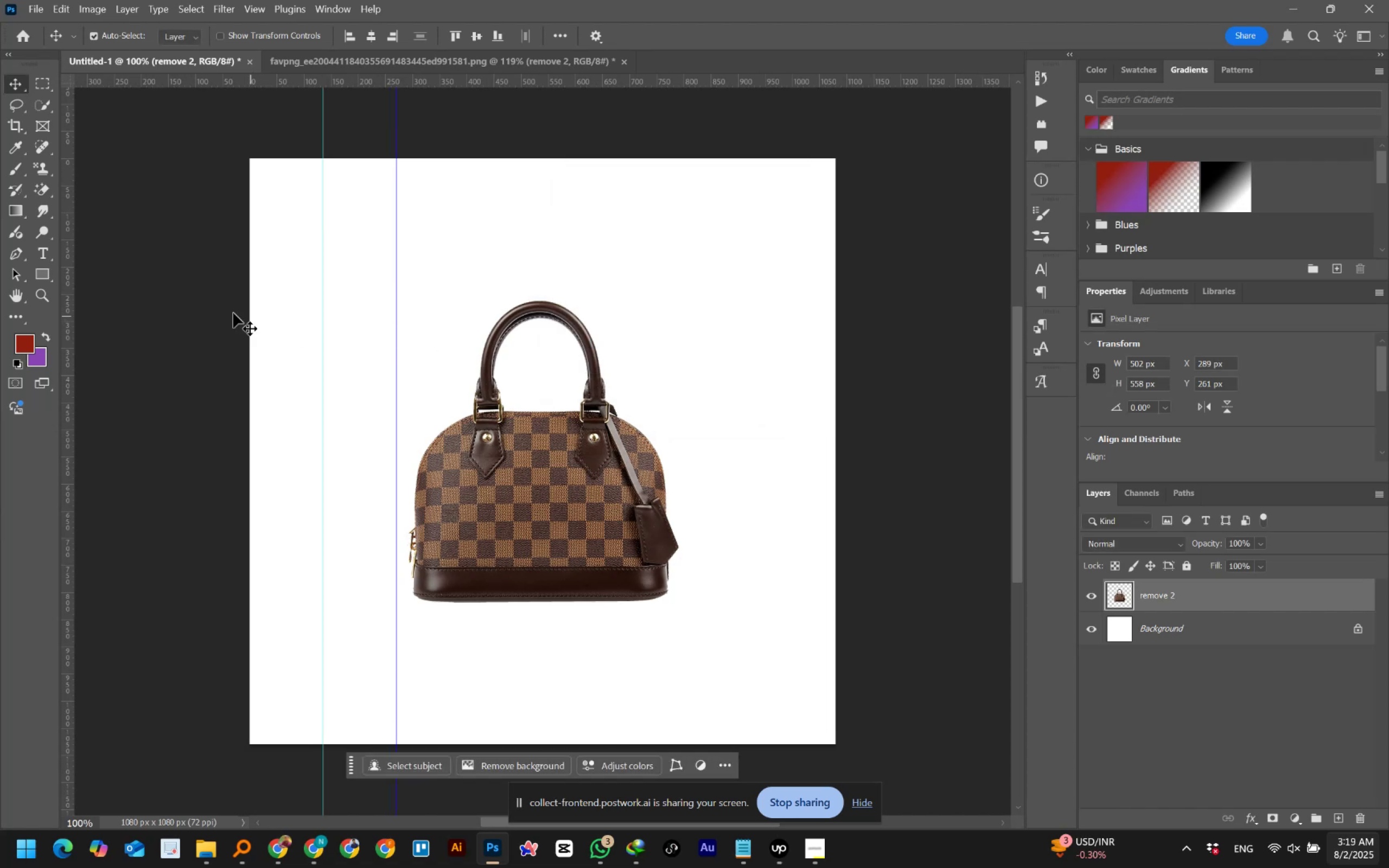 
left_click_drag(start_coordinate=[61, 306], to_coordinate=[284, 316])
 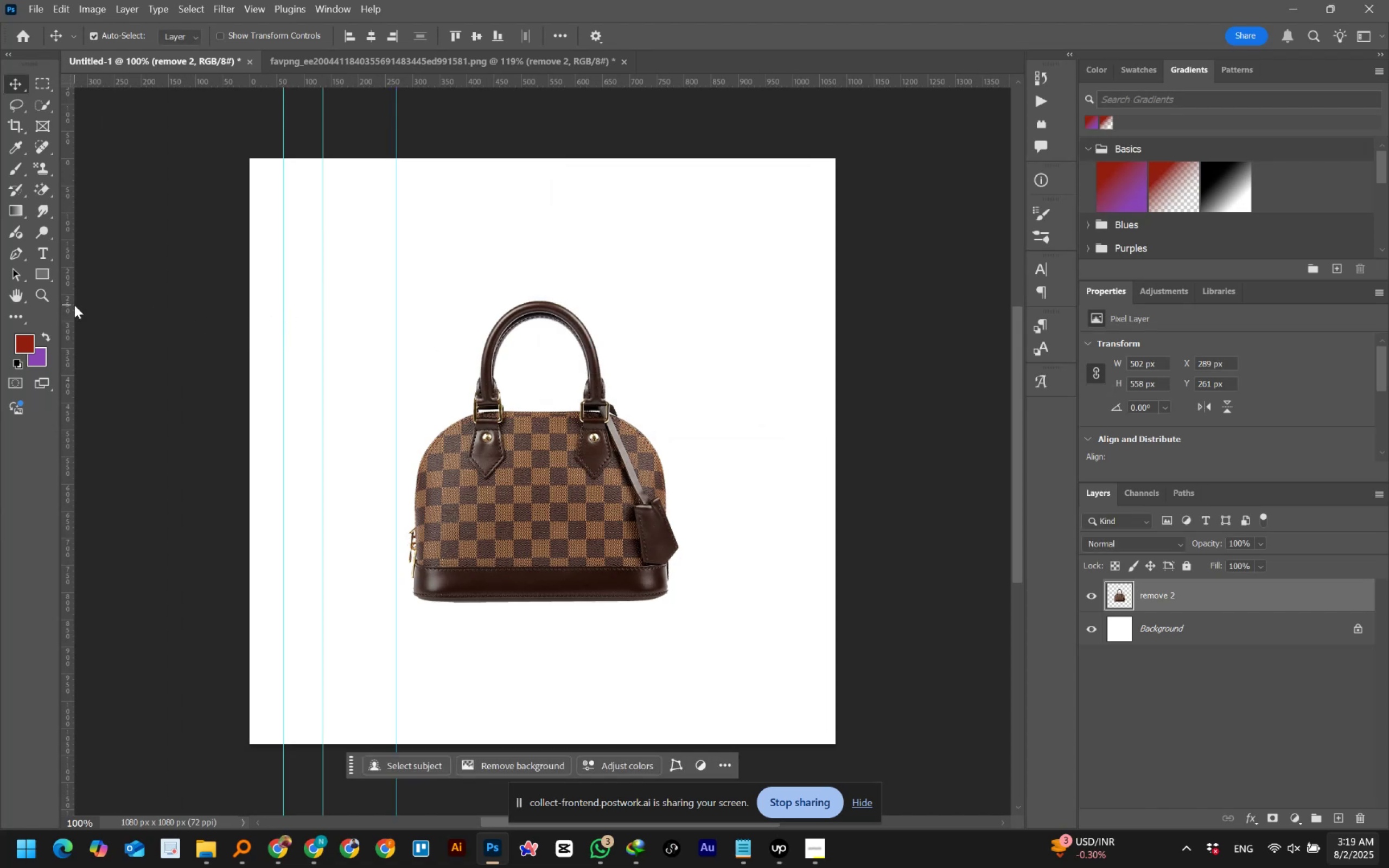 
left_click_drag(start_coordinate=[72, 307], to_coordinate=[278, 311])
 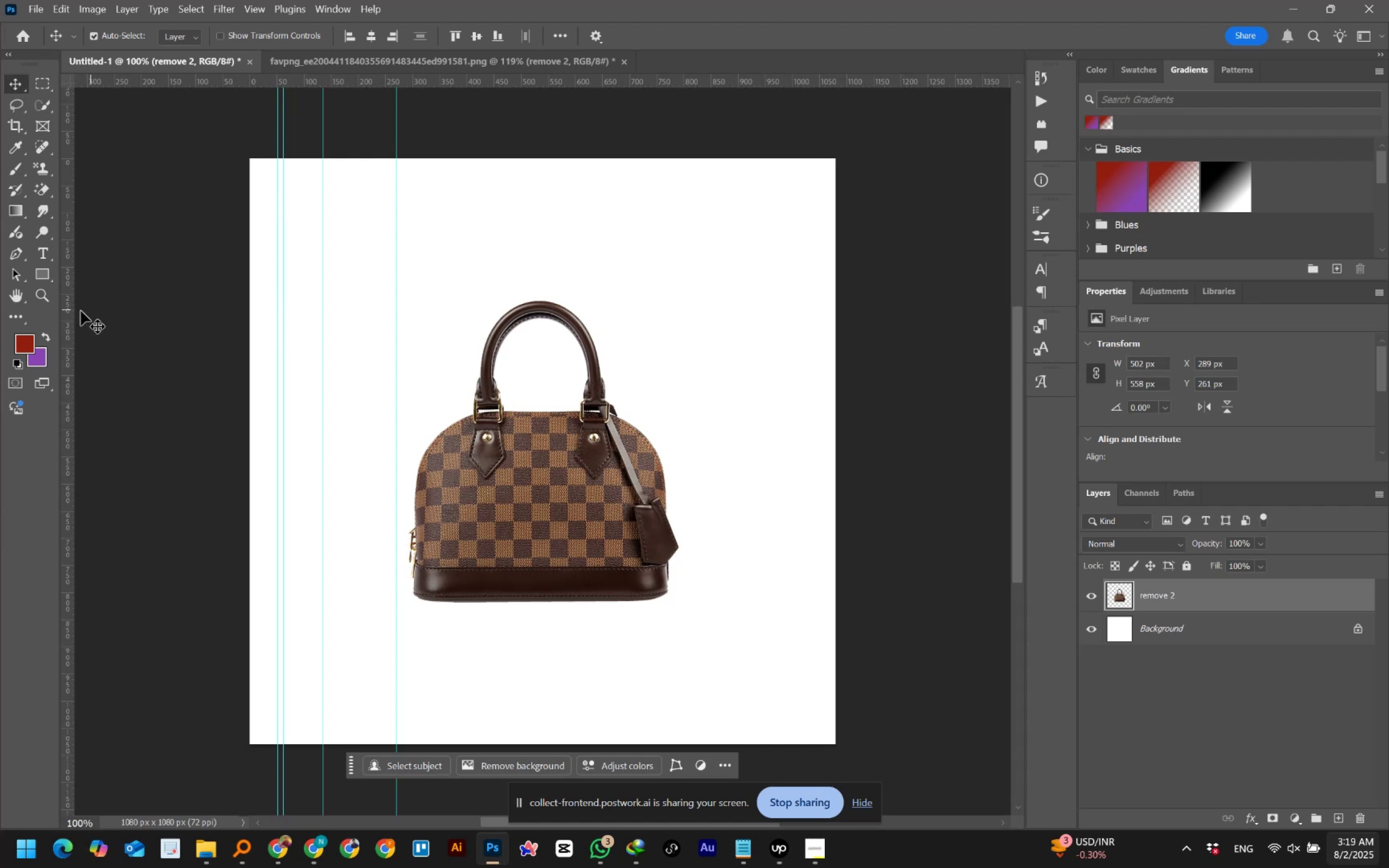 
left_click_drag(start_coordinate=[68, 315], to_coordinate=[297, 317])
 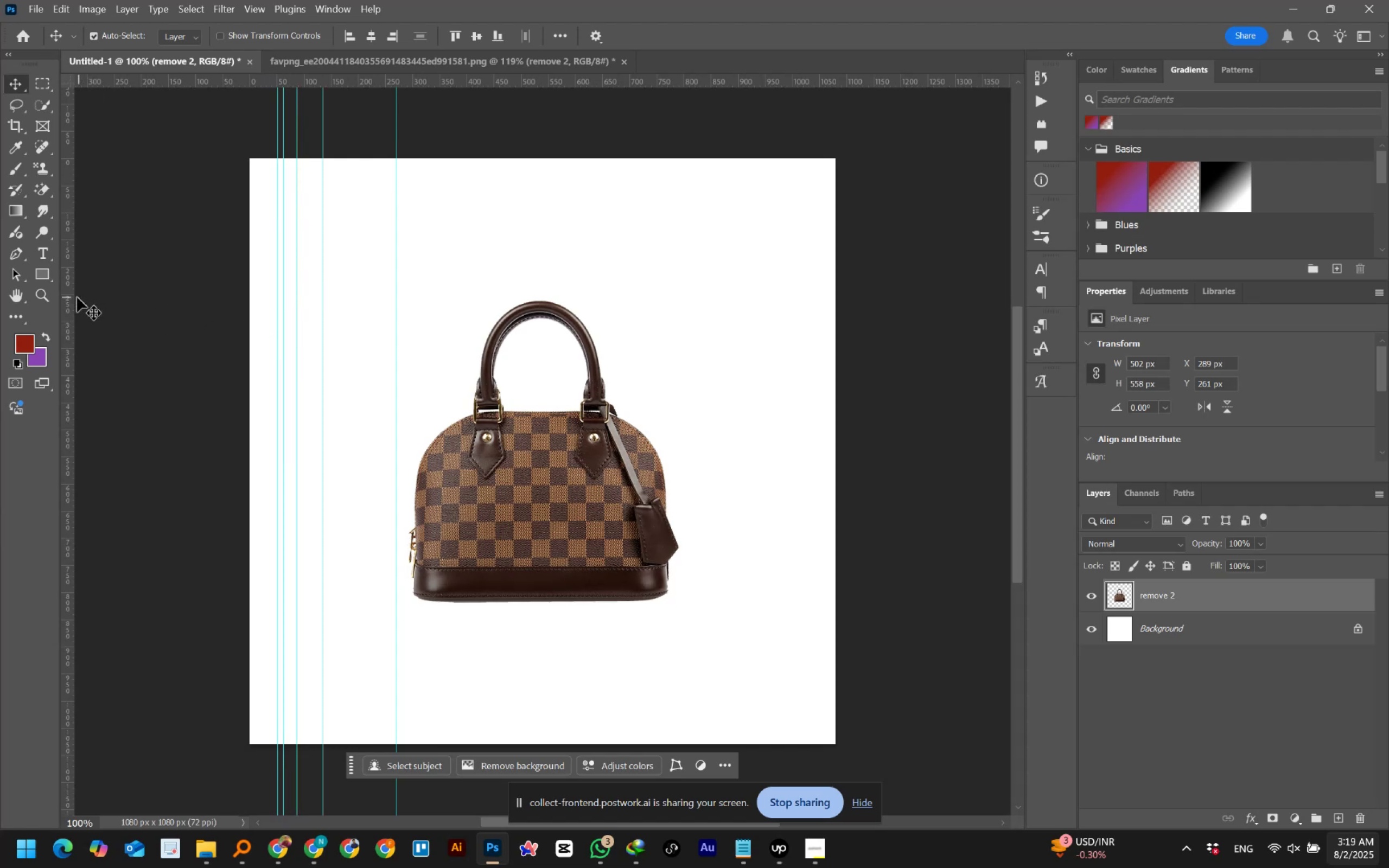 
left_click_drag(start_coordinate=[66, 297], to_coordinate=[265, 302])
 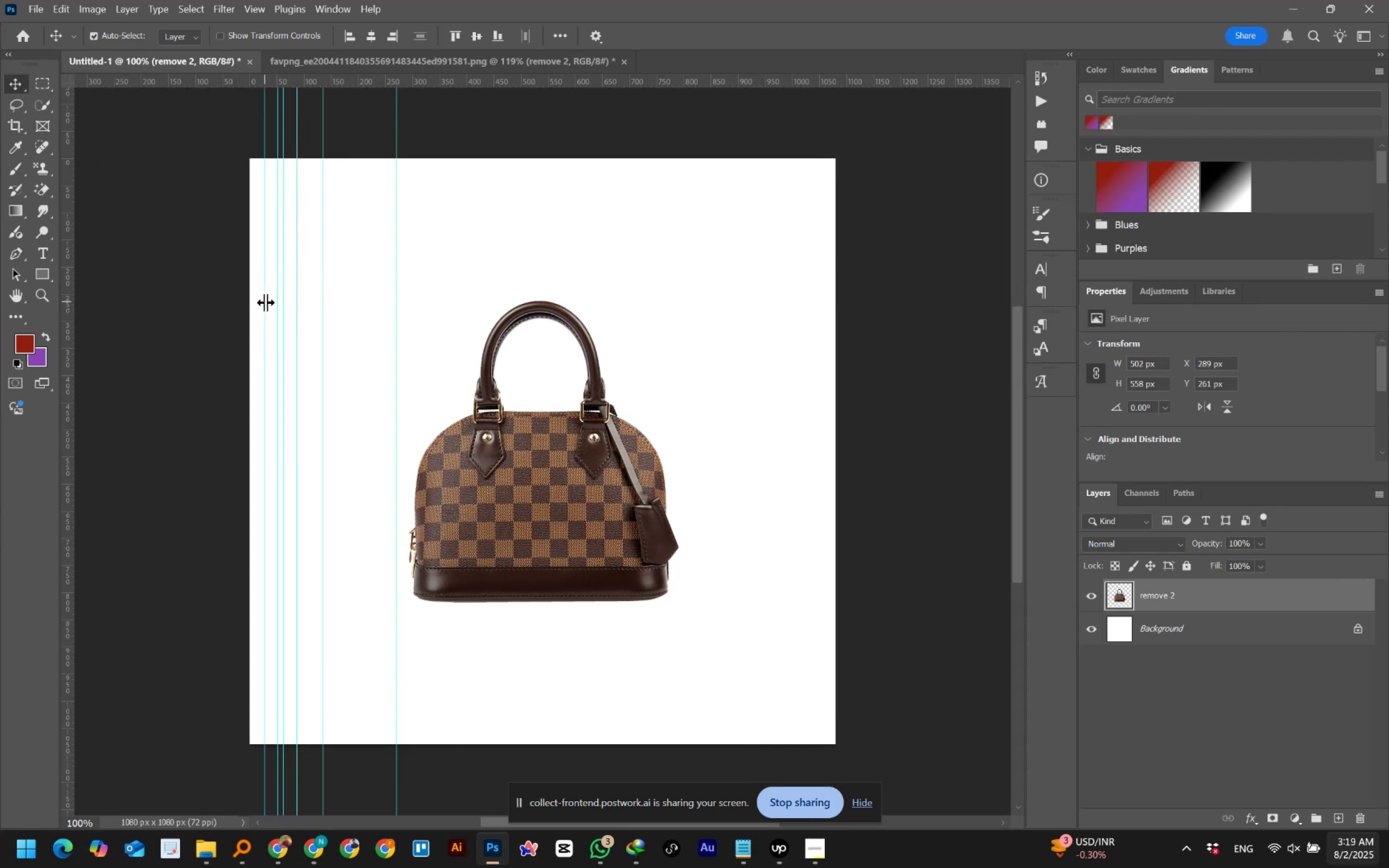 
left_click([265, 302])
 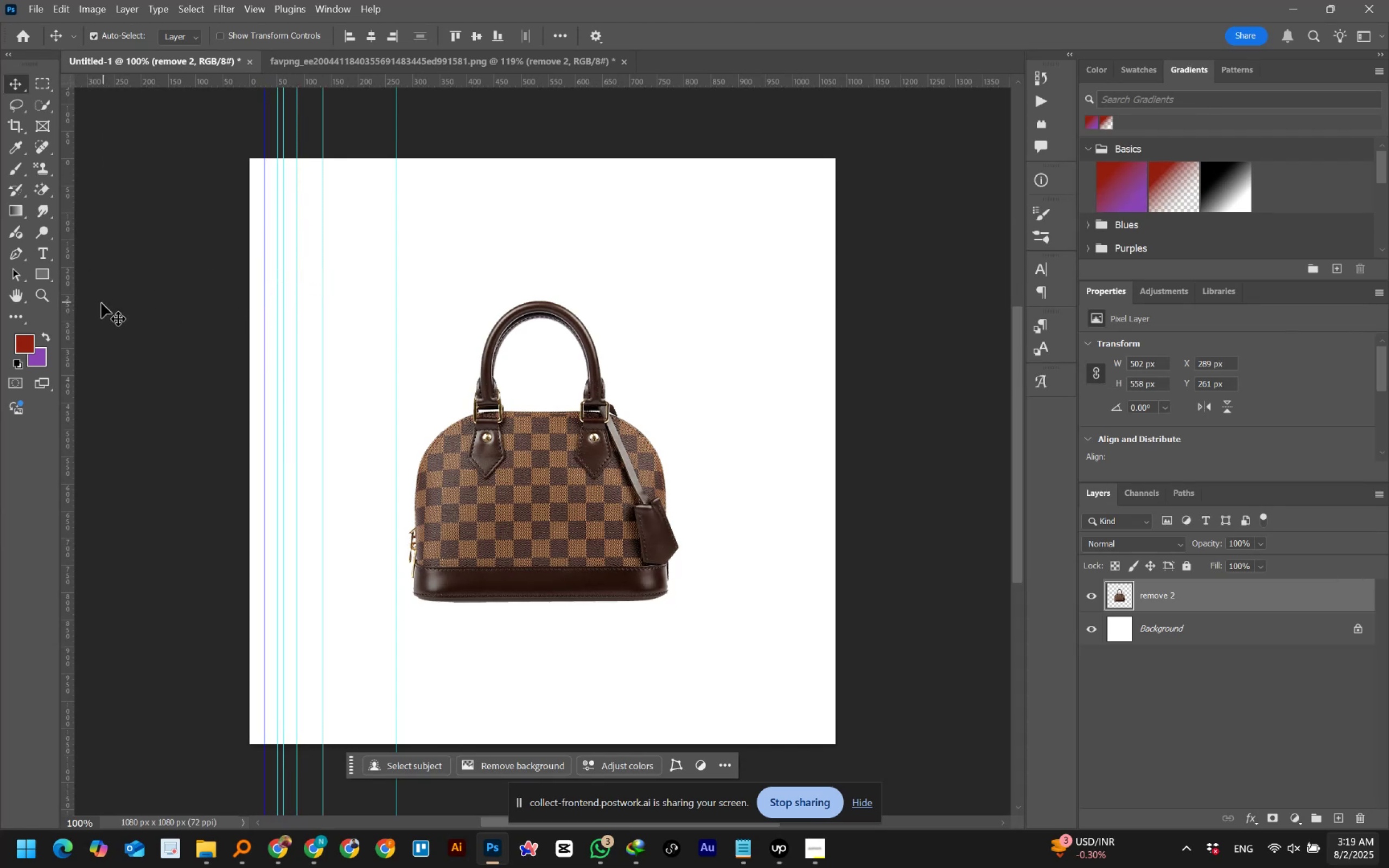 
left_click_drag(start_coordinate=[69, 308], to_coordinate=[307, 310])
 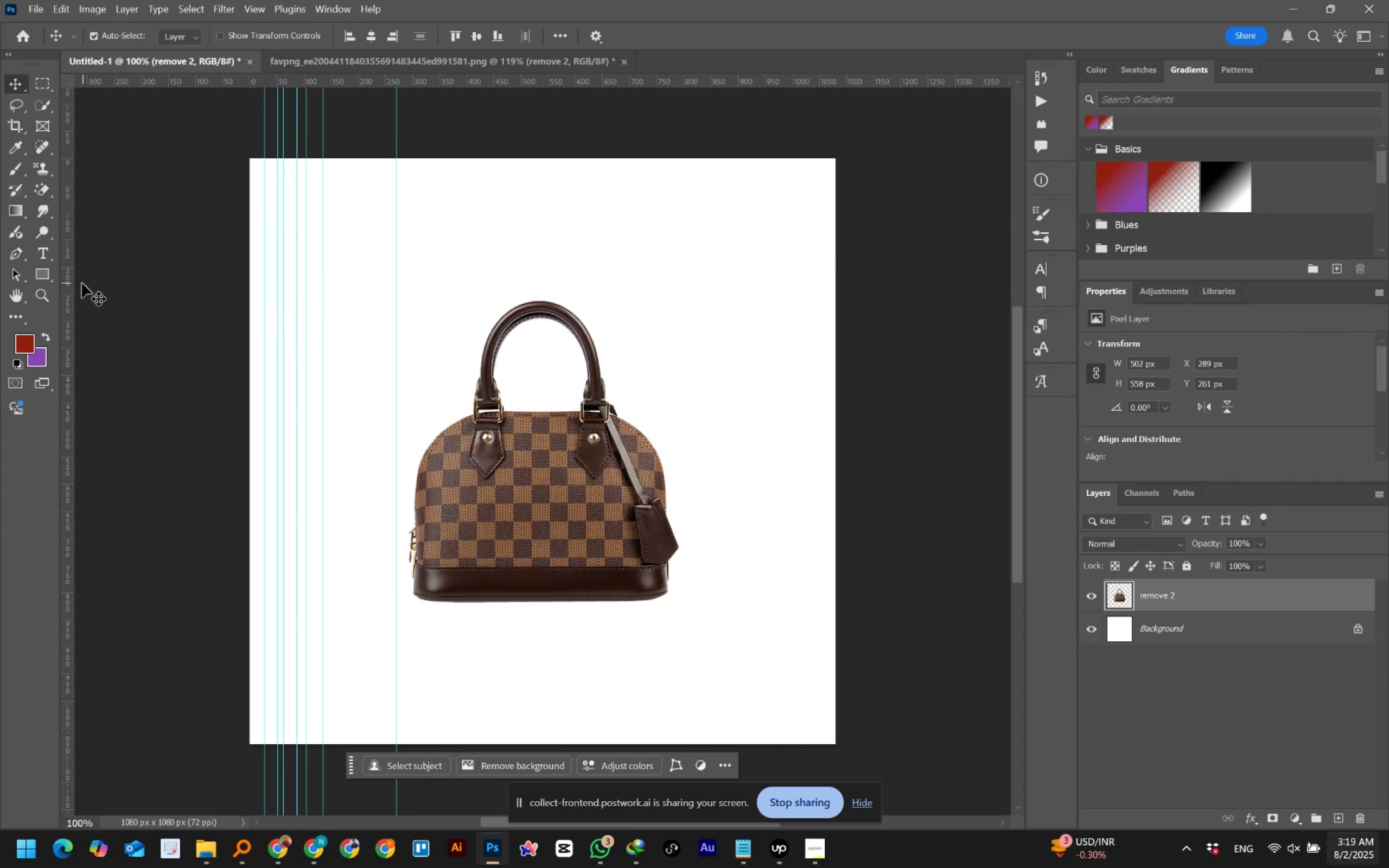 
left_click_drag(start_coordinate=[69, 282], to_coordinate=[258, 288])
 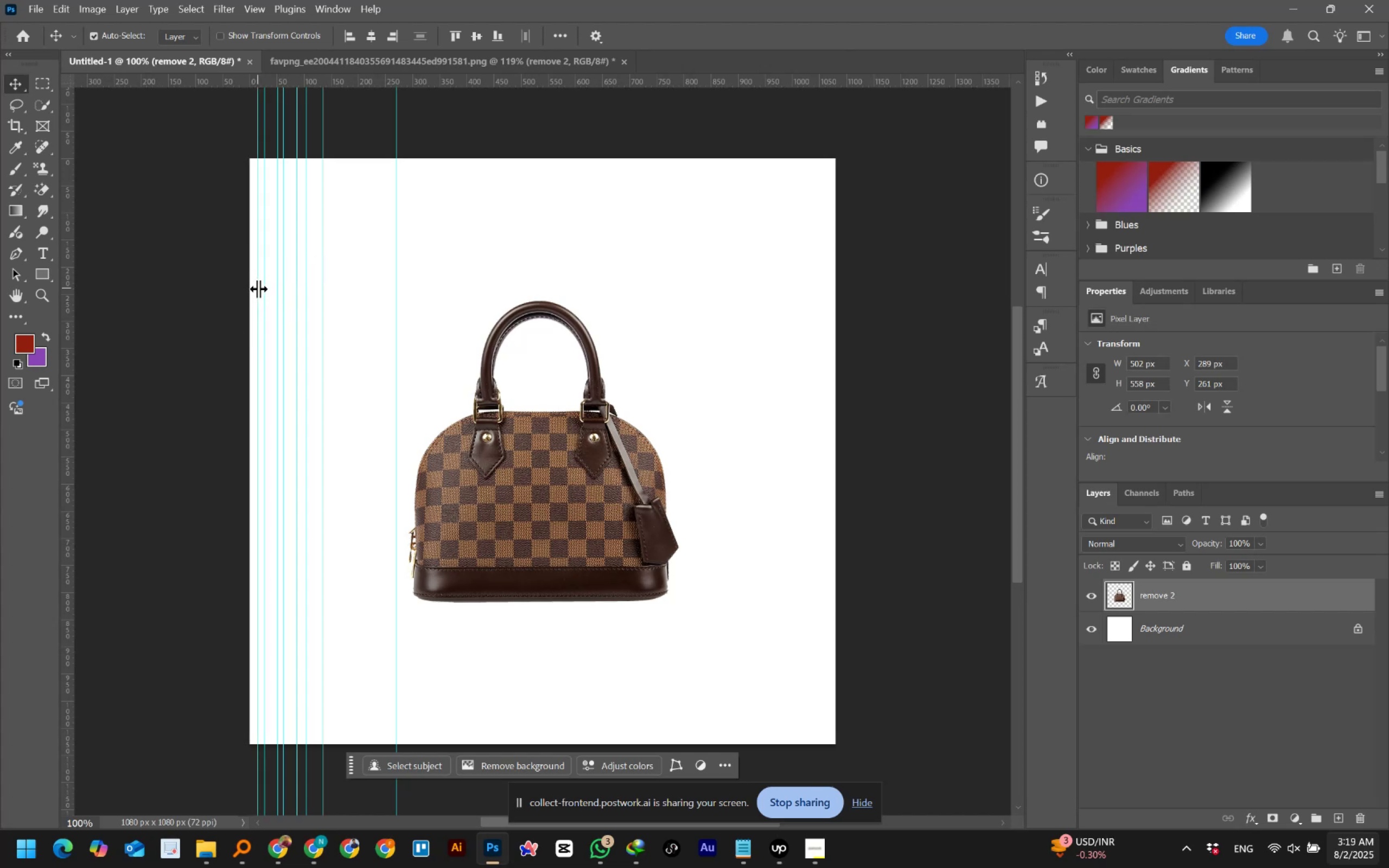 
left_click([258, 288])
 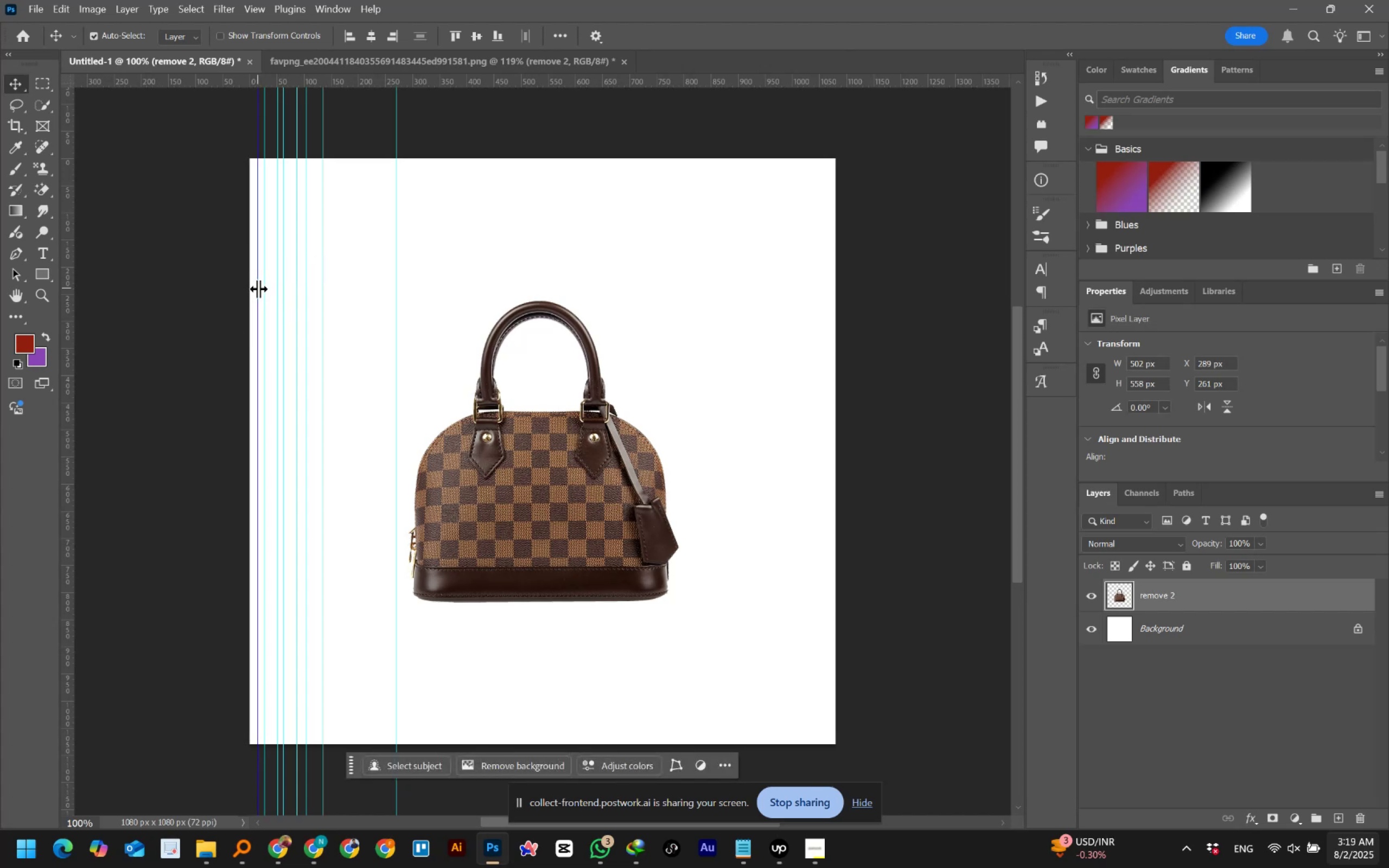 
right_click([258, 288])
 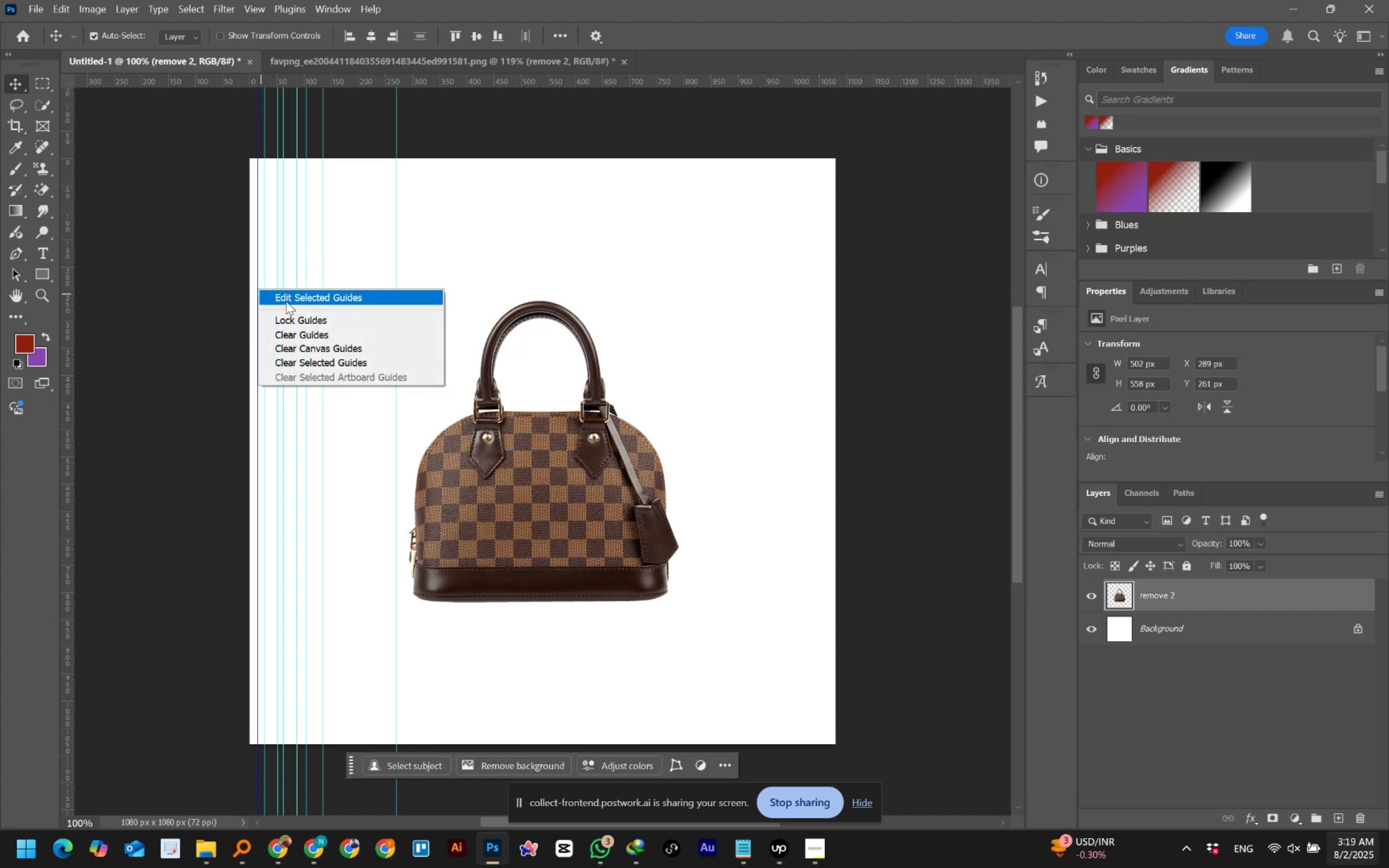 
left_click([286, 301])
 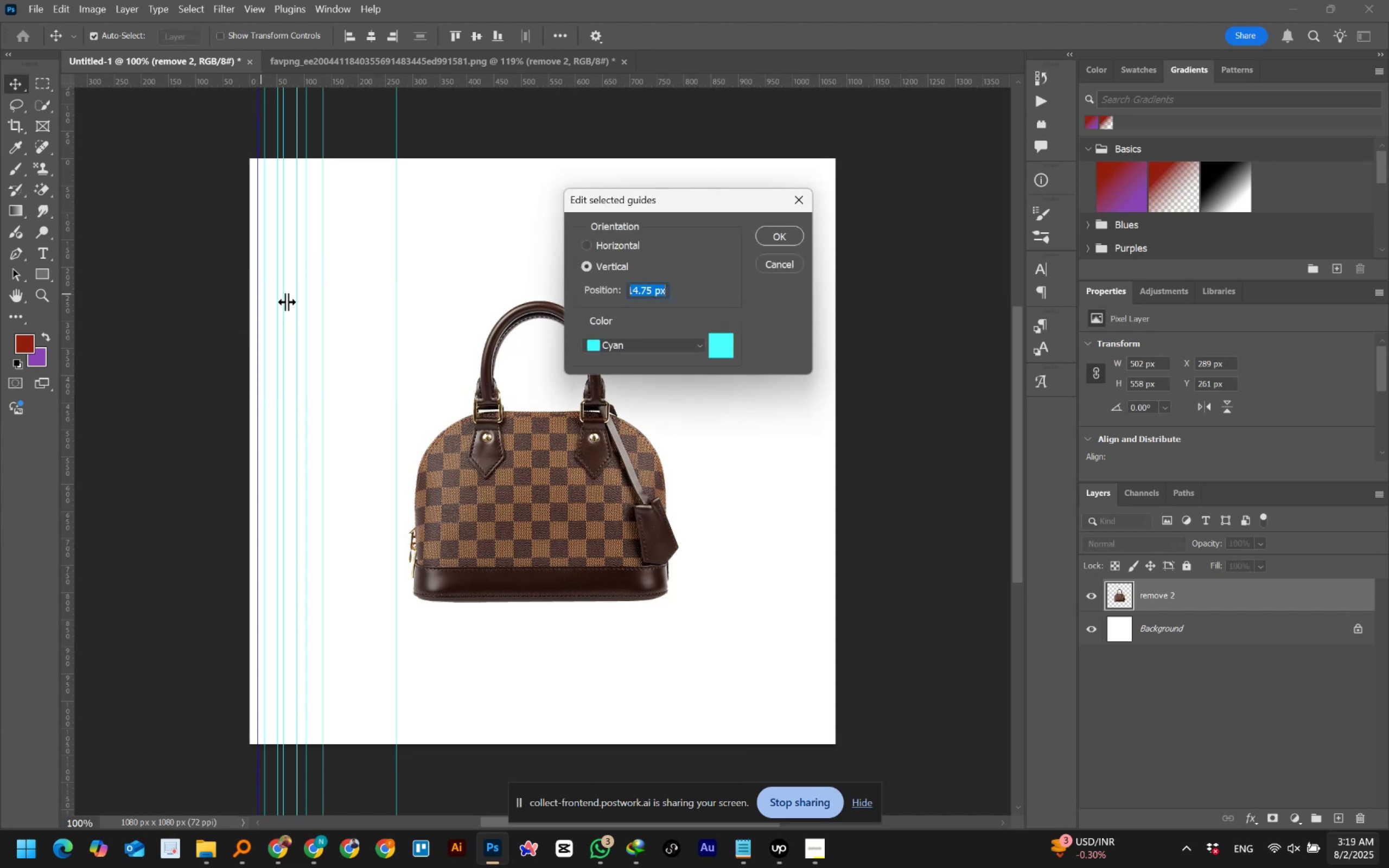 
key(Numpad1)
 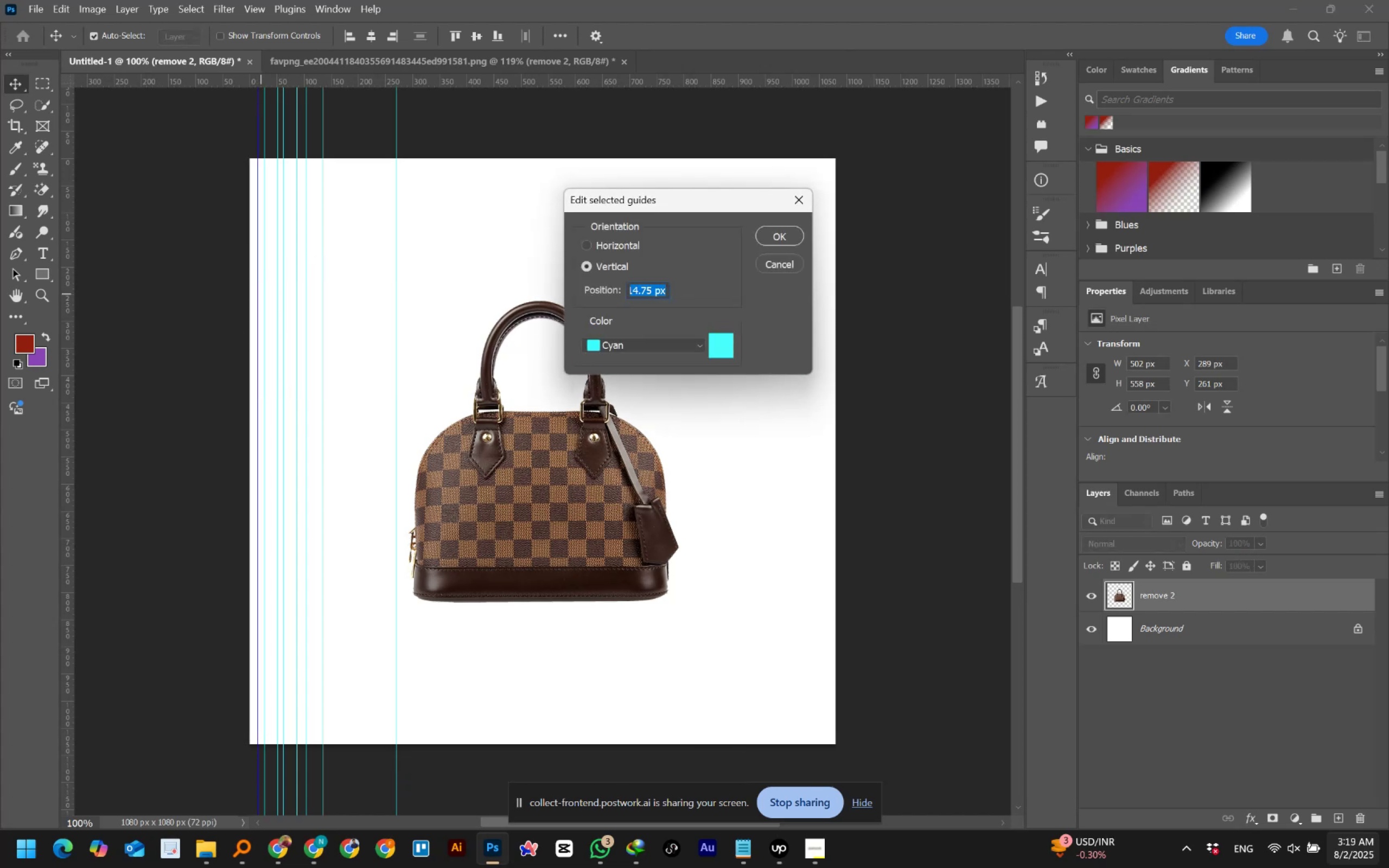 
key(Numpad3)
 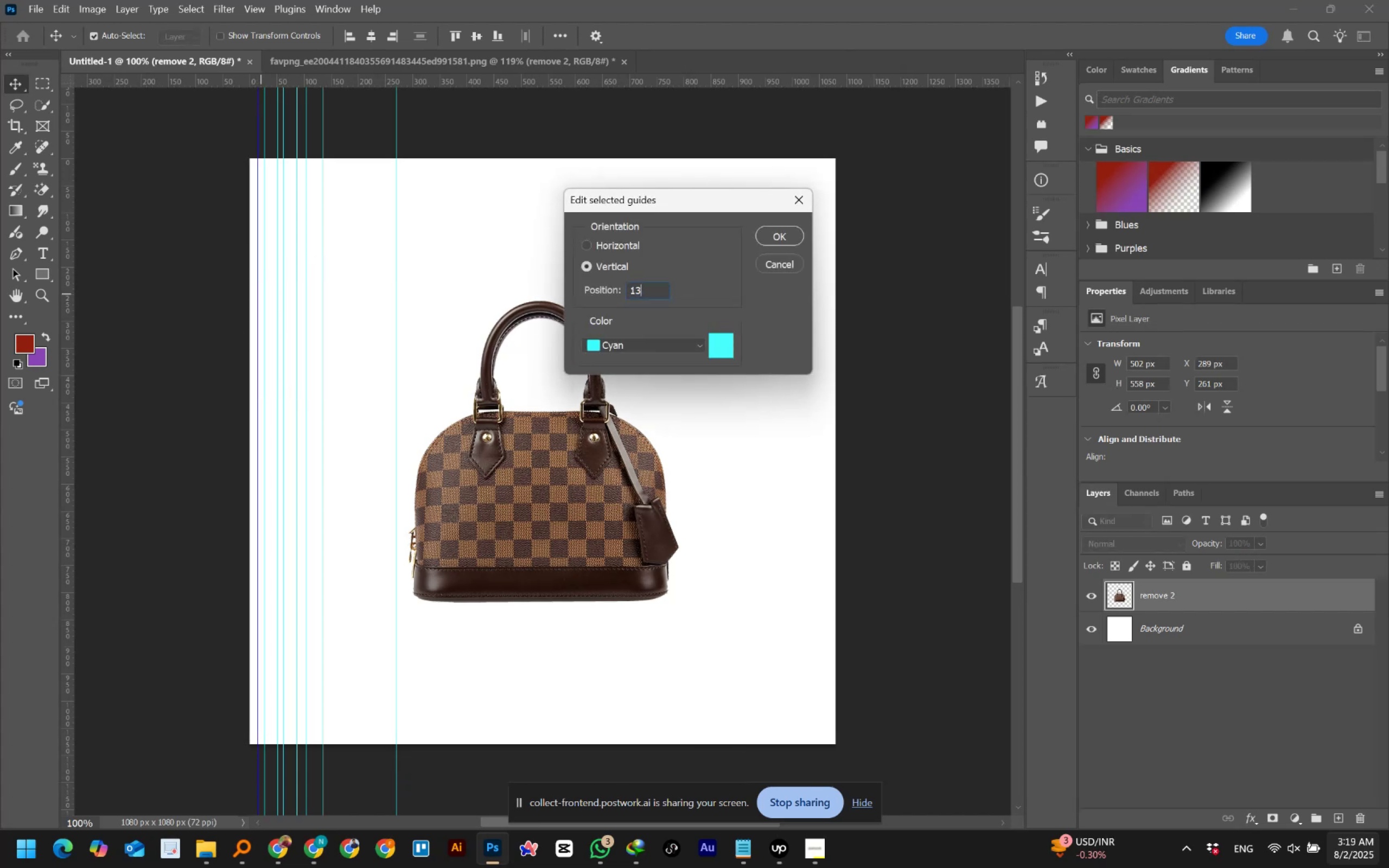 
key(Numpad5)
 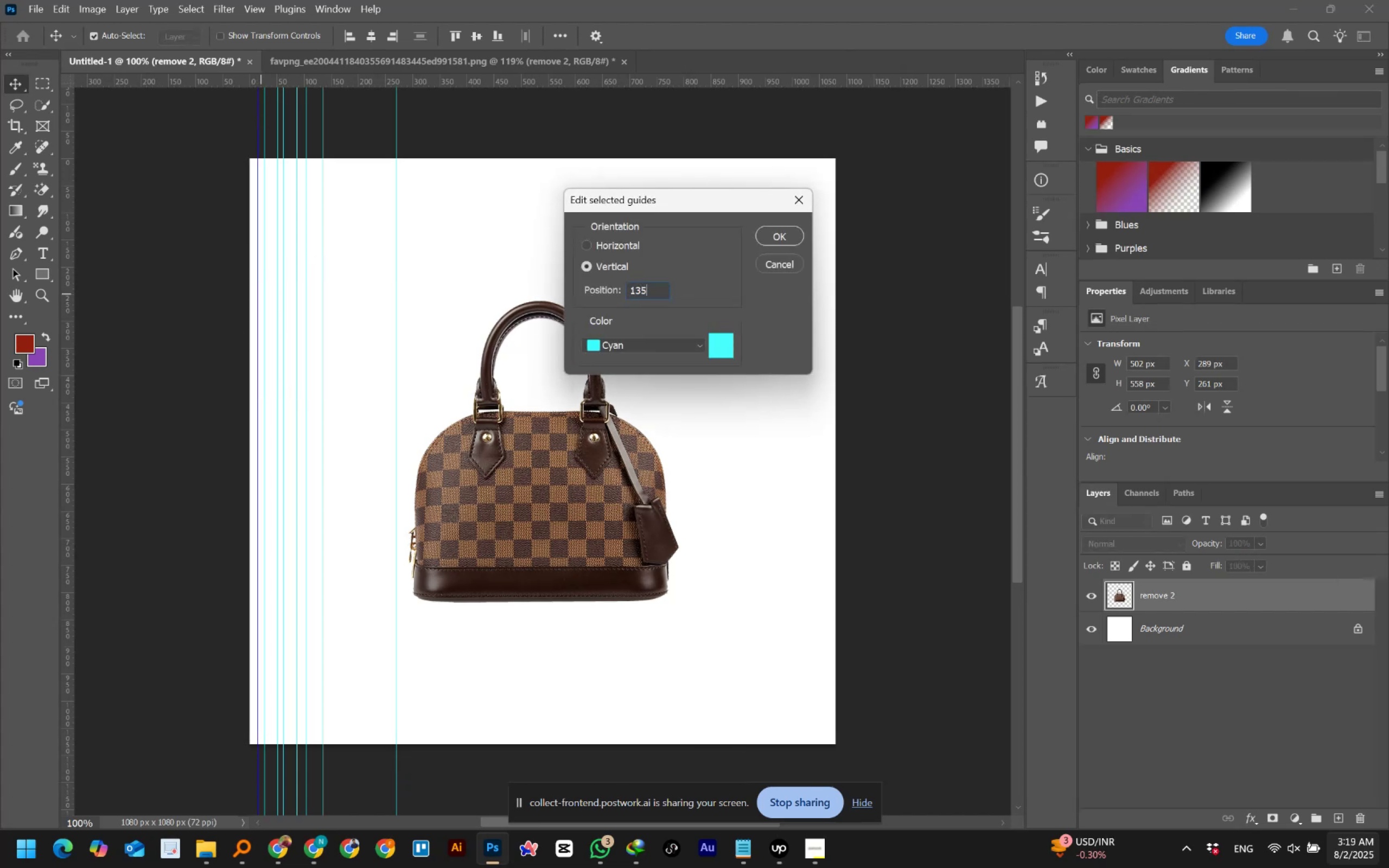 
key(NumpadMultiply)
 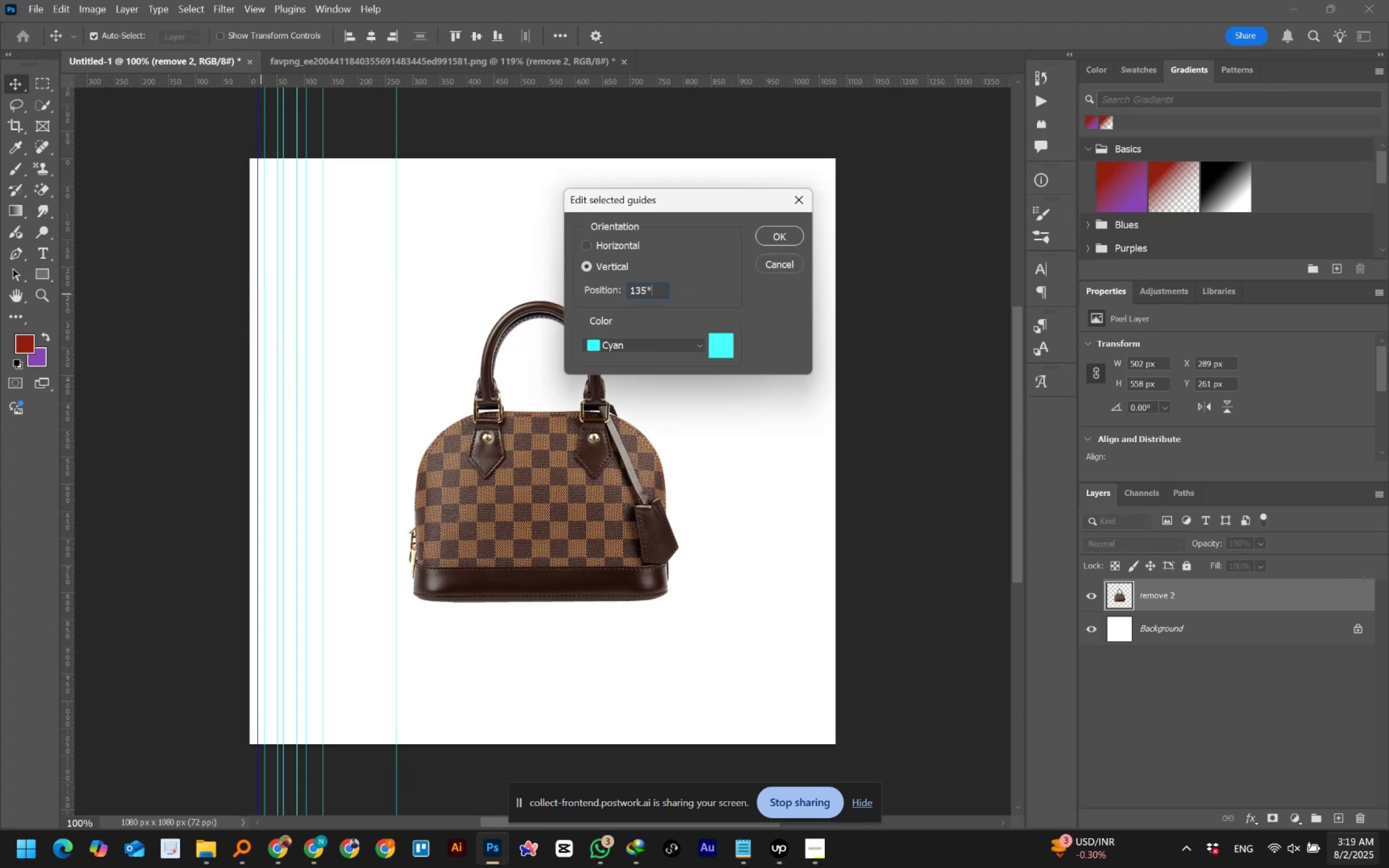 
key(Numpad3)
 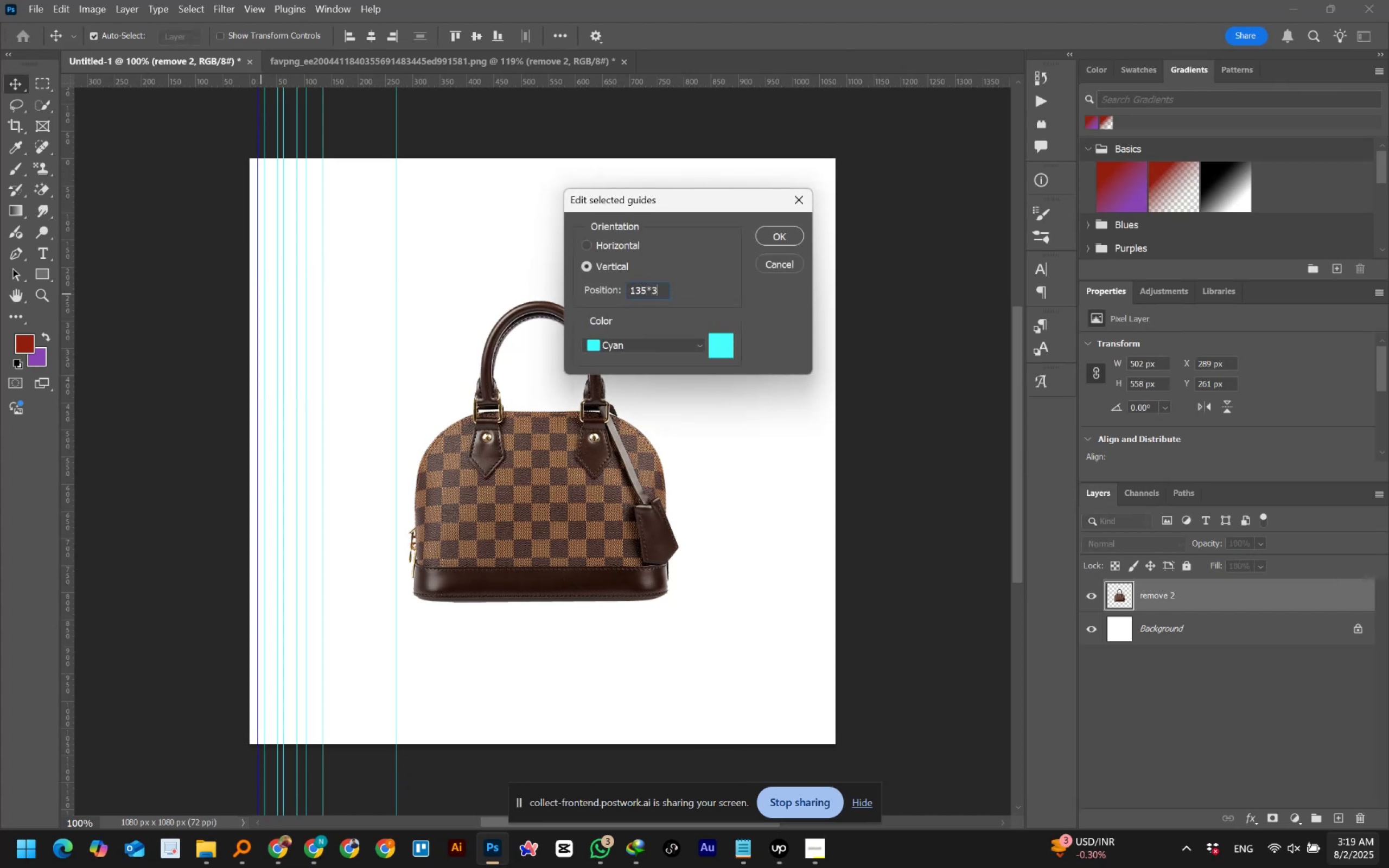 
key(NumpadEnter)
 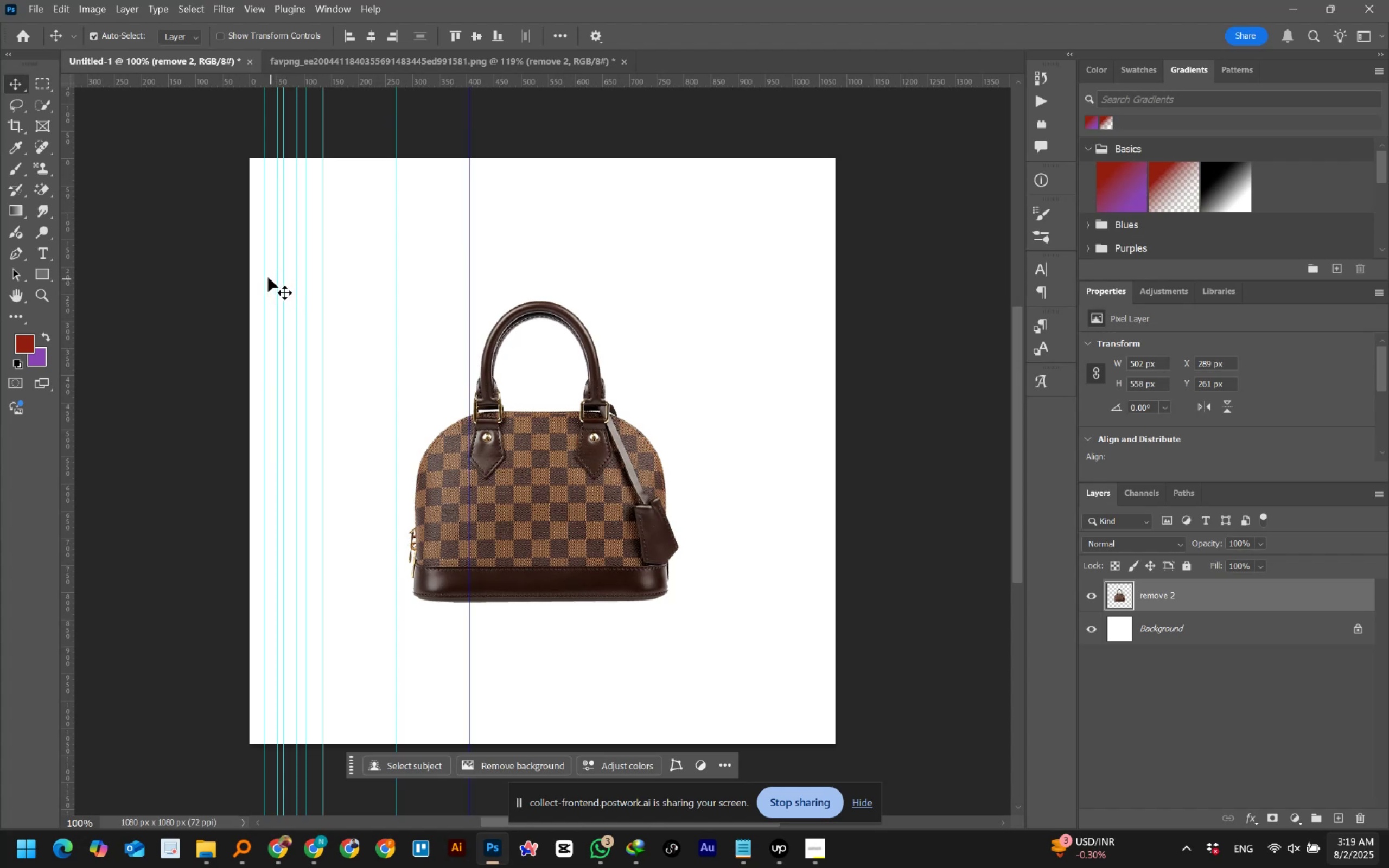 
left_click([263, 277])
 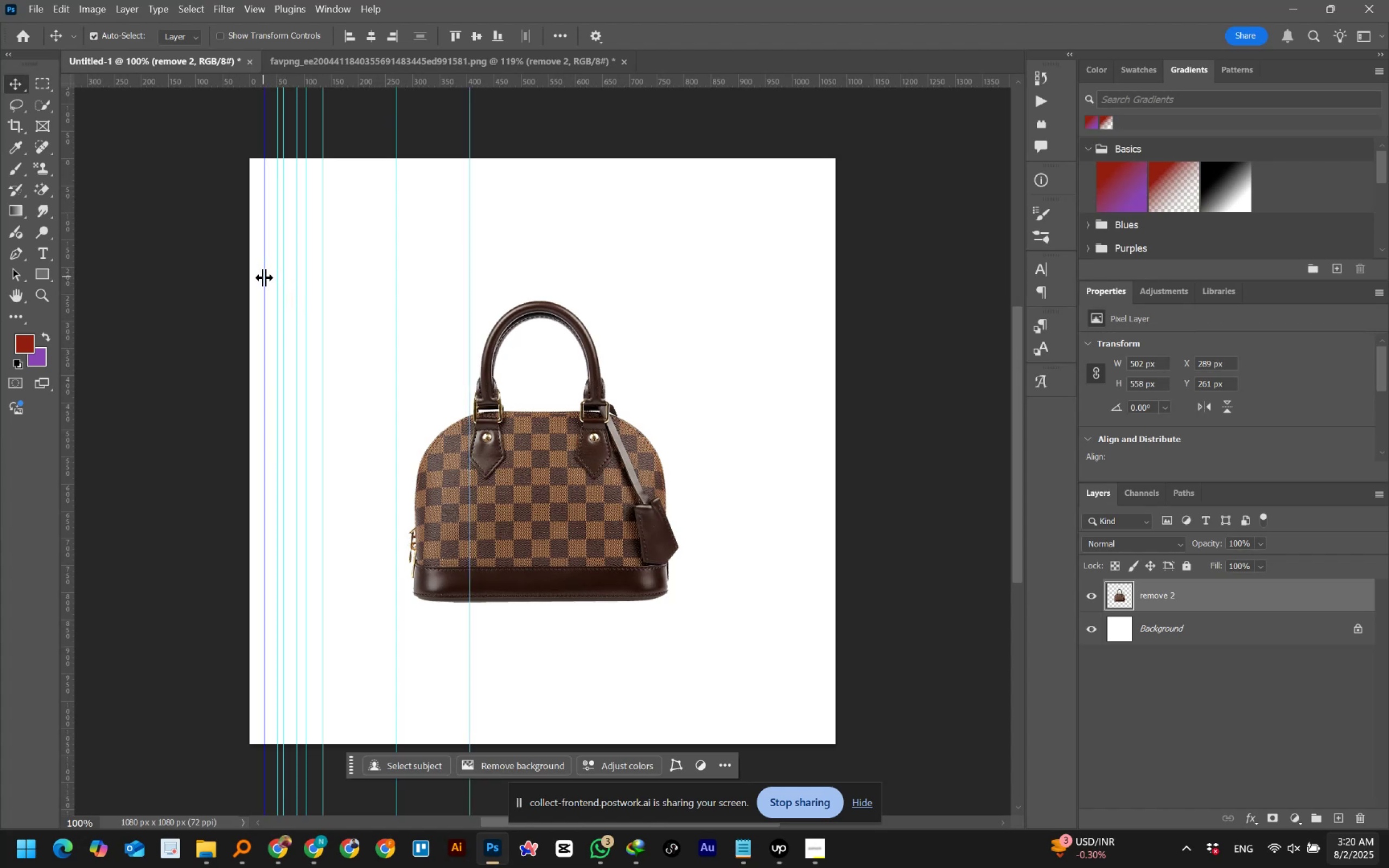 
right_click([263, 277])
 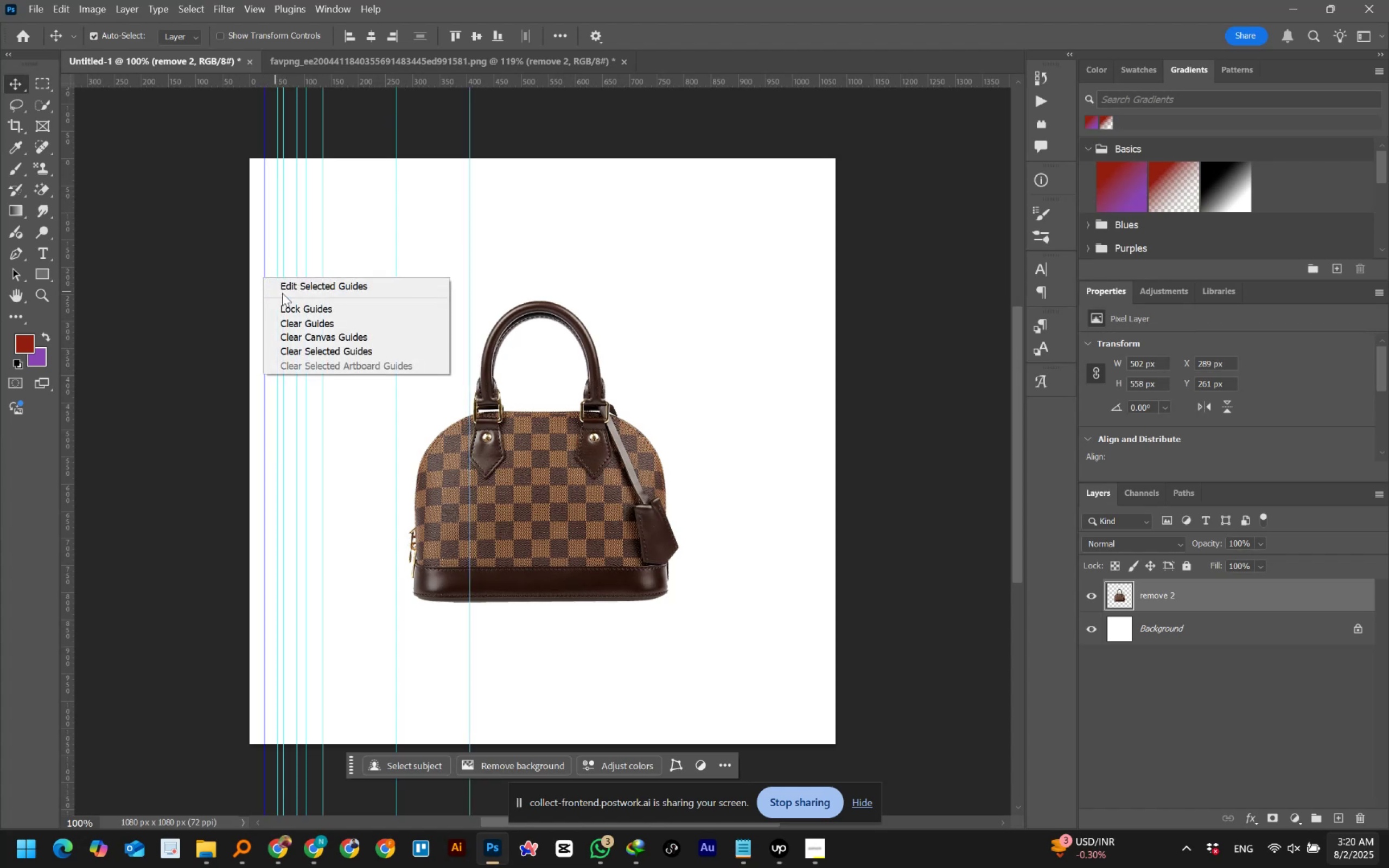 
left_click([284, 288])
 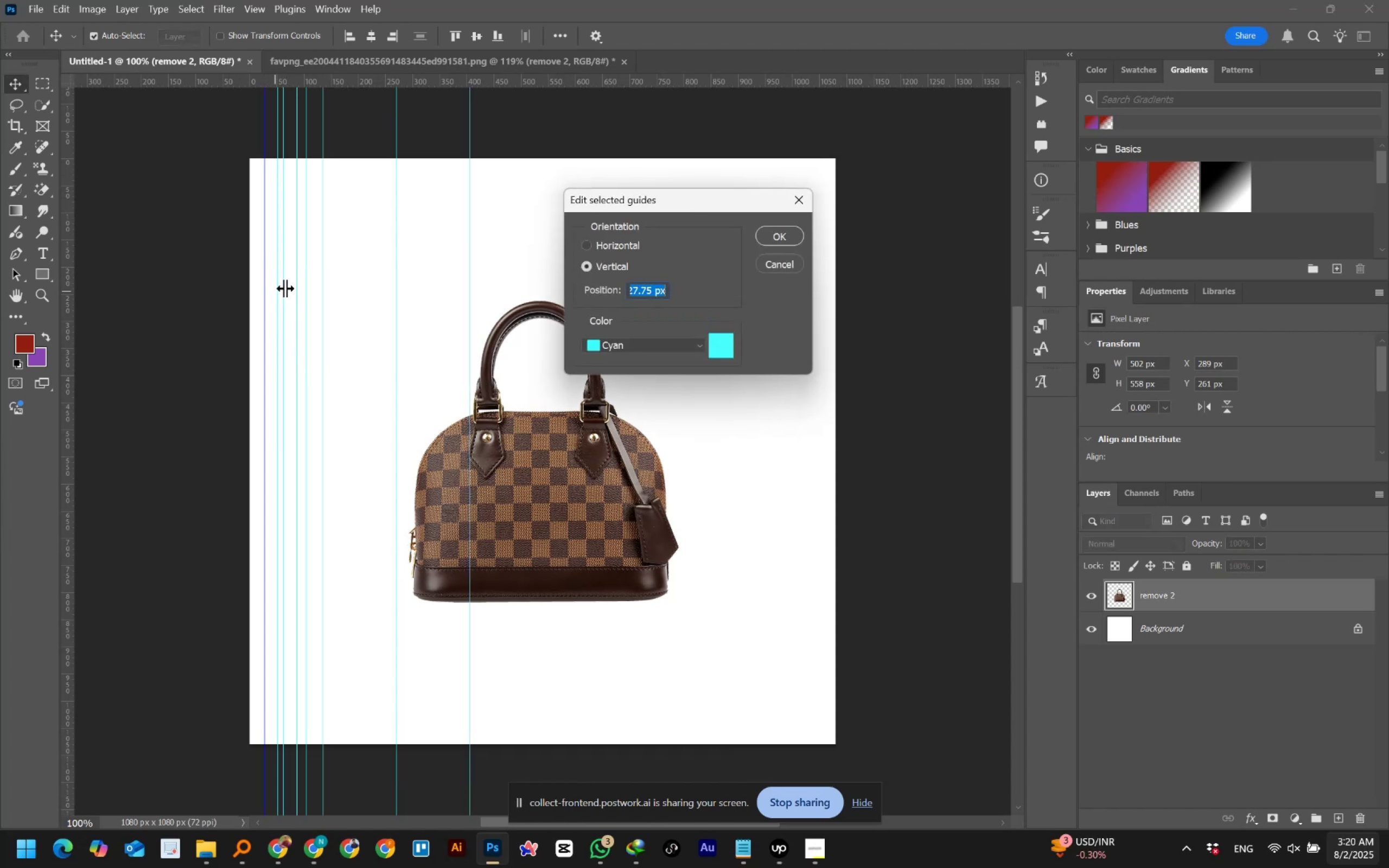 
key(Numpad1)
 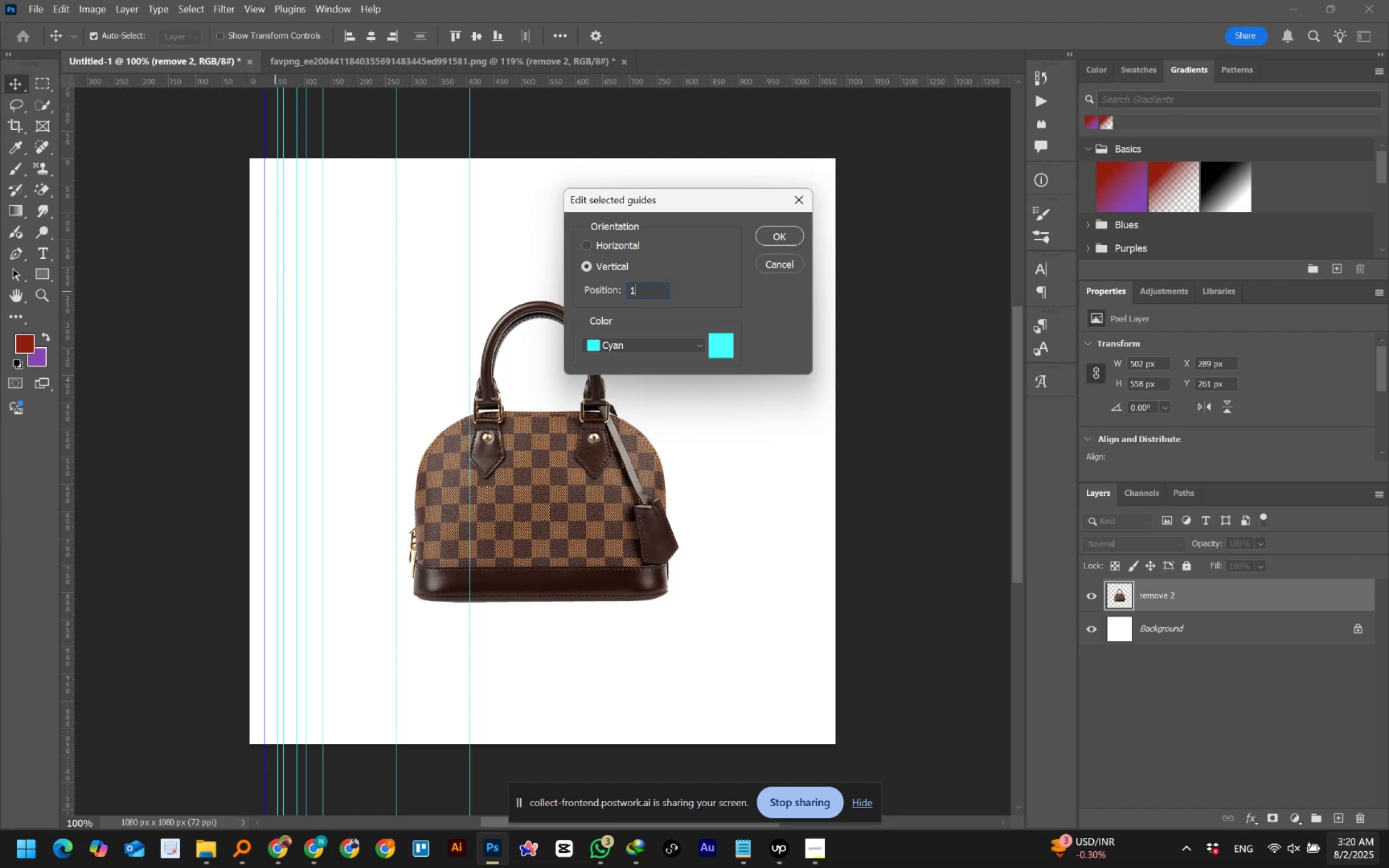 
key(Numpad3)
 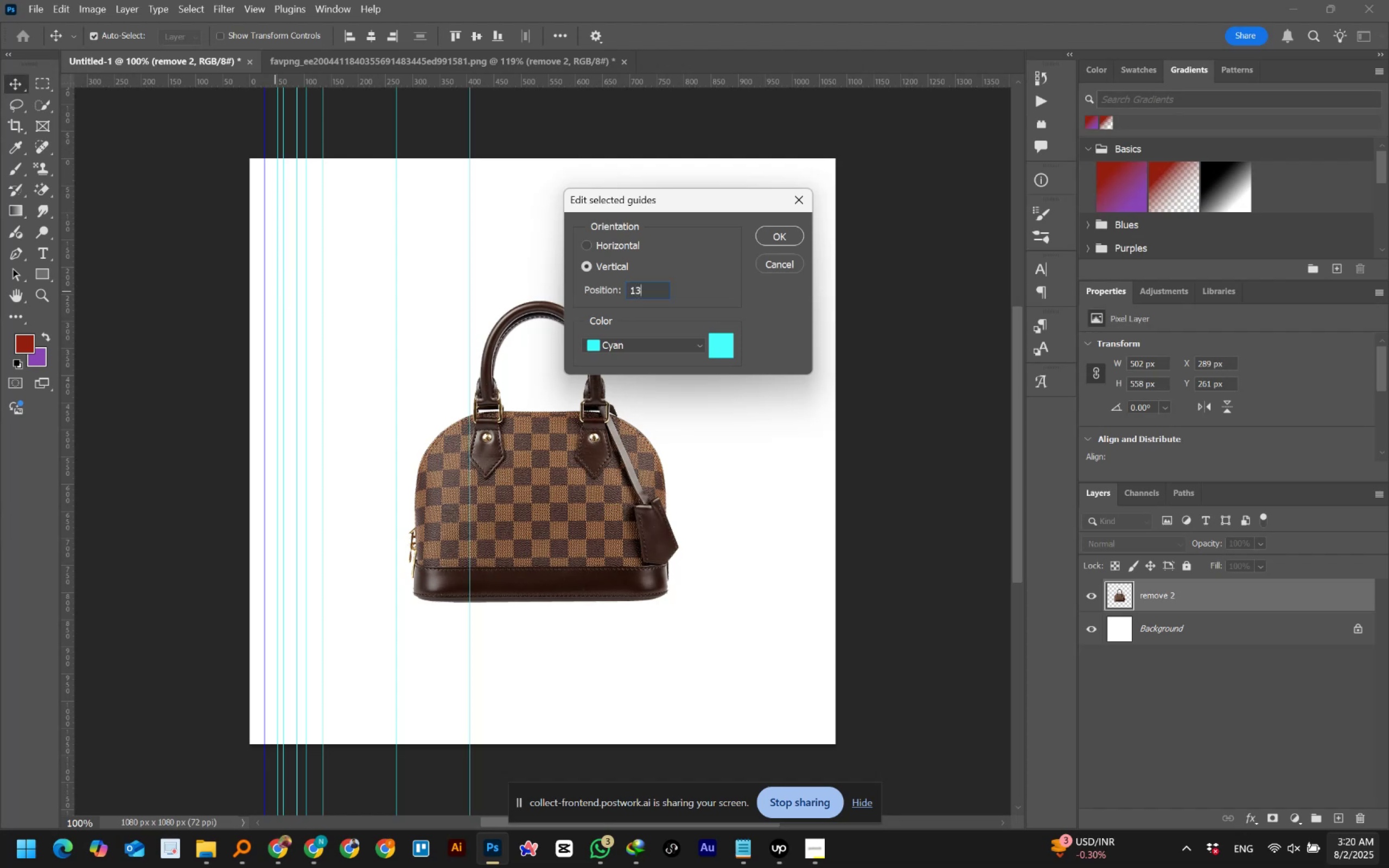 
key(Numpad5)
 